 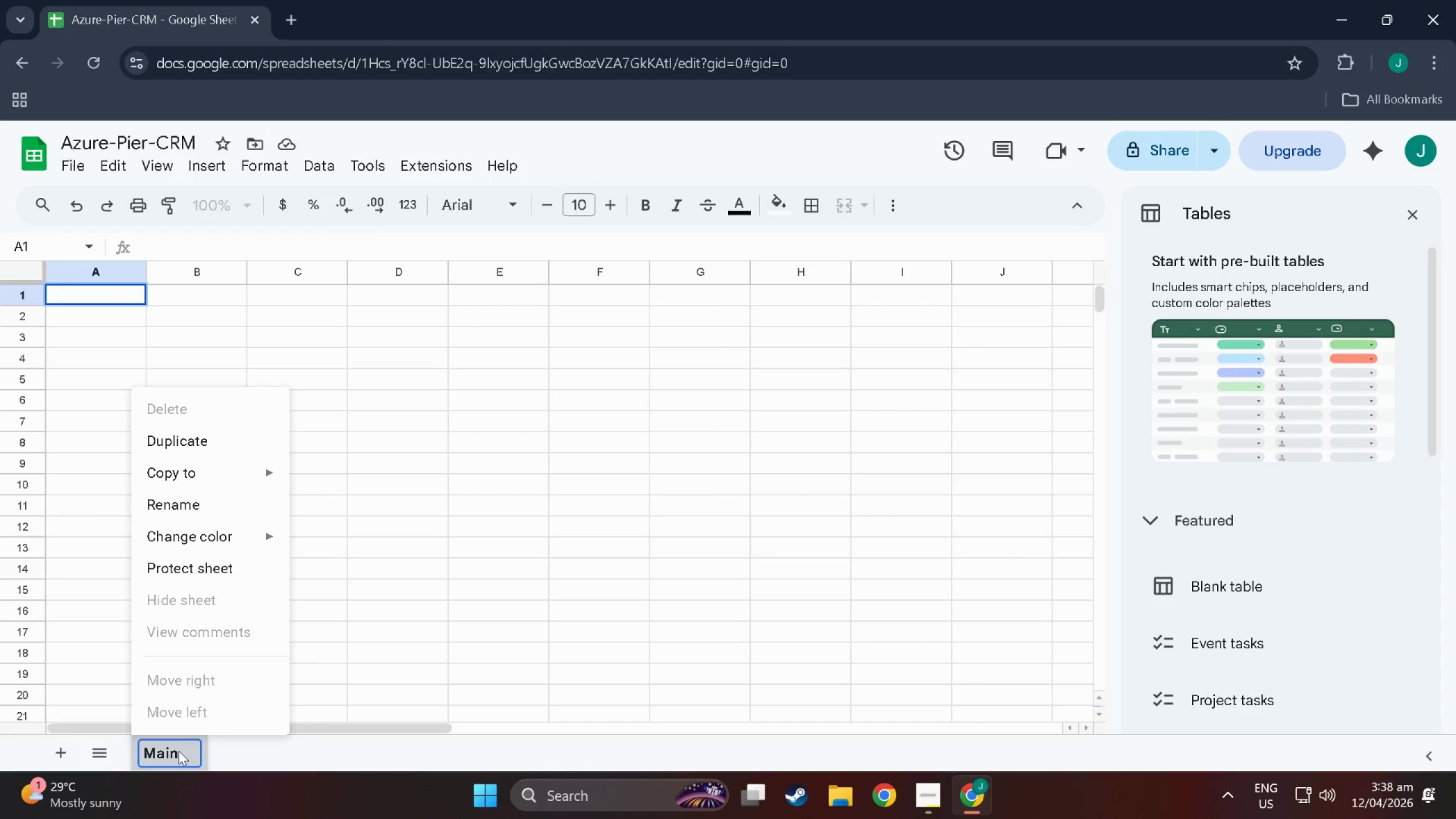 
hold_key(key=ShiftLeft, duration=0.85)
 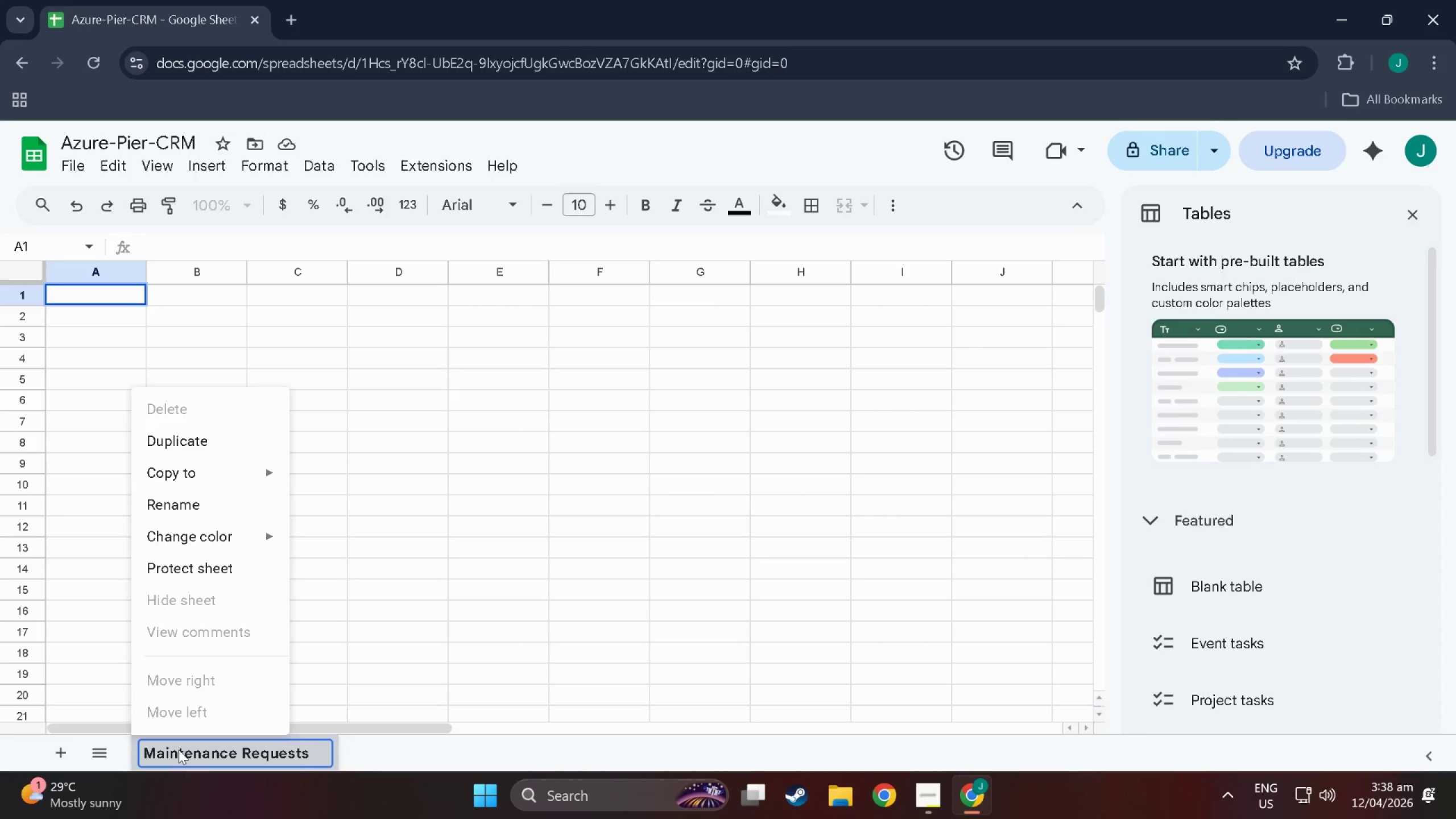 
wait(7.26)
 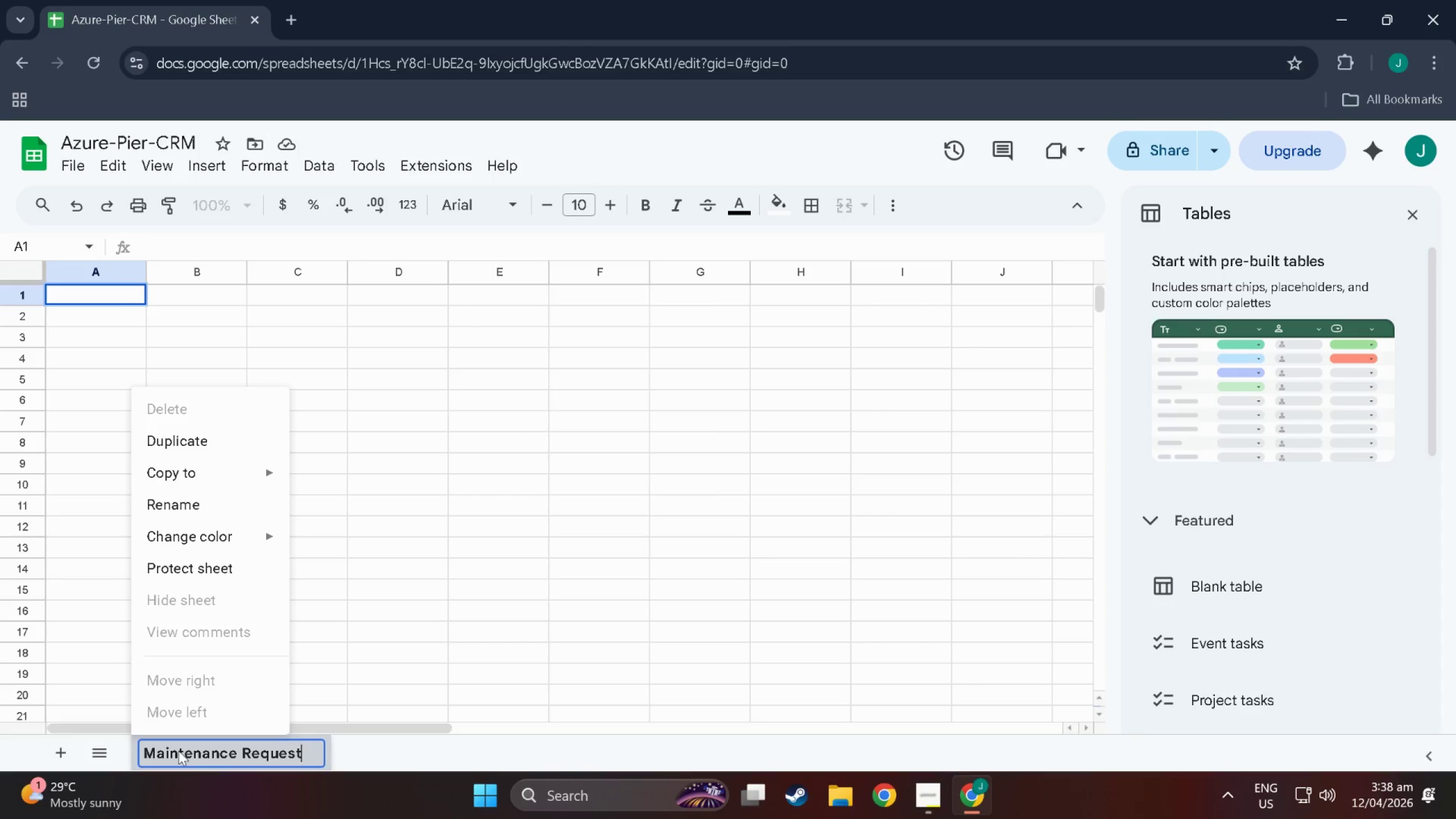 
left_click([421, 754])
 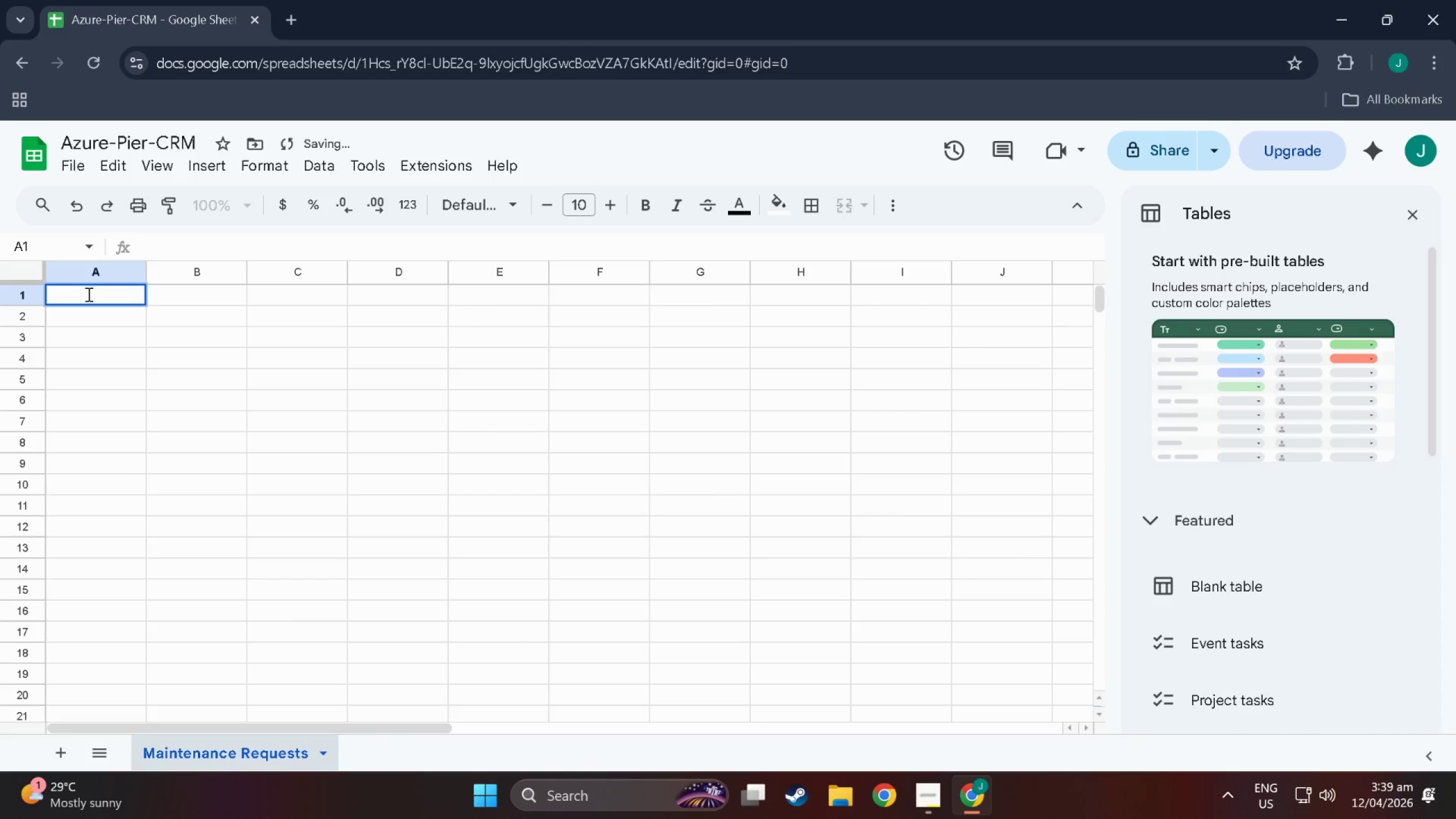 
double_click([89, 296])
 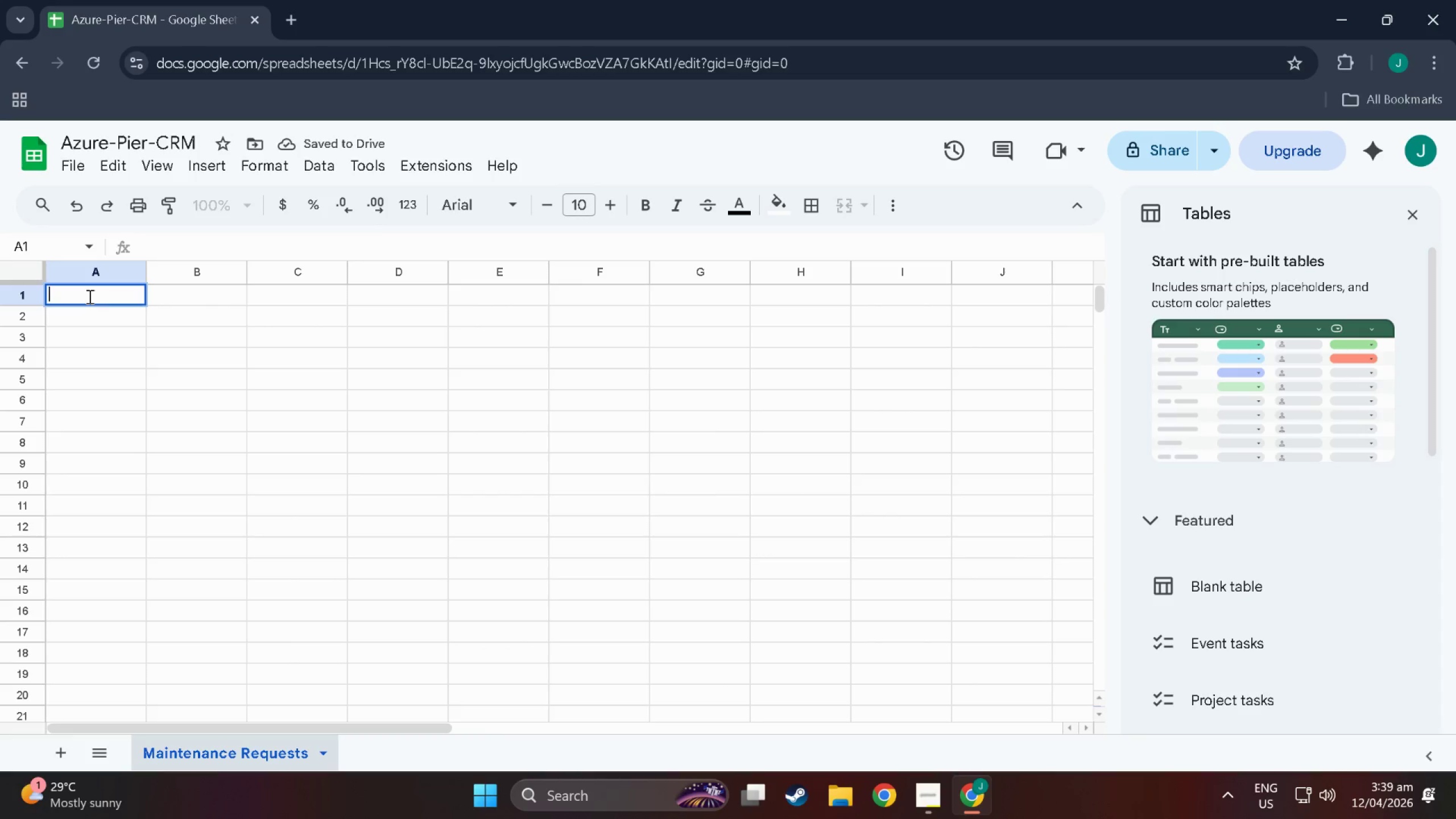 
type(Timestamp)
 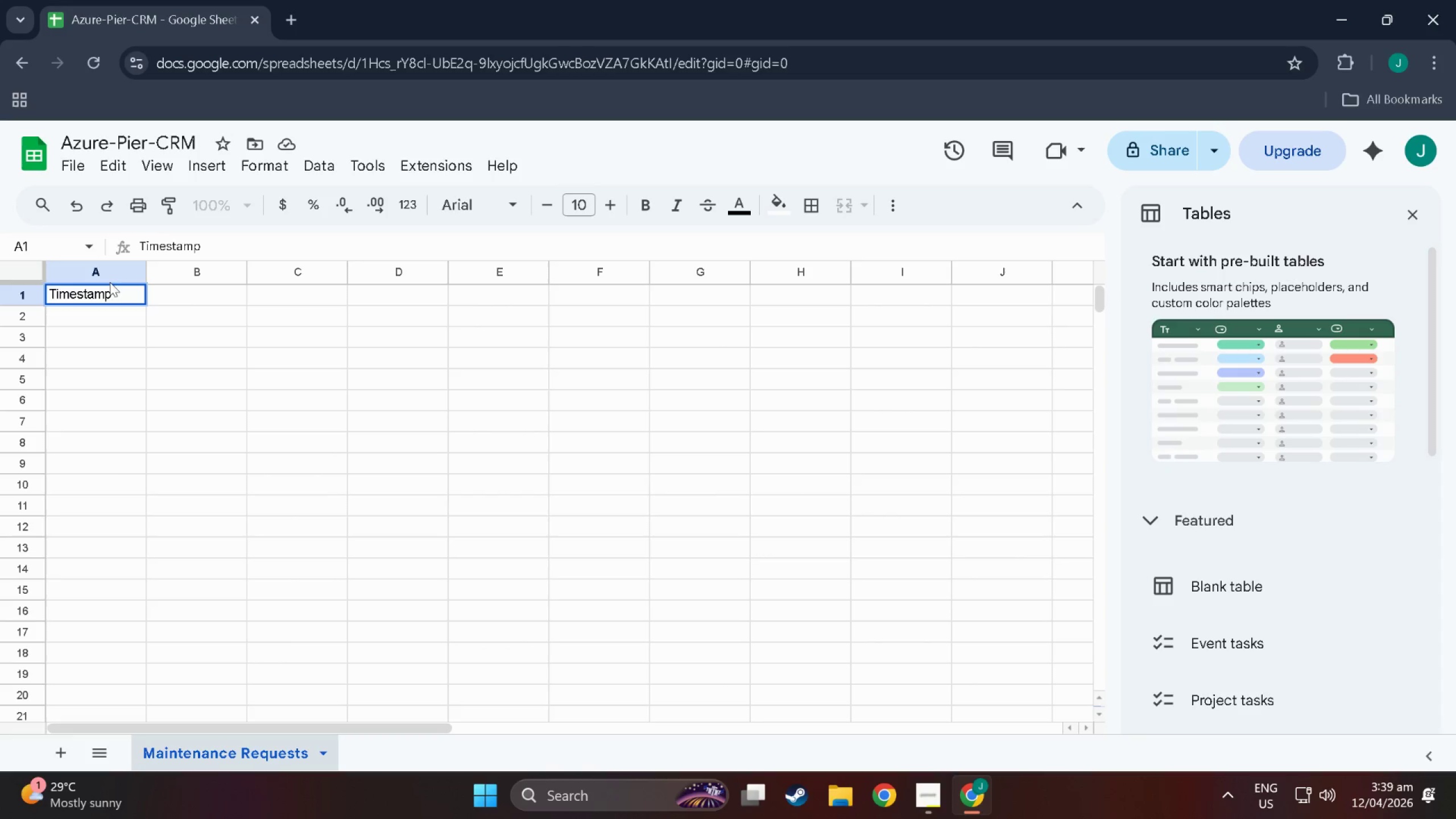 
left_click([111, 280])
 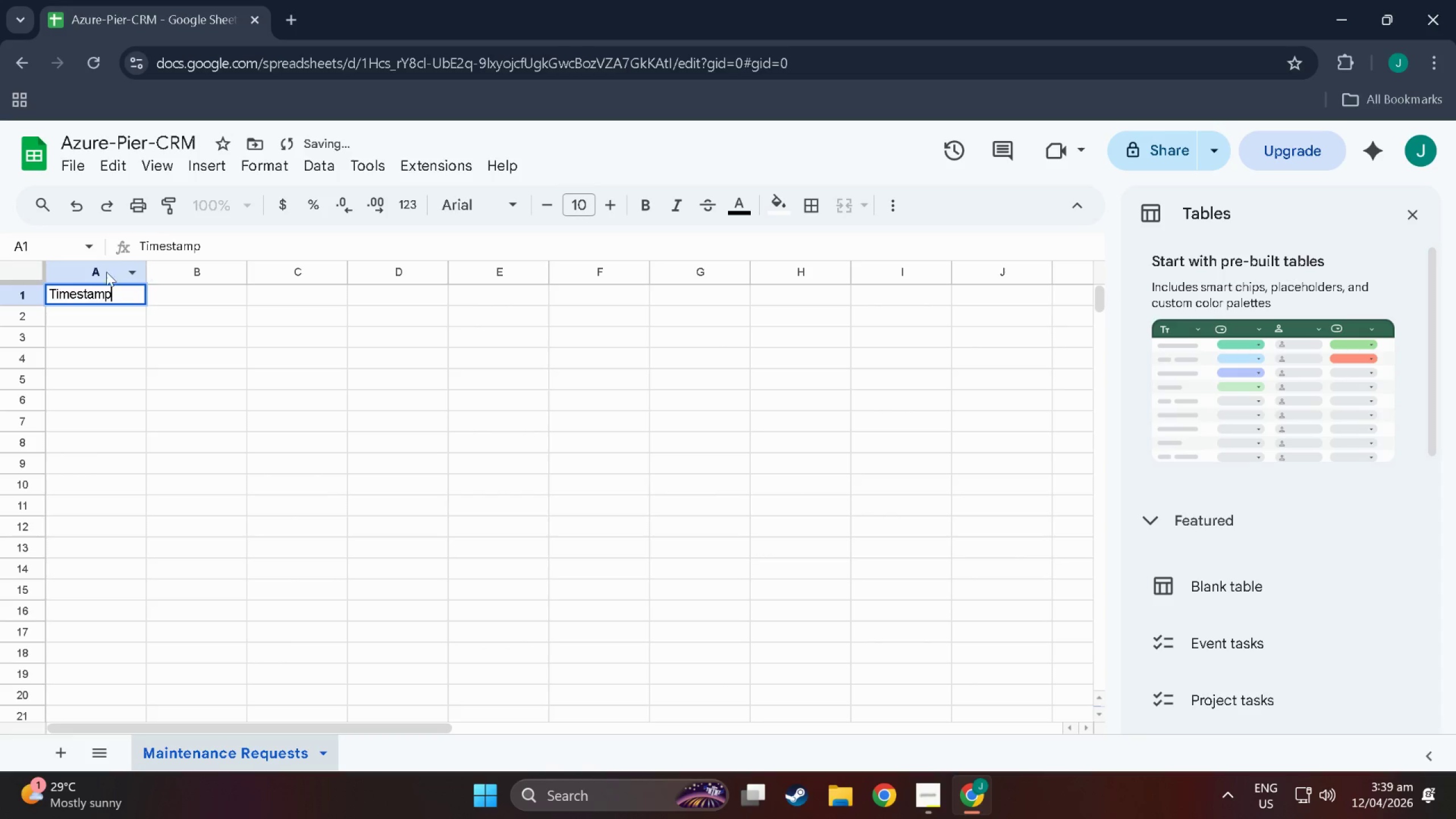 
left_click([96, 276])
 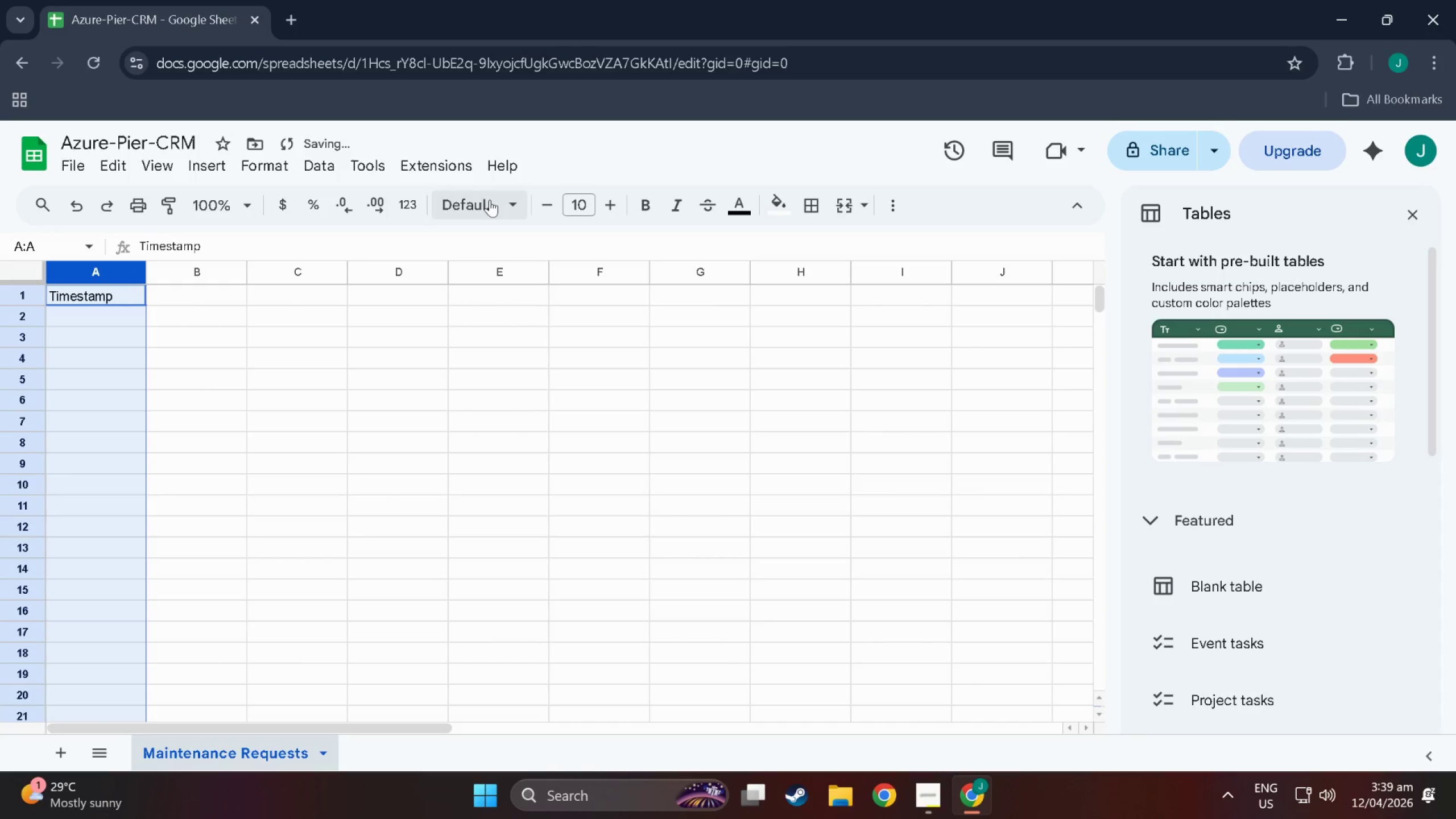 
left_click([406, 201])
 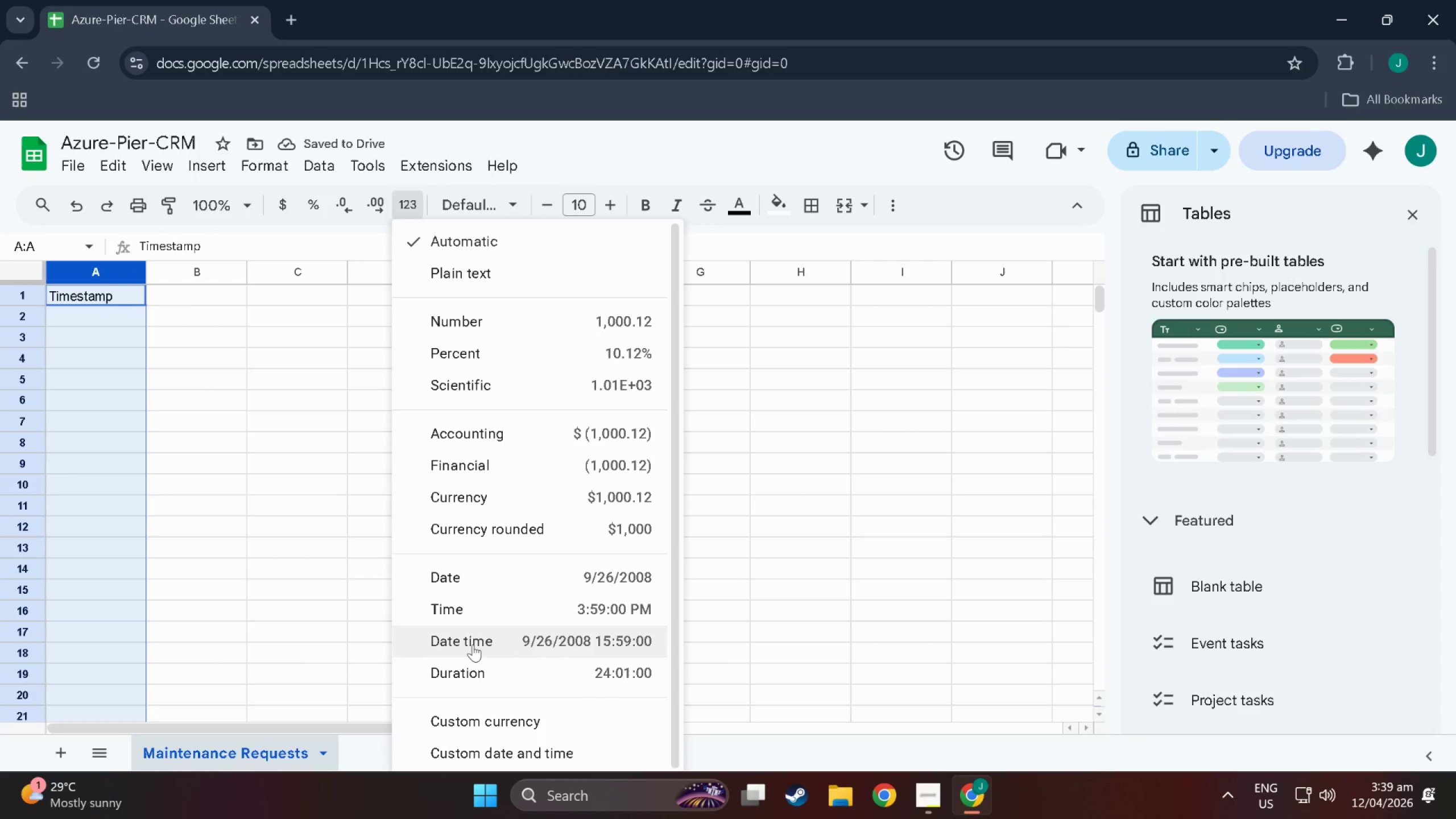 
left_click([473, 642])
 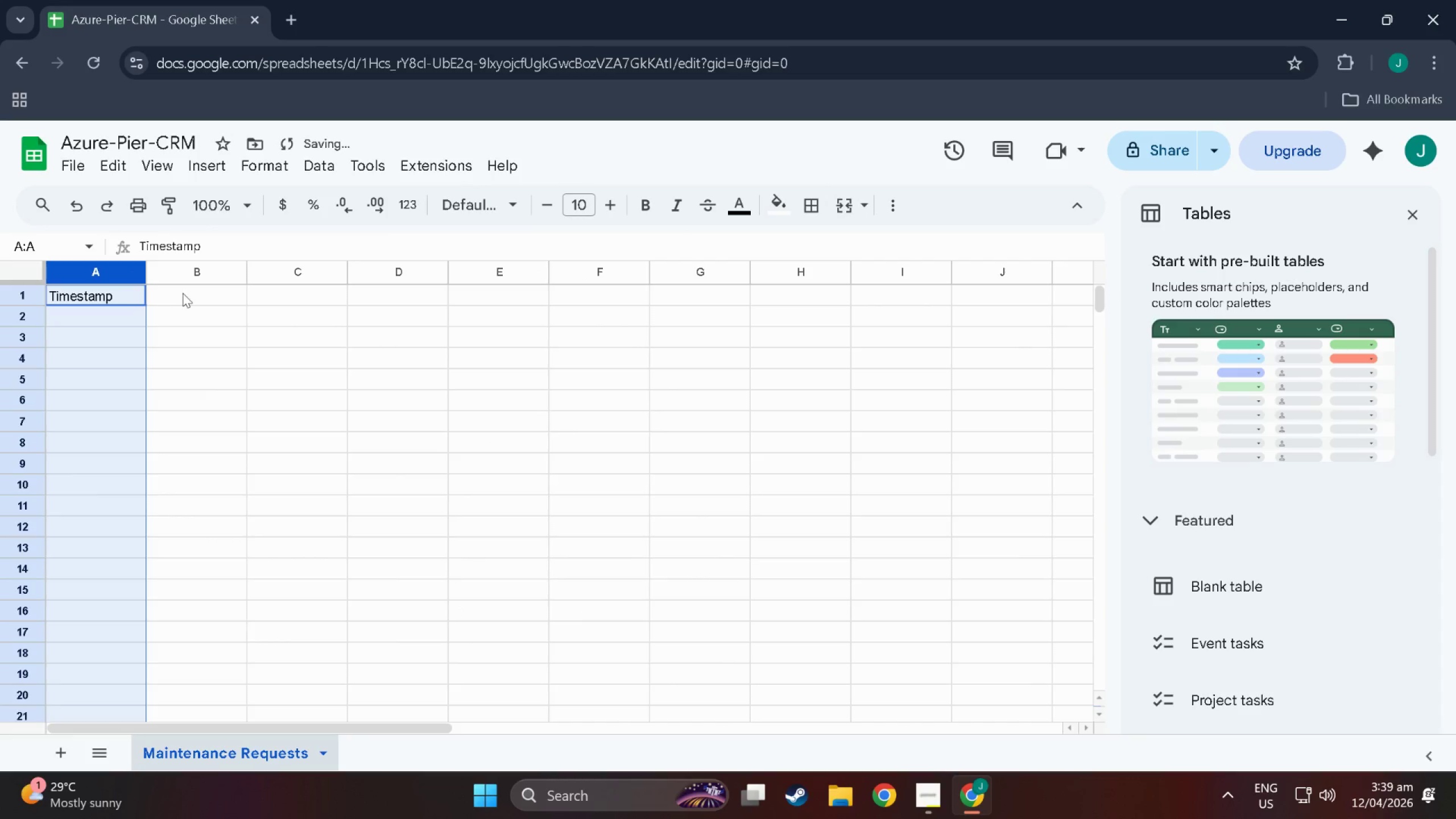 
double_click([181, 291])
 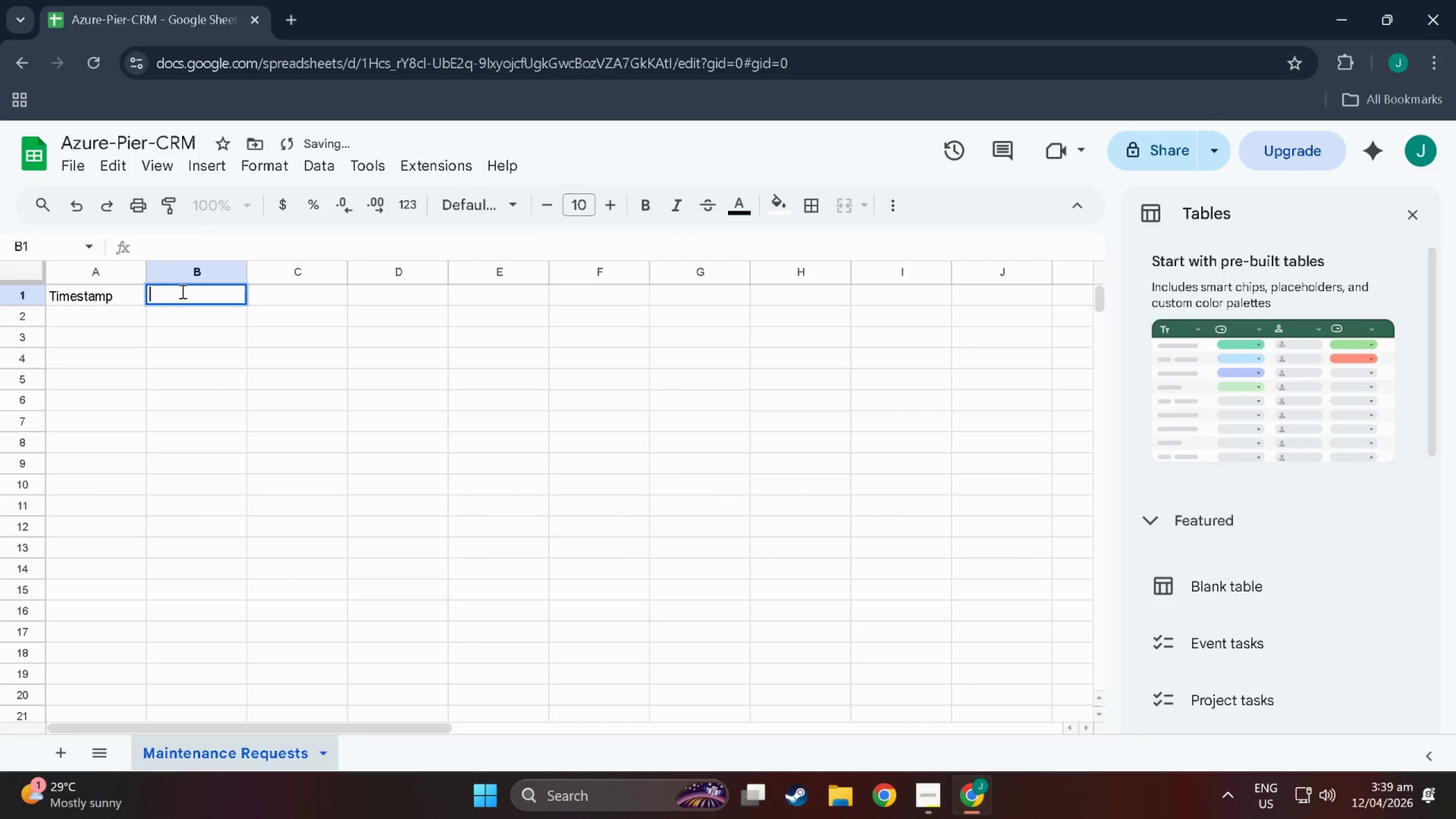 
triple_click([181, 291])
 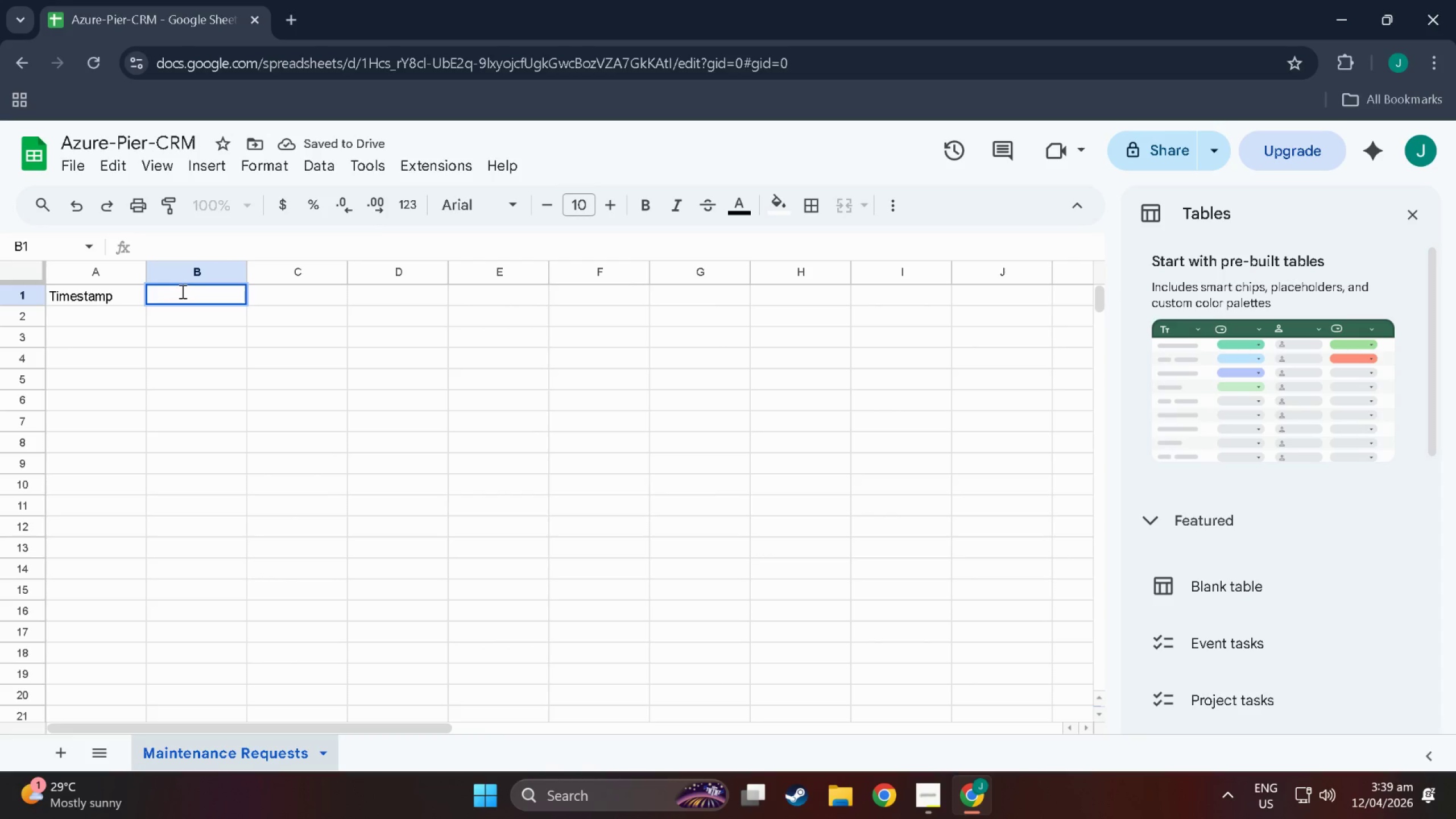 
type(Tenant Name)
key(Tab)
type(Slip Number)
key(Tab)
key(Tab)
type(Marina)
key(Tab)
type(Request Type)
key(Tab)
type(Priority Tag)
key(Tab)
type(Status)
key(Tab)
type(Notes)
 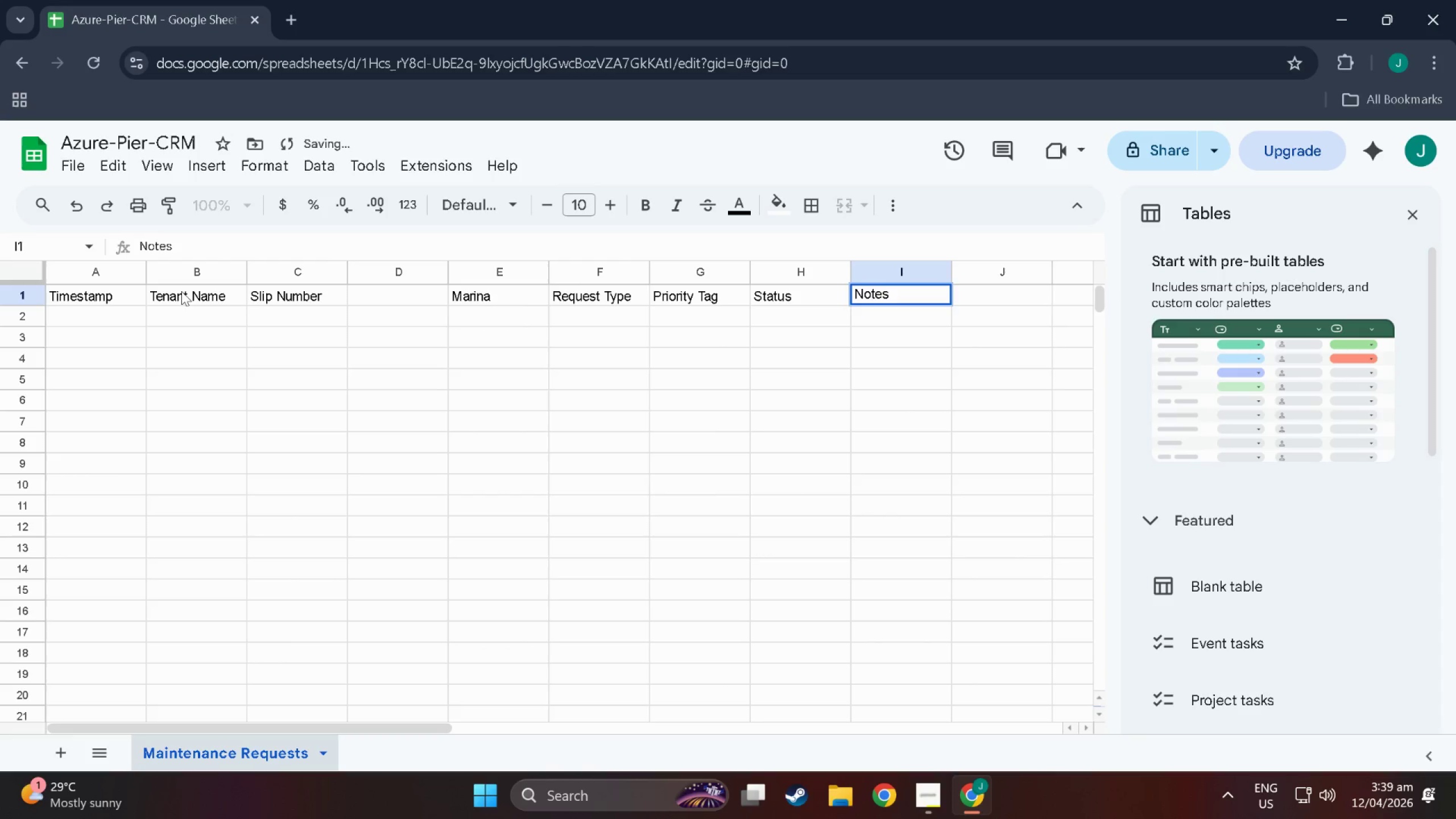 
wait(8.37)
 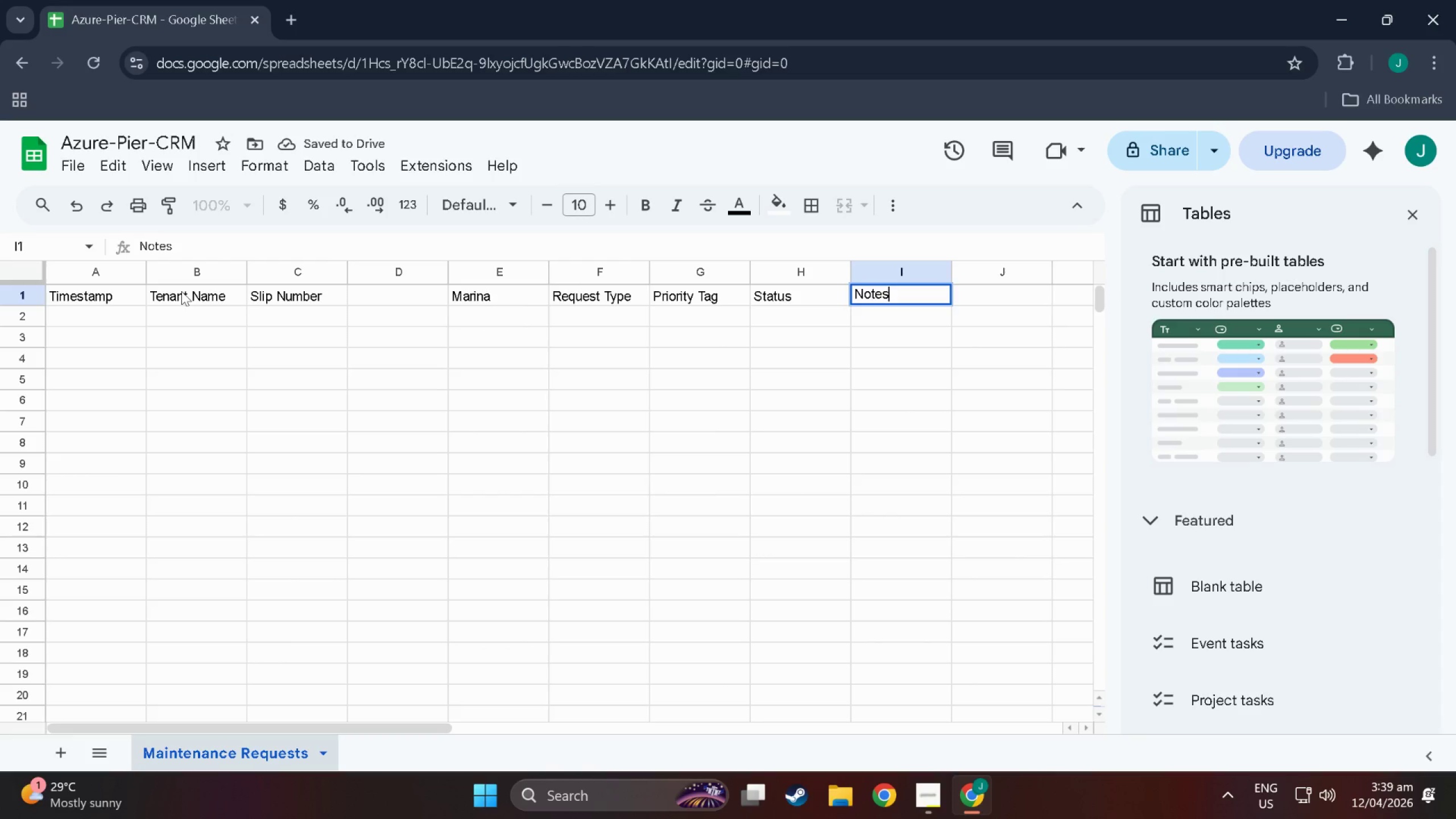 
mouse_move([222, 276])
 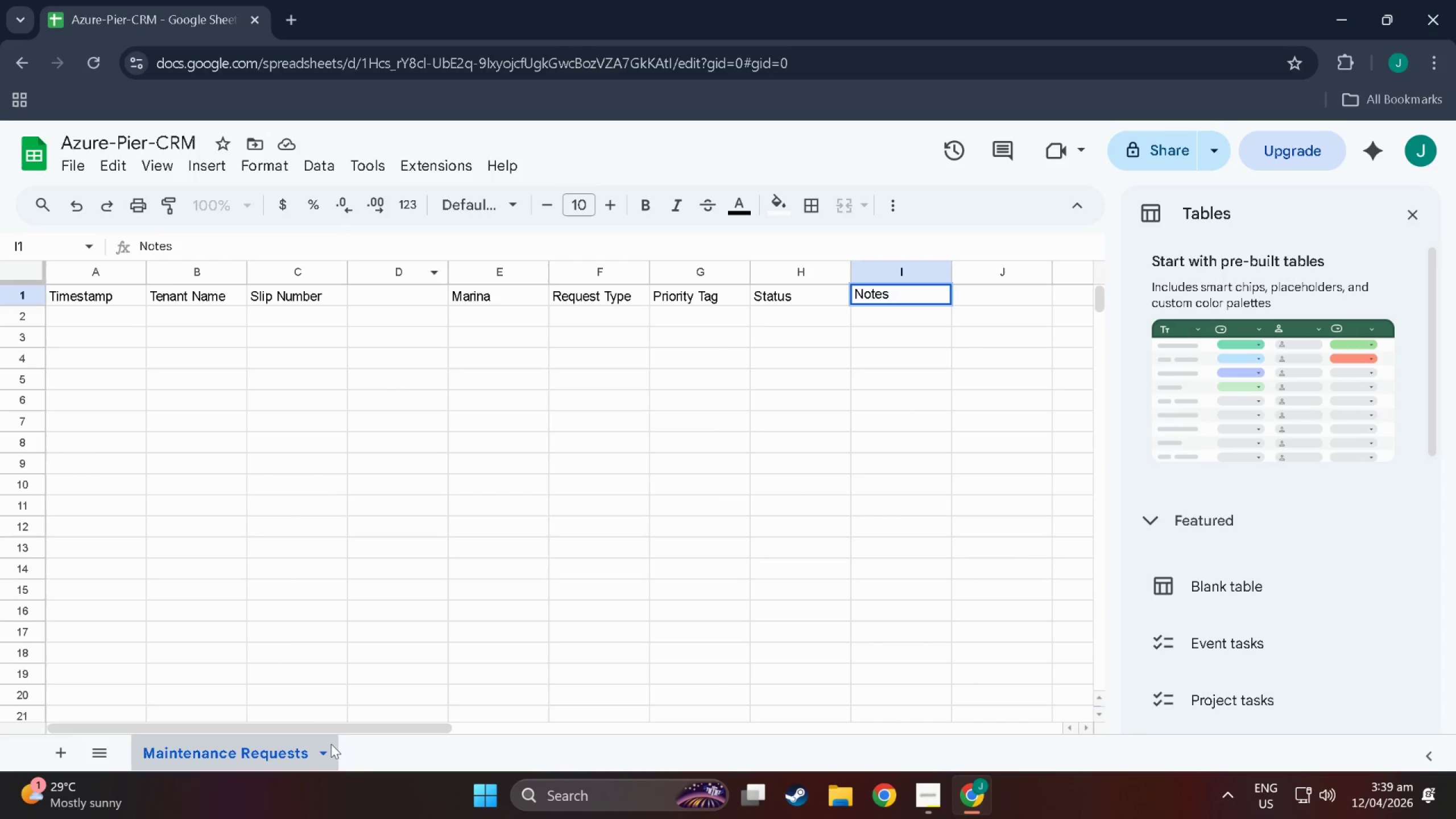 
wait(5.85)
 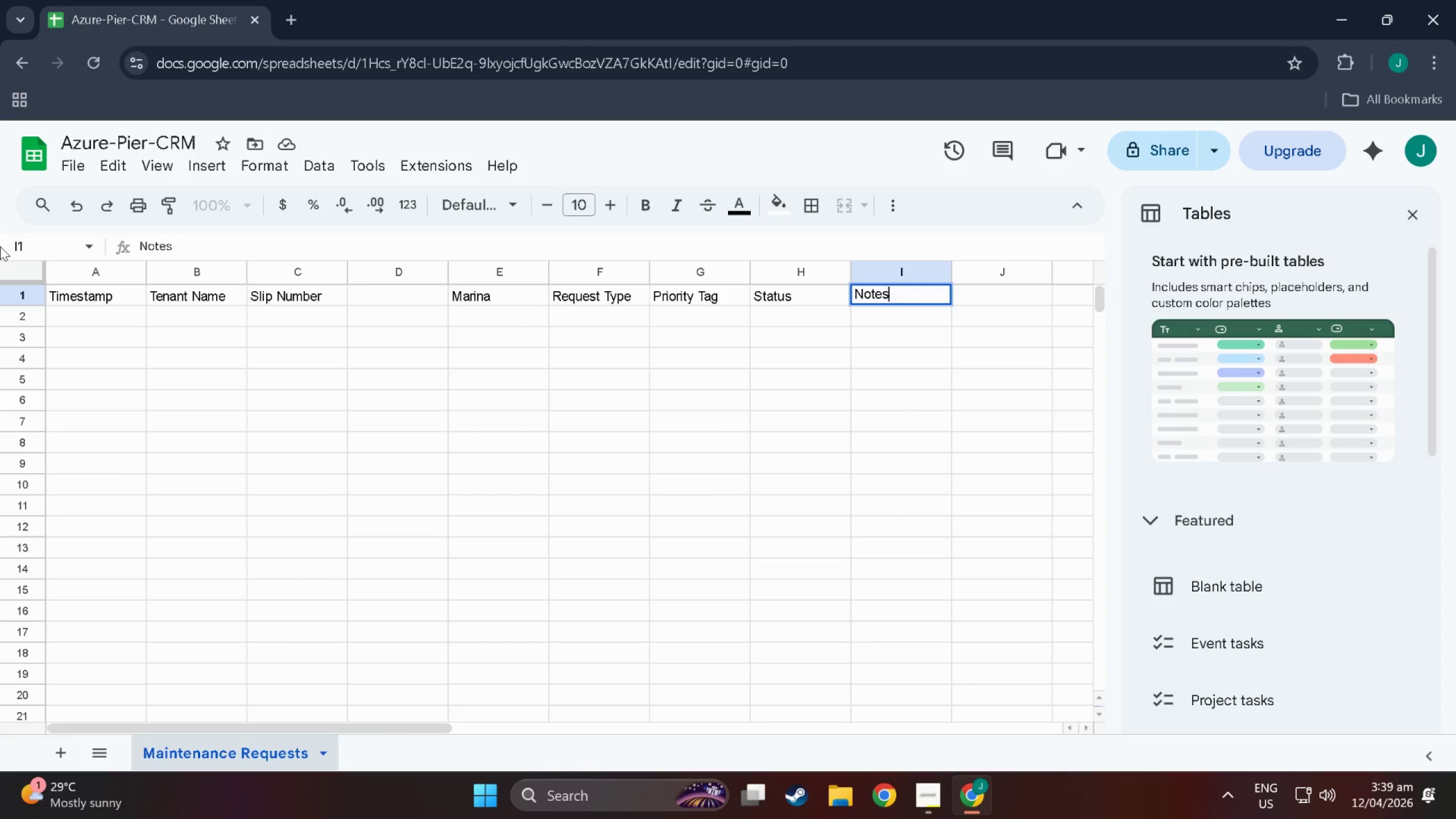 
left_click([69, 740])
 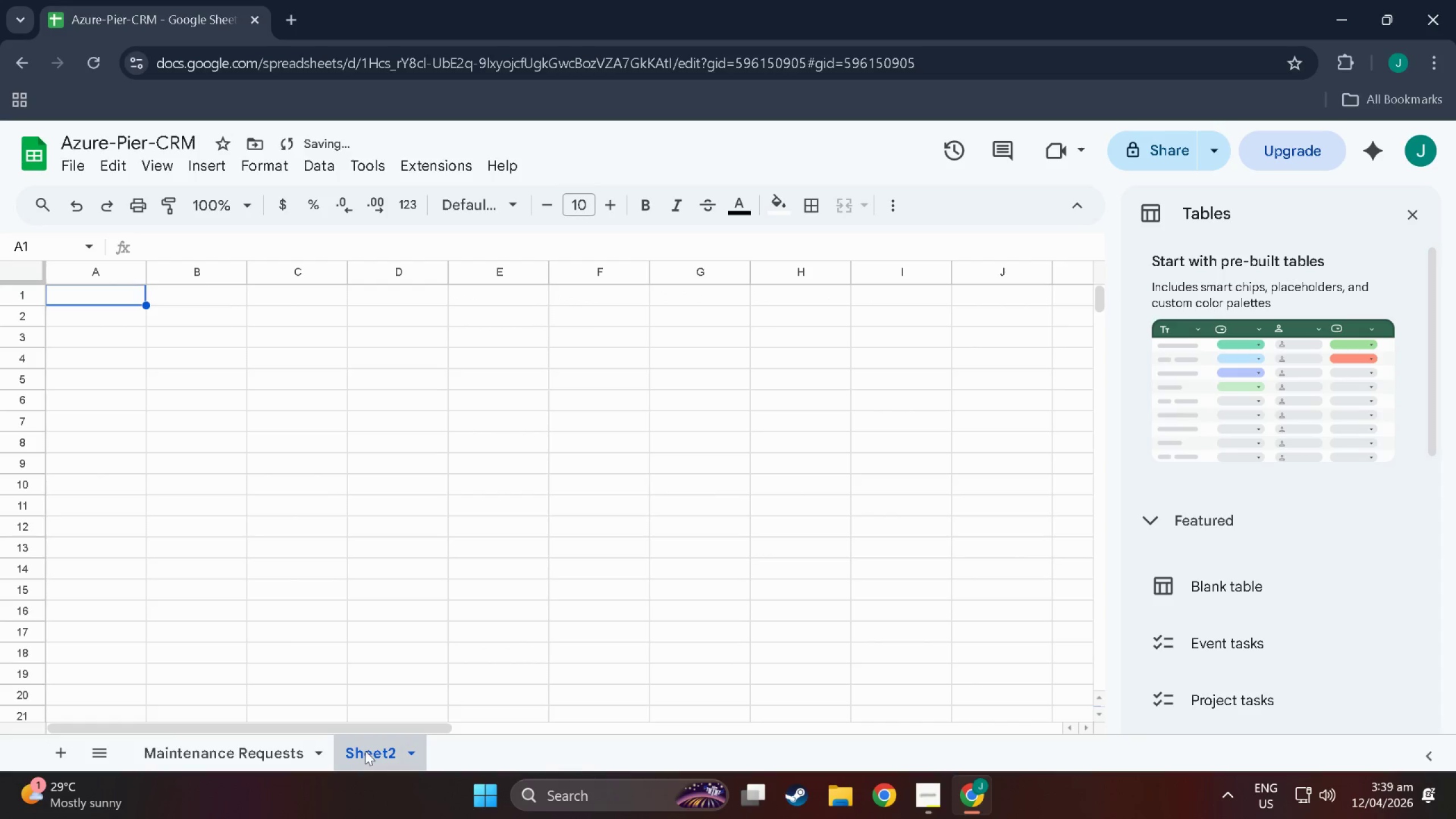 
left_click([365, 751])
 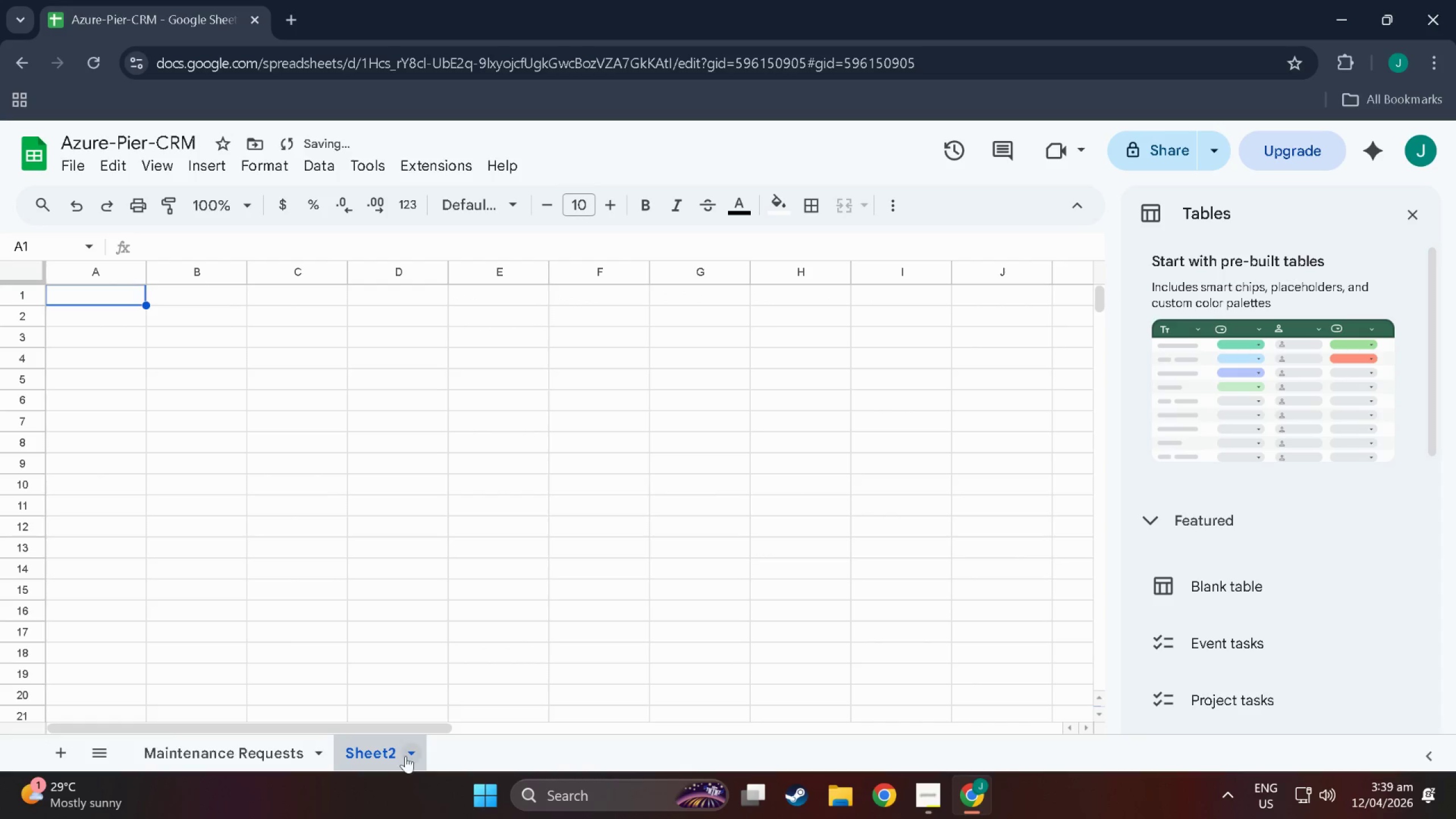 
left_click([406, 756])
 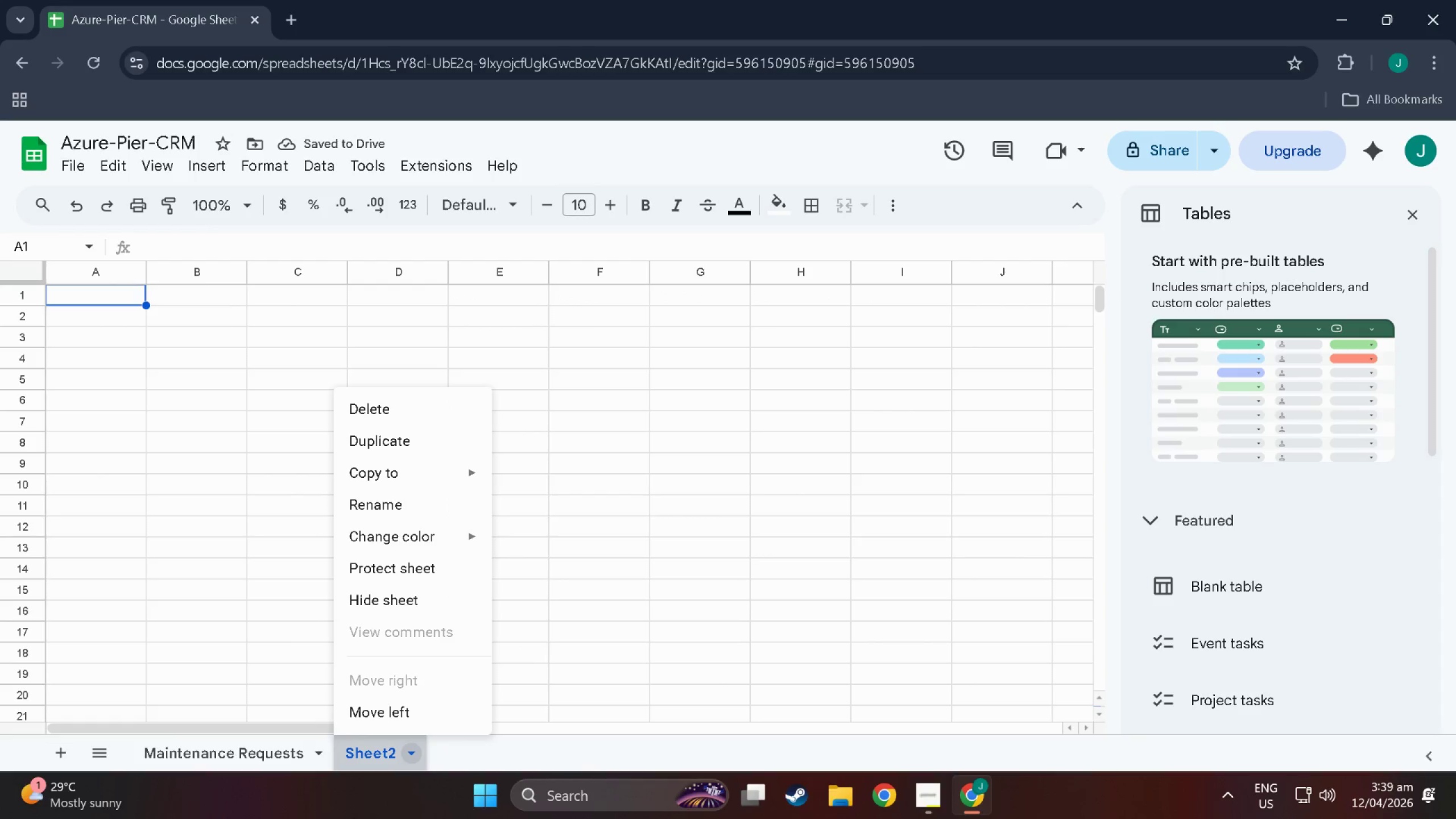 
right_click([379, 756])
 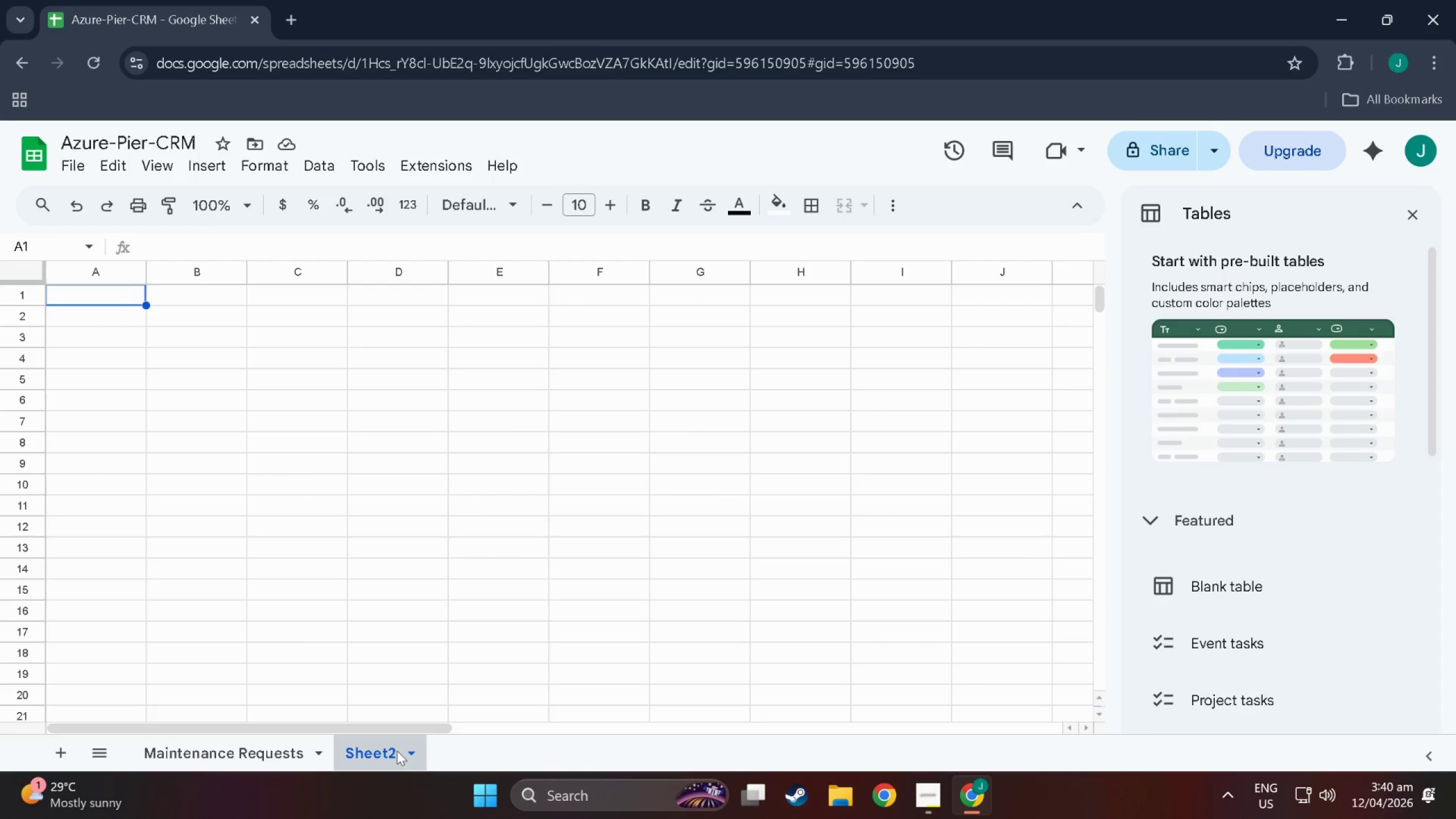 
double_click([397, 751])
 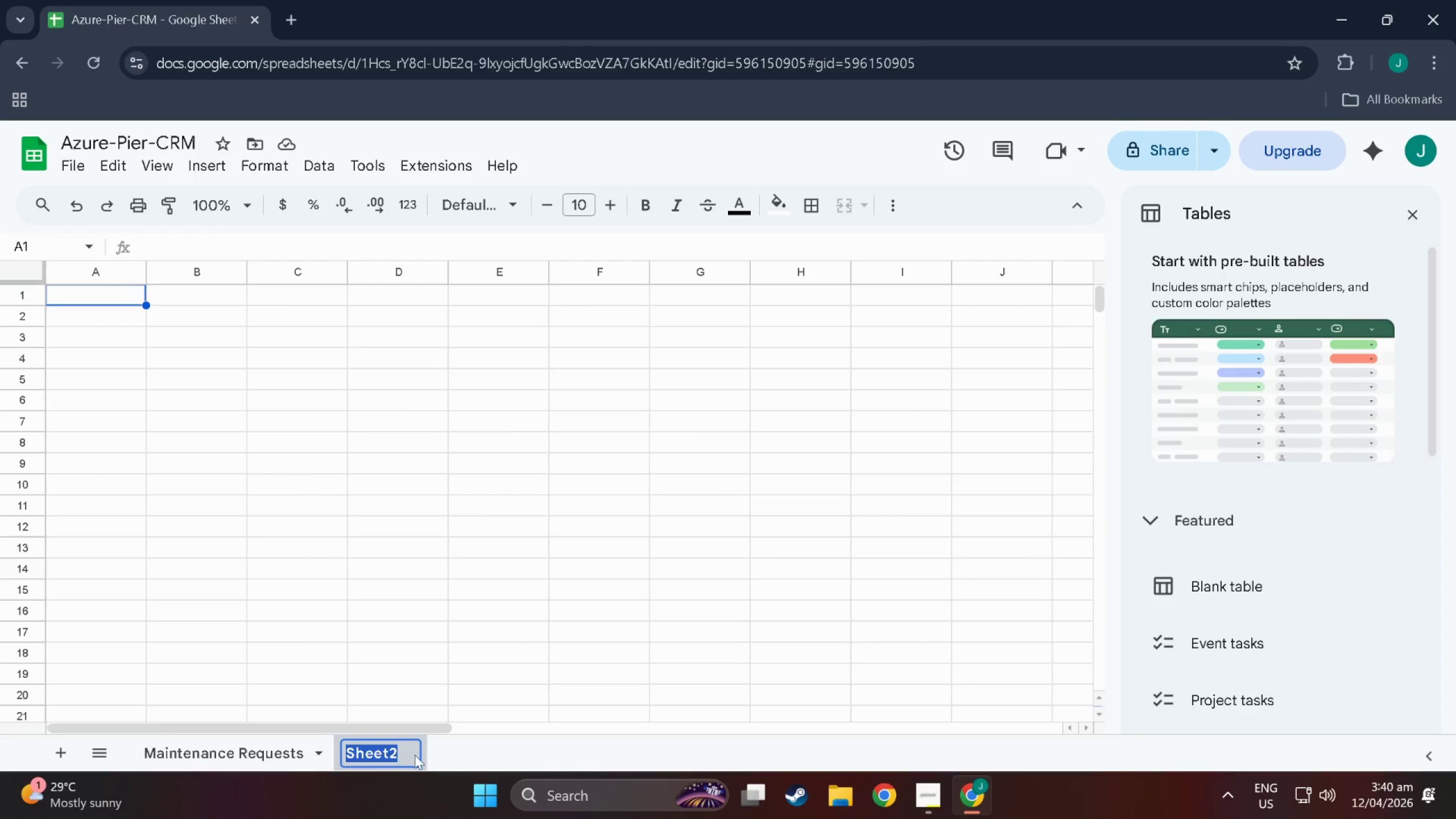 
type(Active Slips)
 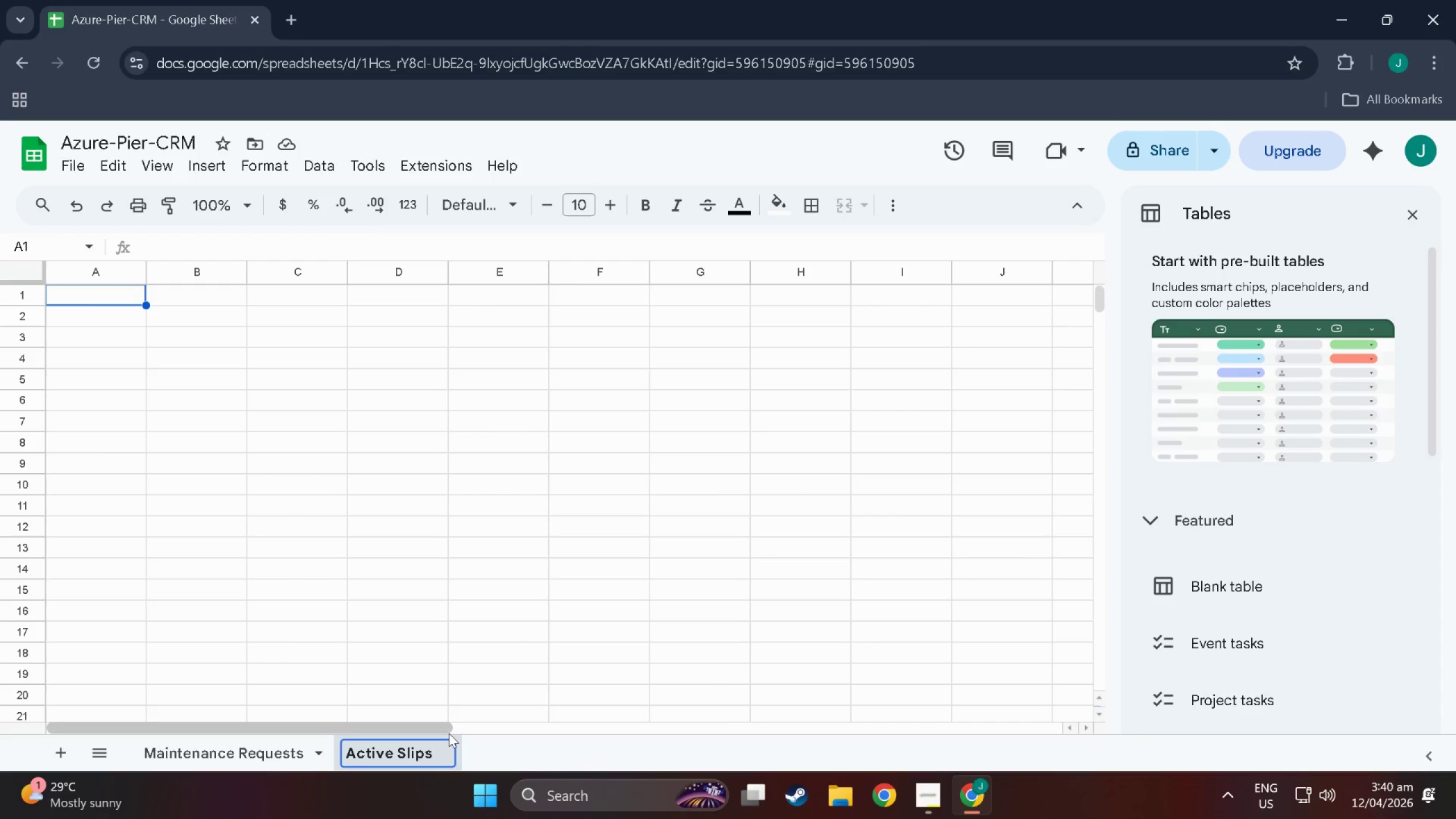 
double_click([114, 303])
 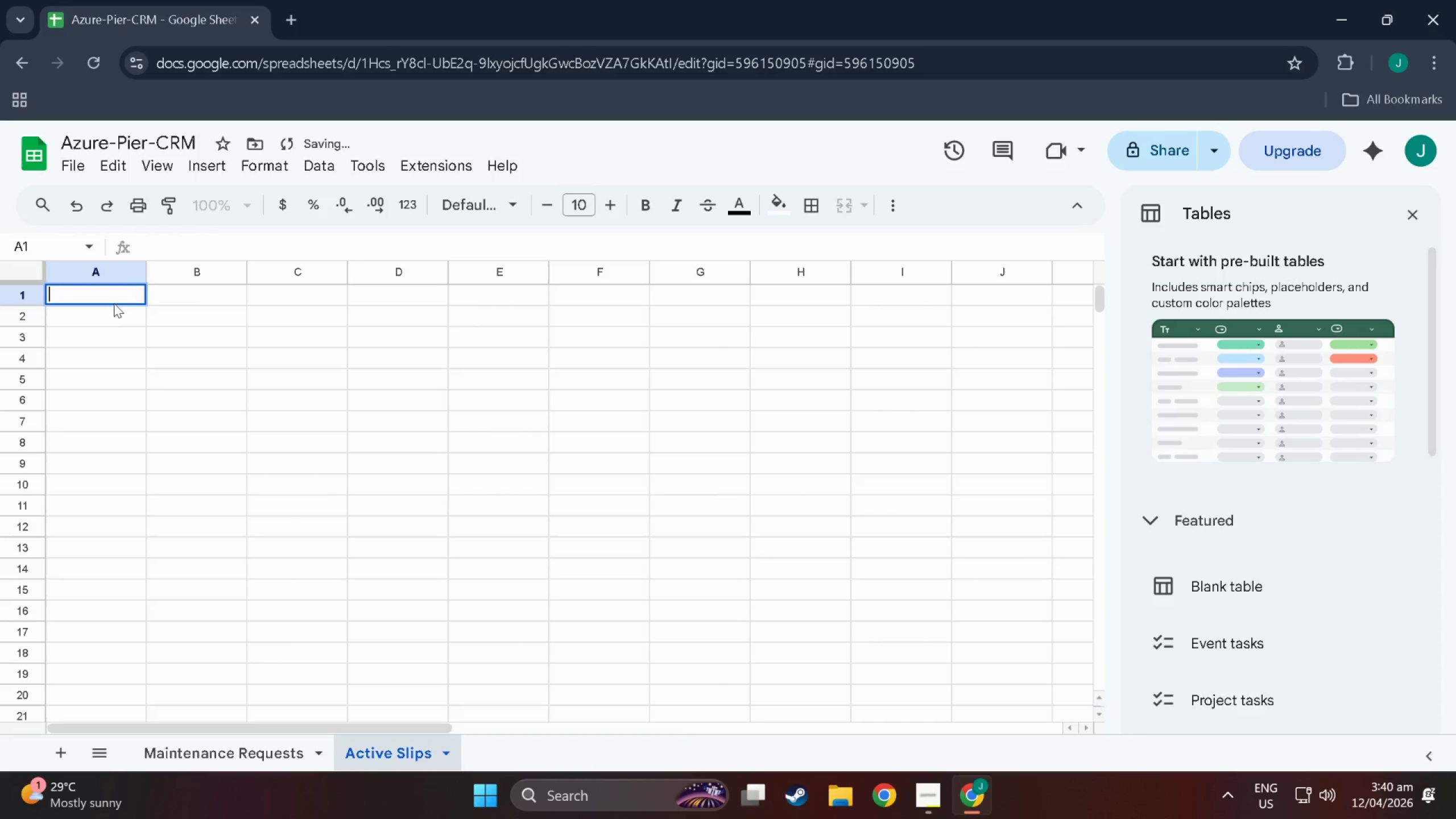 
triple_click([114, 303])
 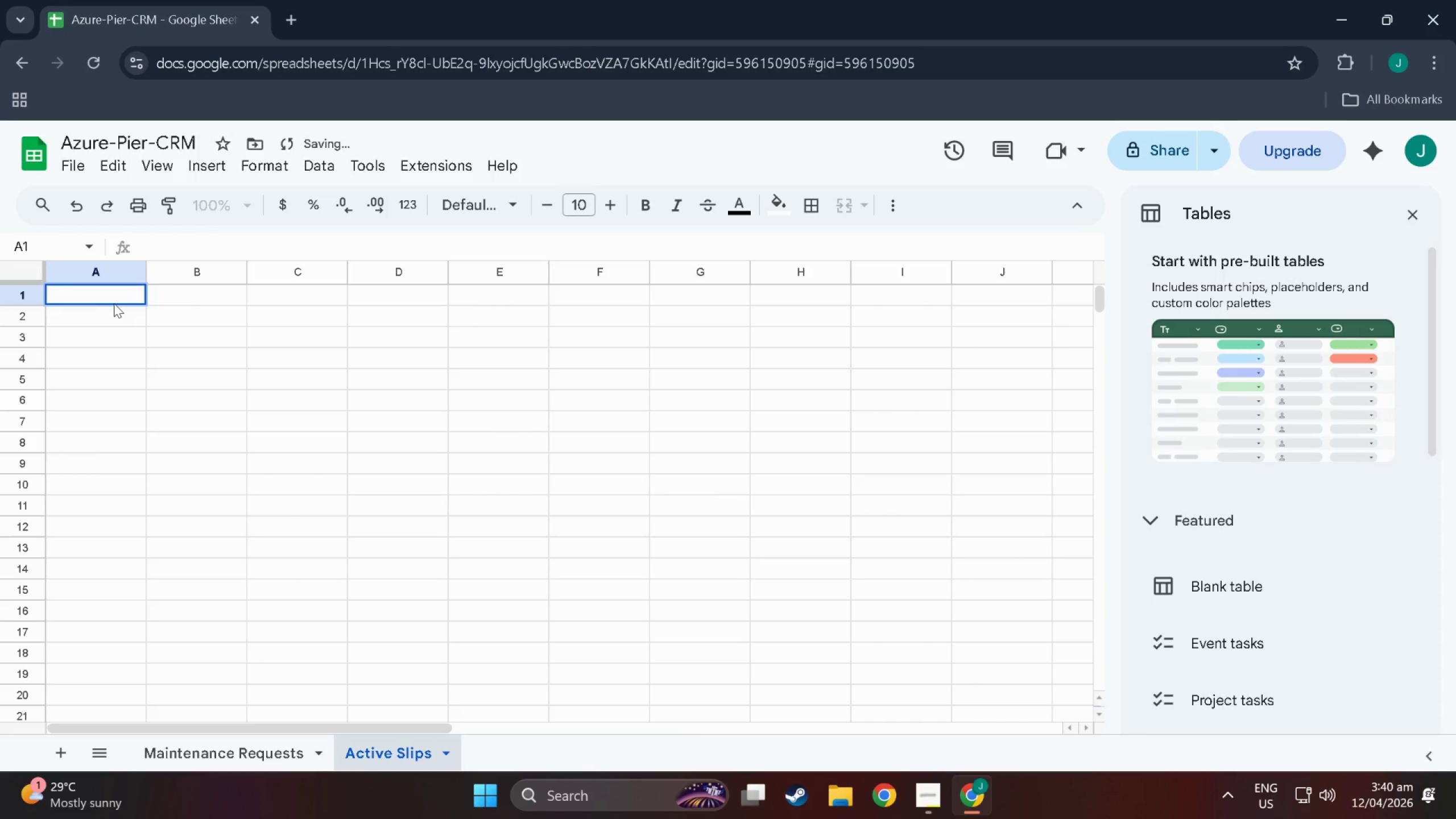 
key(Shift+ShiftLeft)
 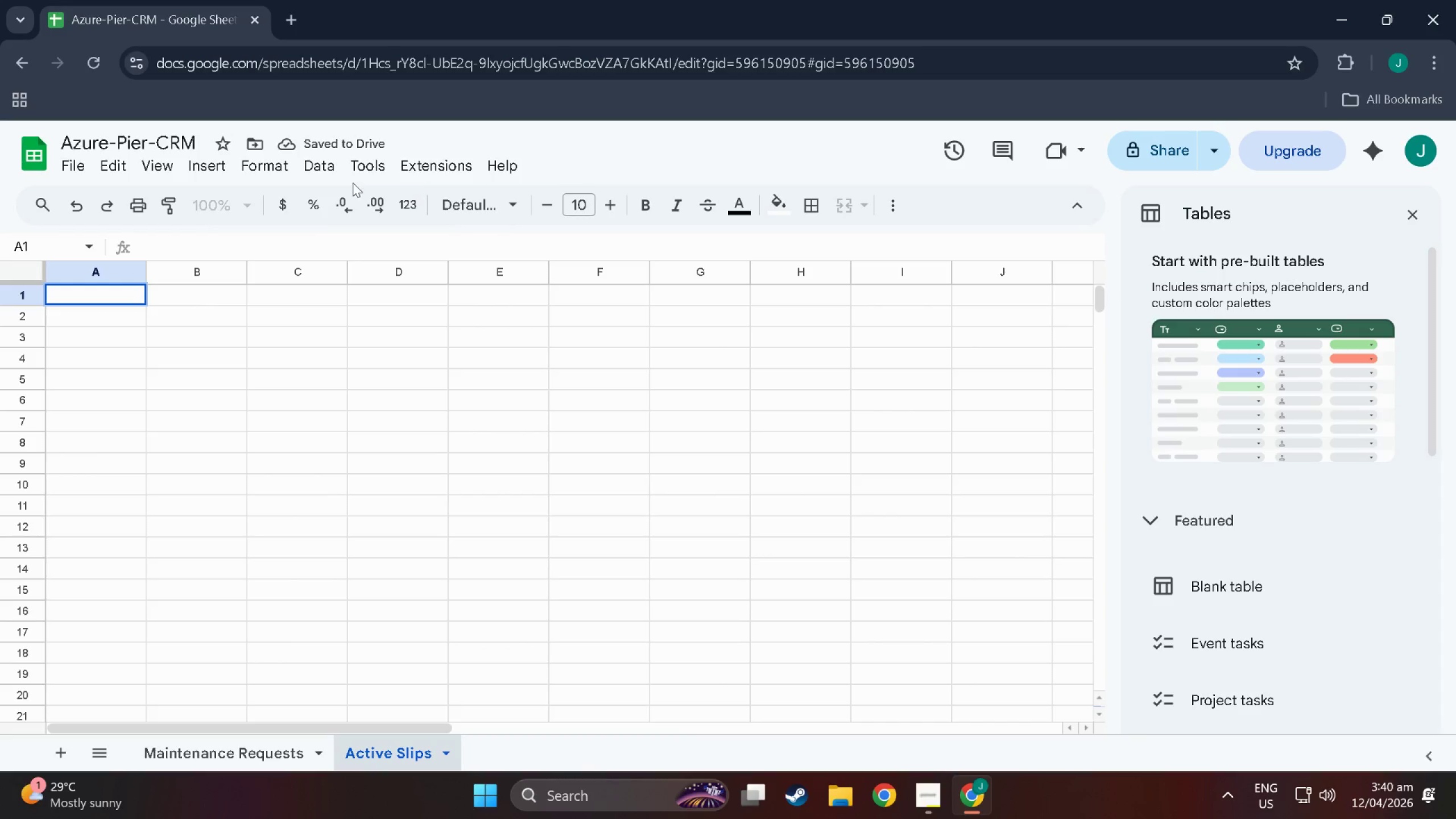 
left_click([415, 202])
 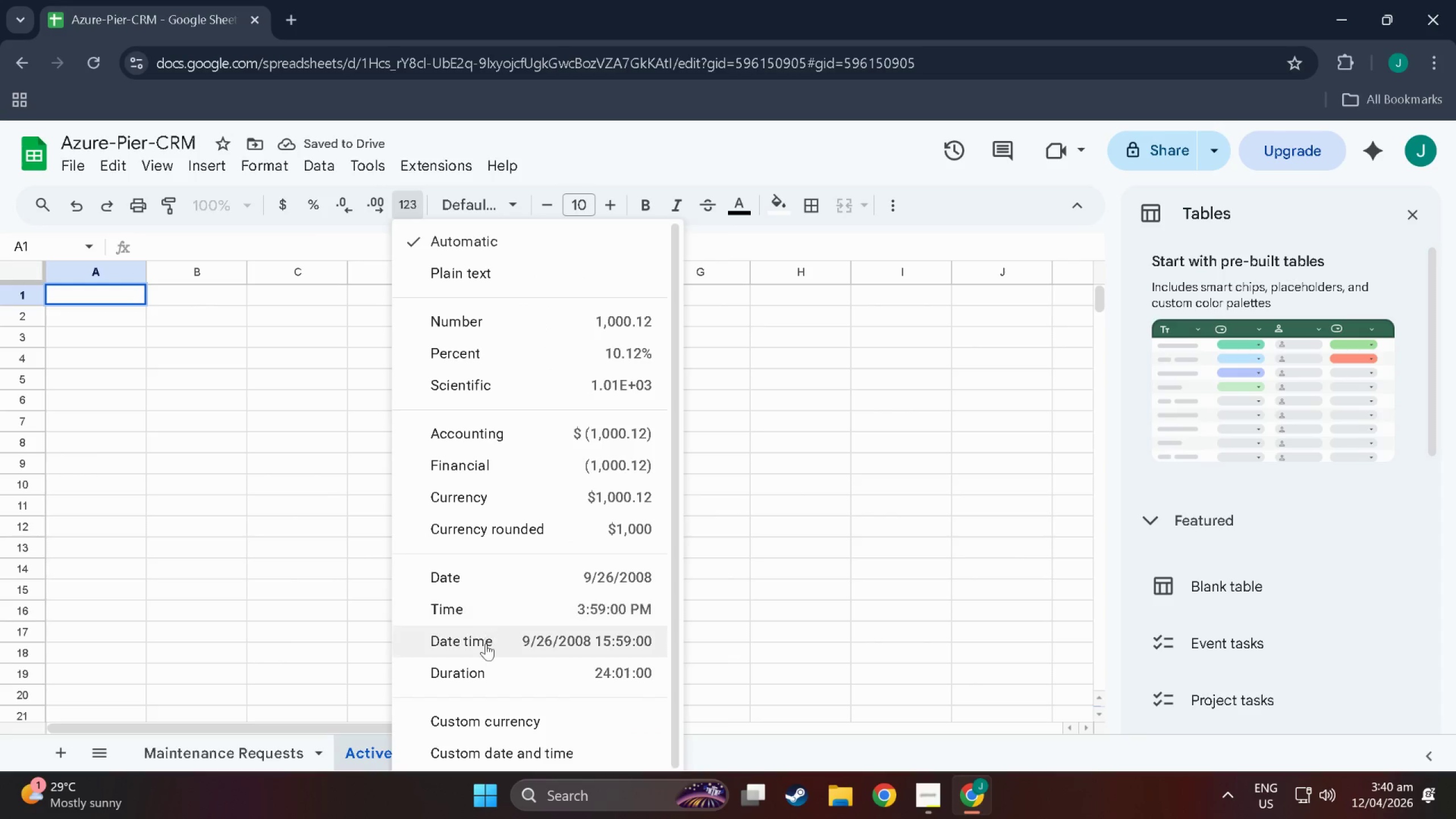 
left_click([486, 643])
 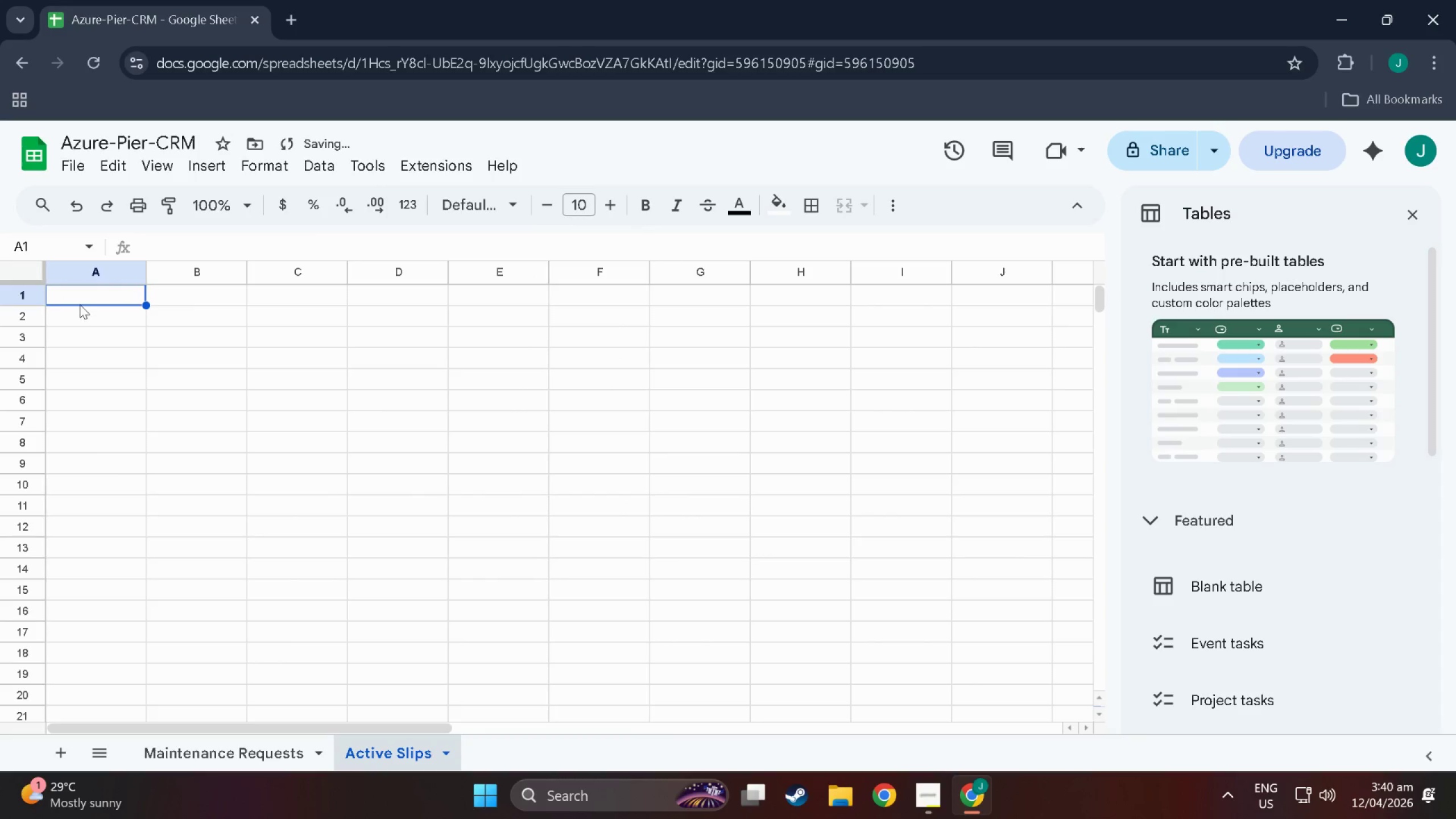 
double_click([80, 304])
 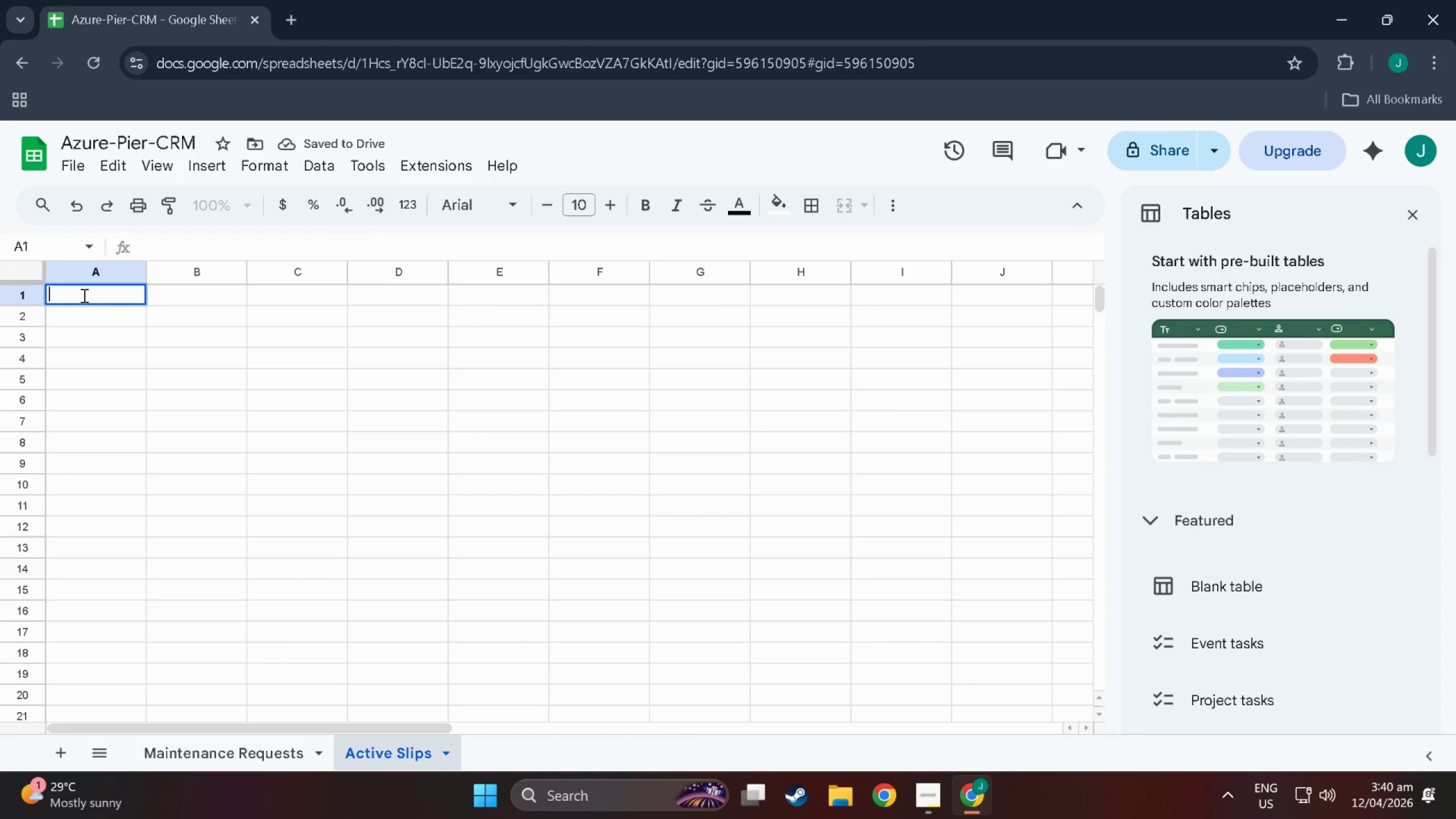 
type(Timestamp)
key(Tab)
type(Tenant Name)
key(Tab)
type(Slip Numnb)
key(Backspace)
key(Backspace)
key(Backspace)
type(mber)
key(Tab)
type(Marina)
key(Tab)
type(Email)
key(Tab)
type(Phone)
key(Tab)
type(Vessel Name)
key(Tab)
type(Slip Status)
key(Tab)
type(Onba)
key(Backspace)
type(oard Date)
 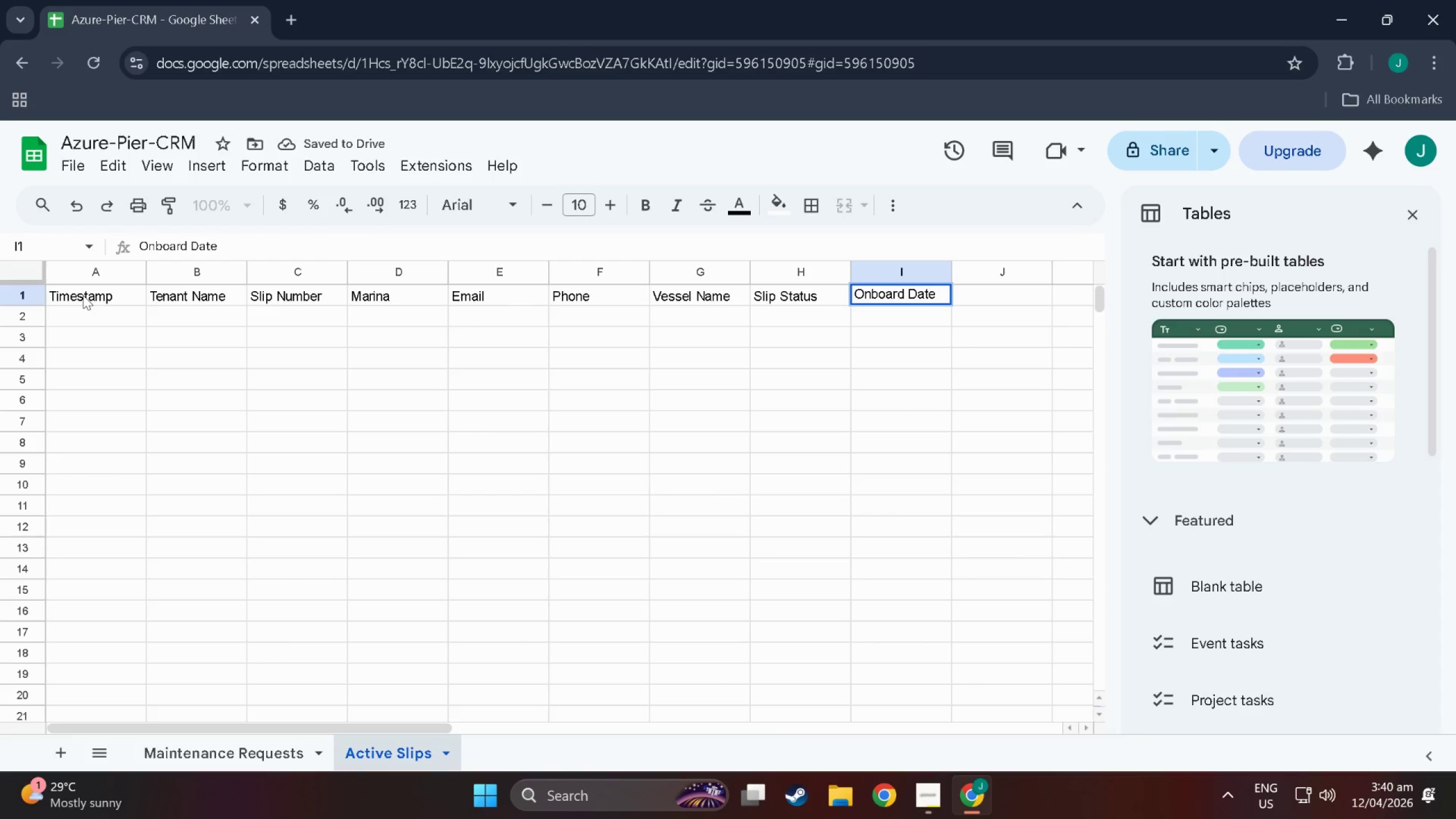 
wait(16.31)
 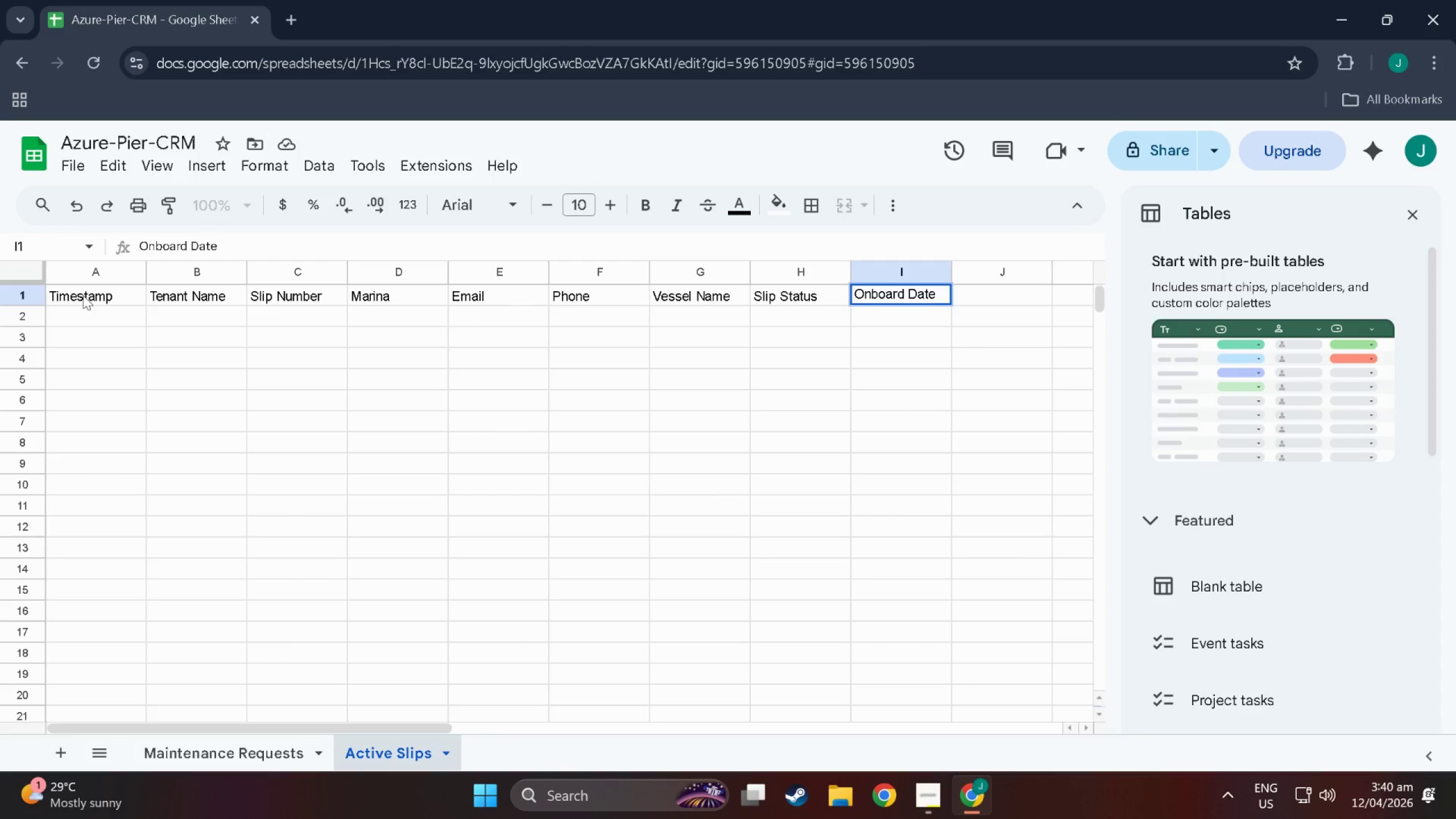 
left_click([220, 747])
 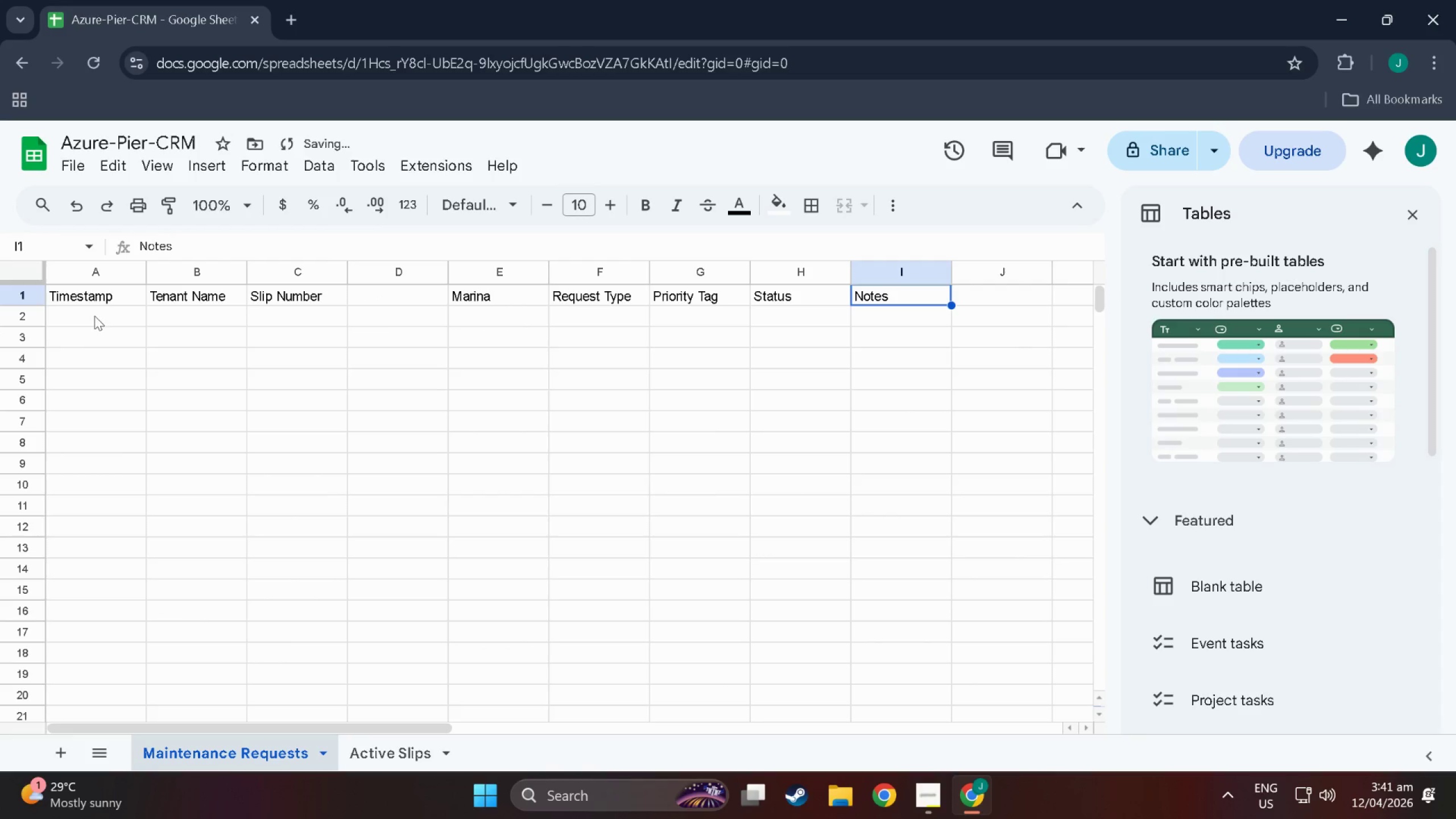 
double_click([94, 316])
 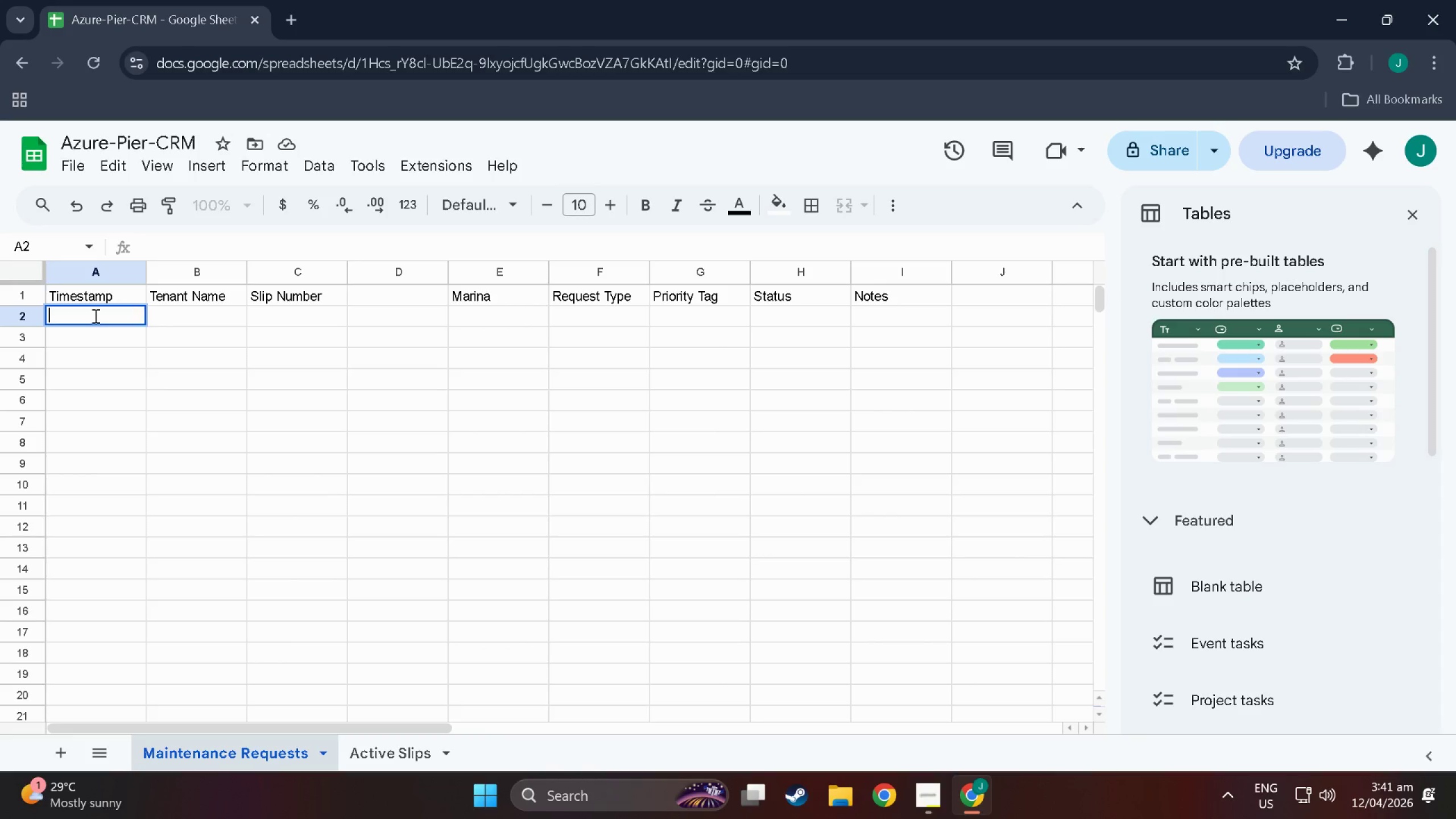 
wait(7.7)
 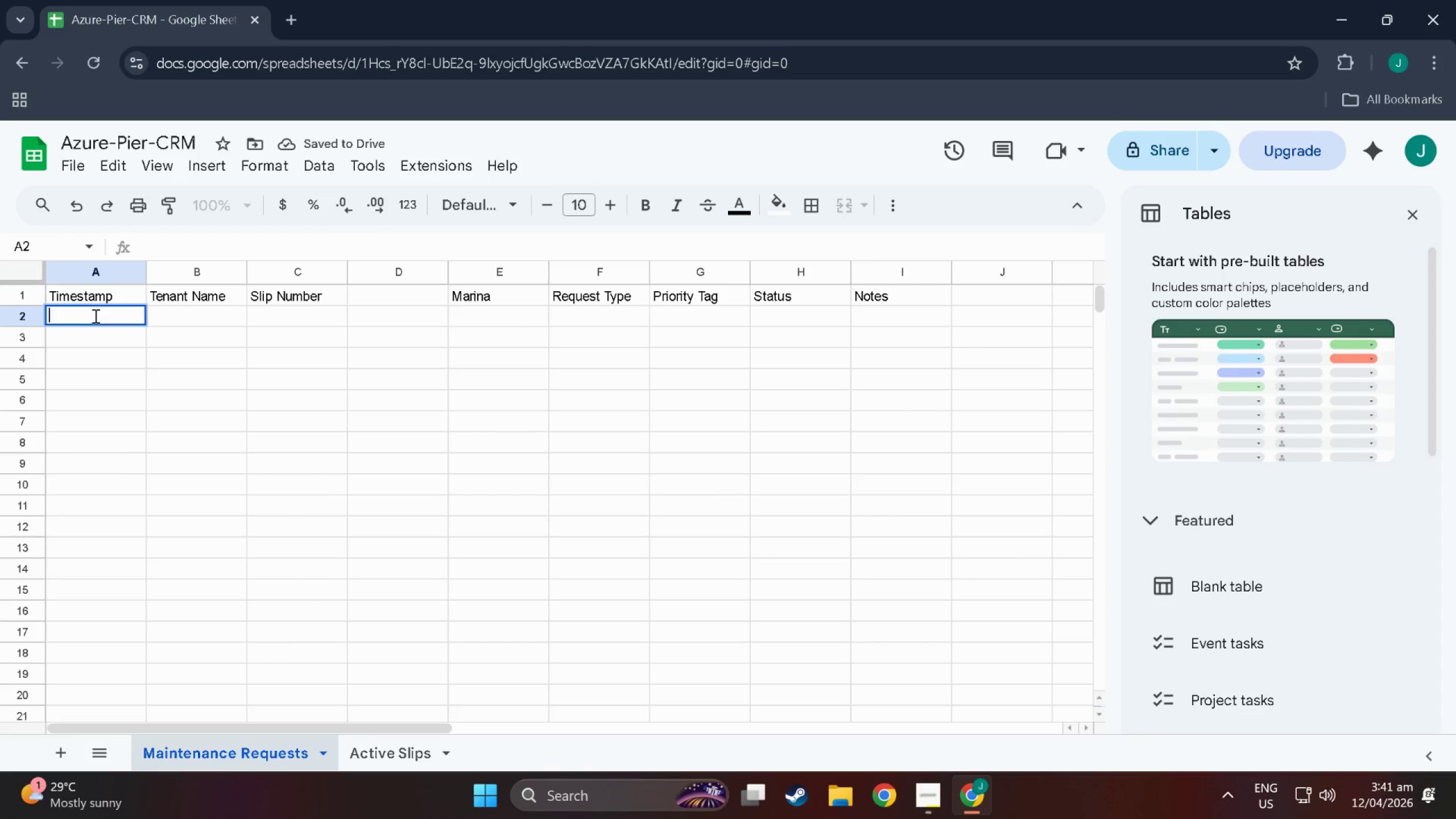 
left_click([25, 289])
 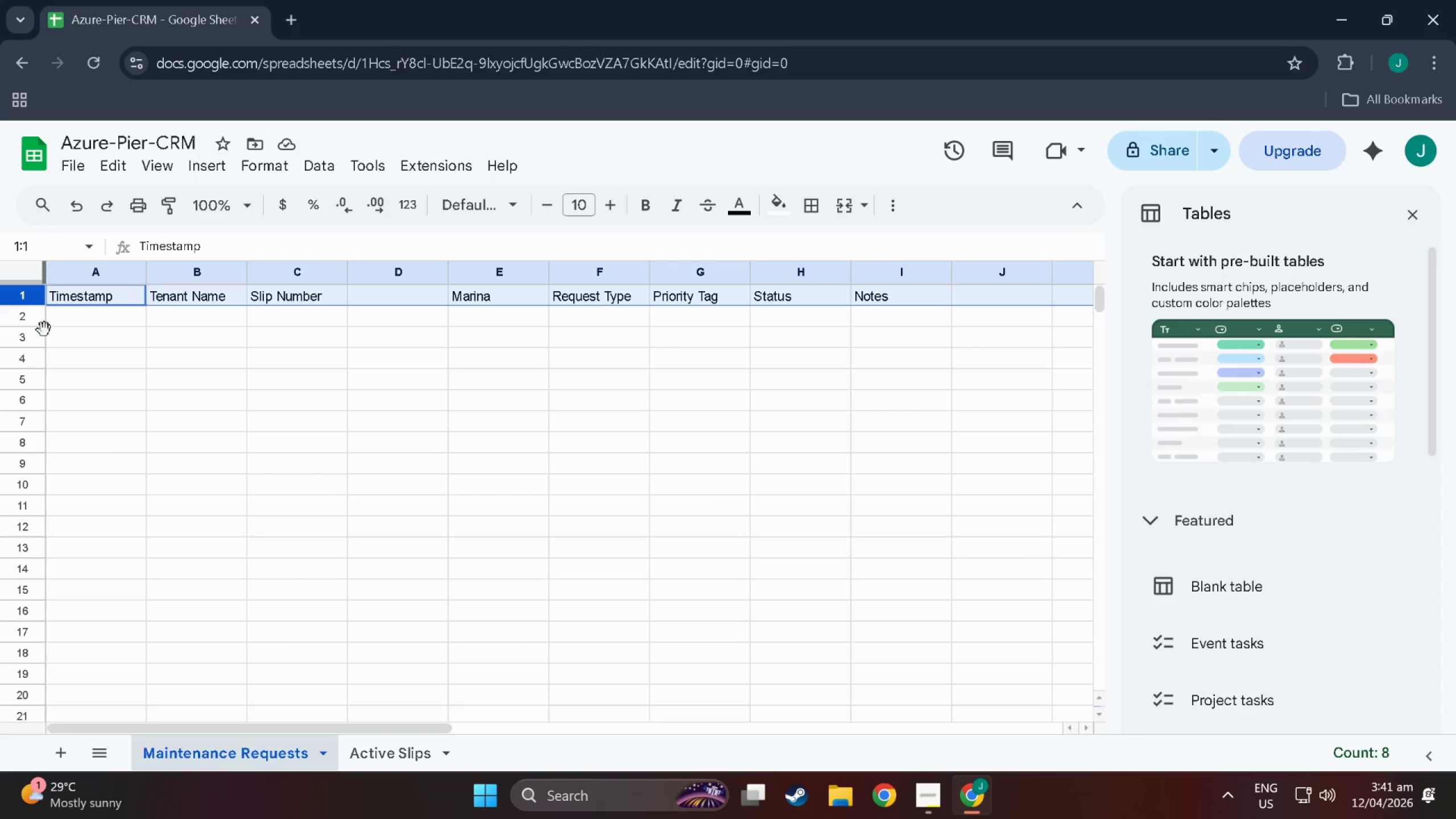 
left_click([61, 324])
 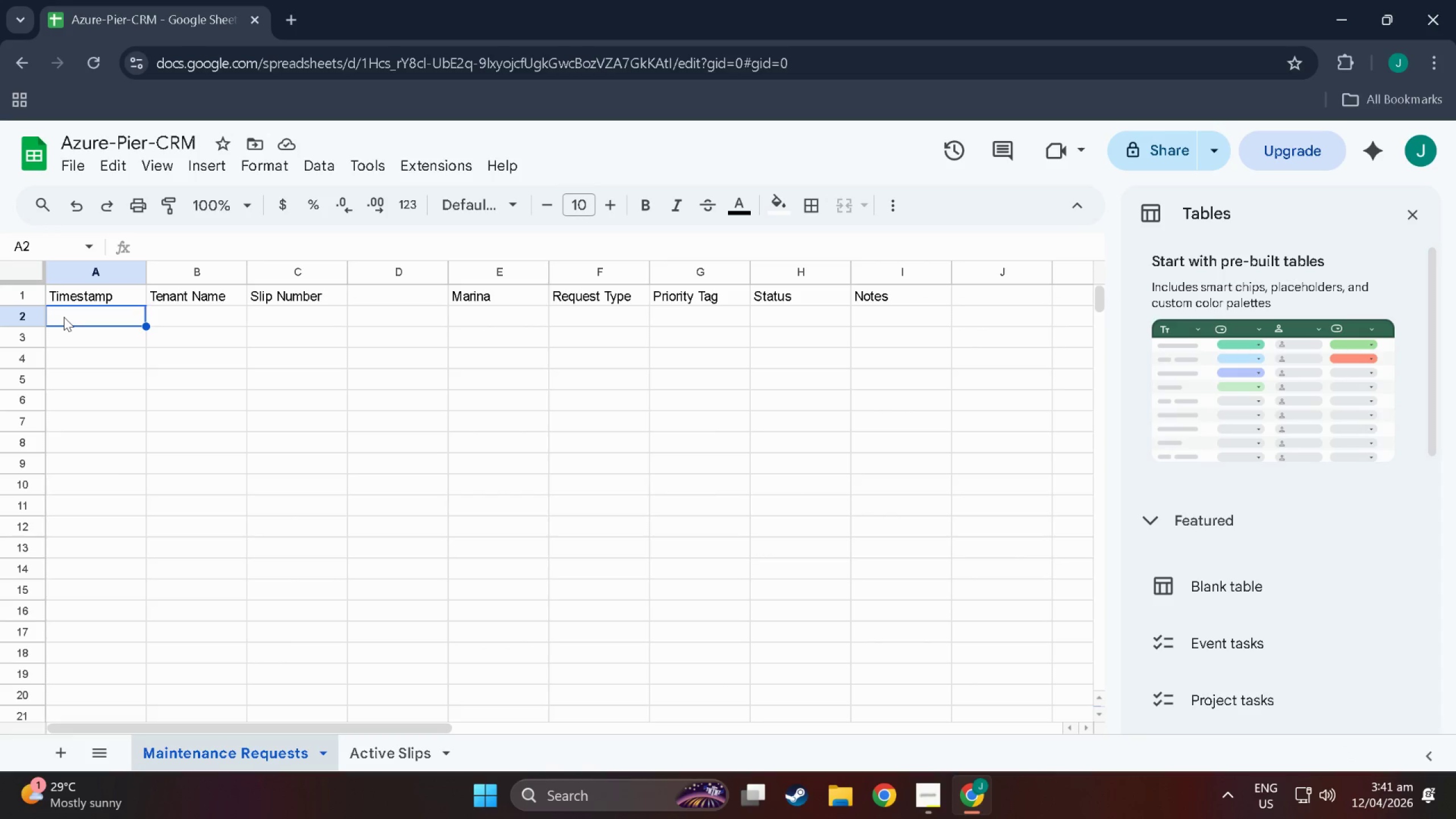 
double_click([64, 316])
 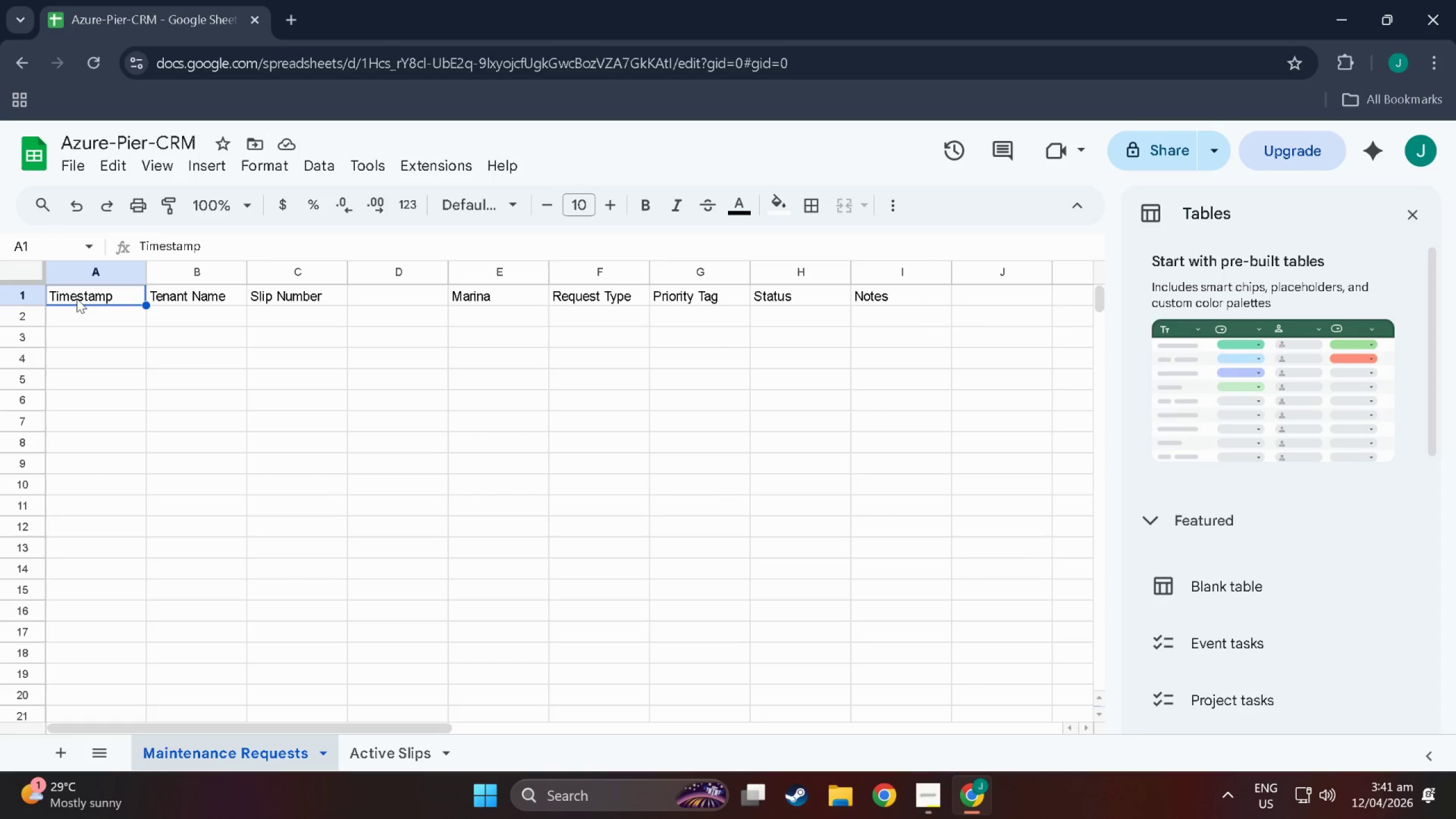 
double_click([77, 299])
 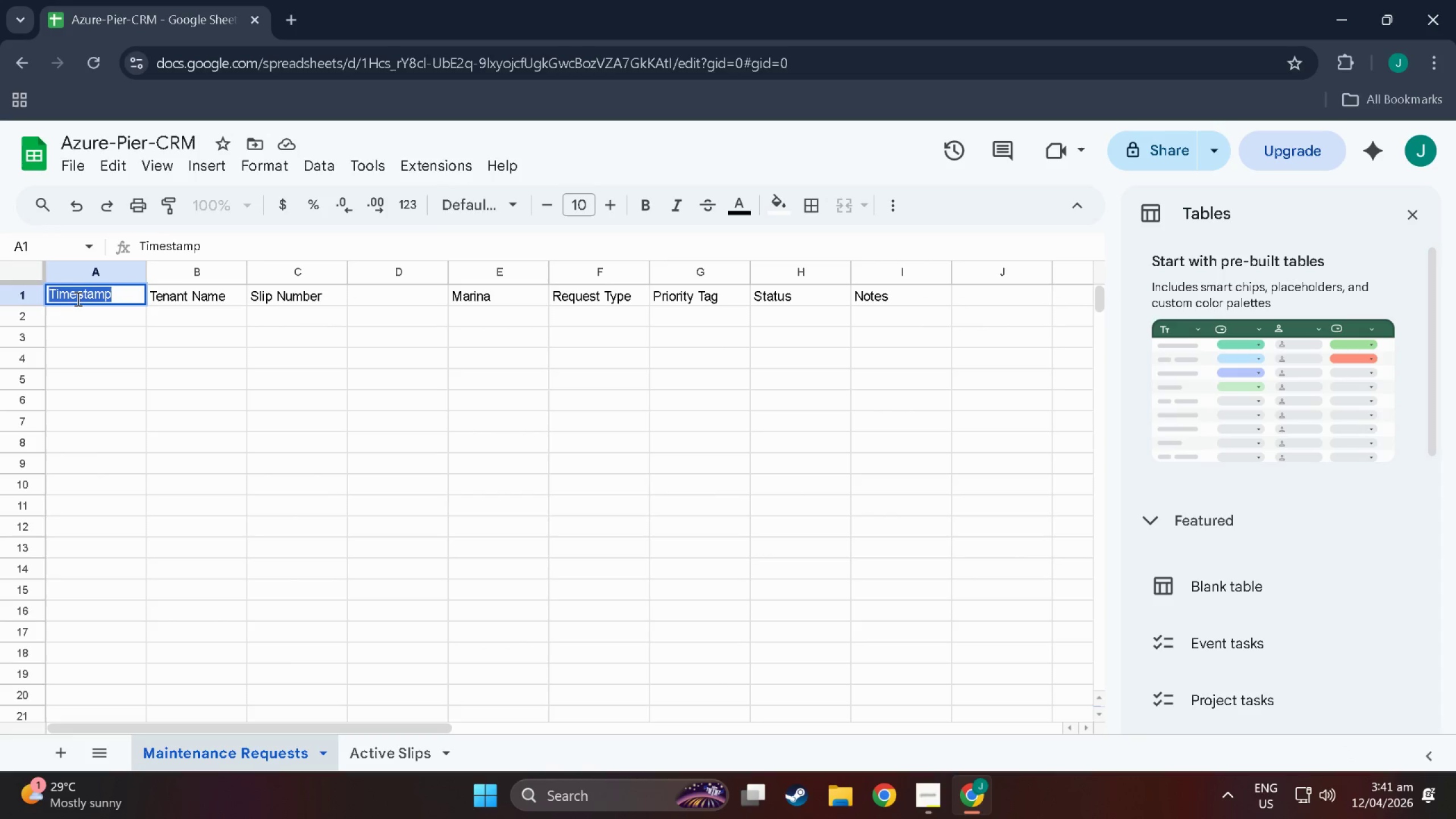 
triple_click([77, 299])
 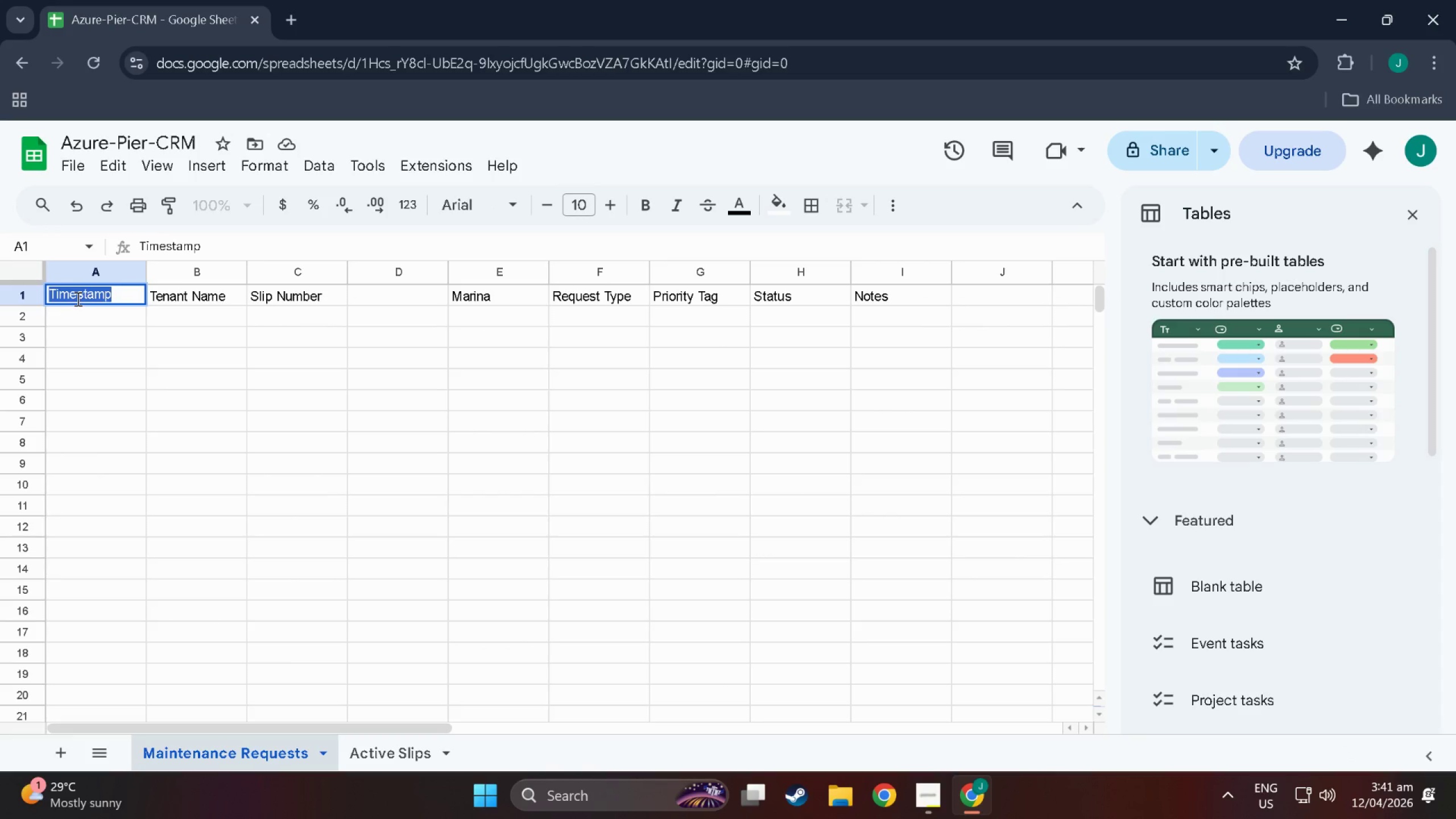 
key(Control+B)
 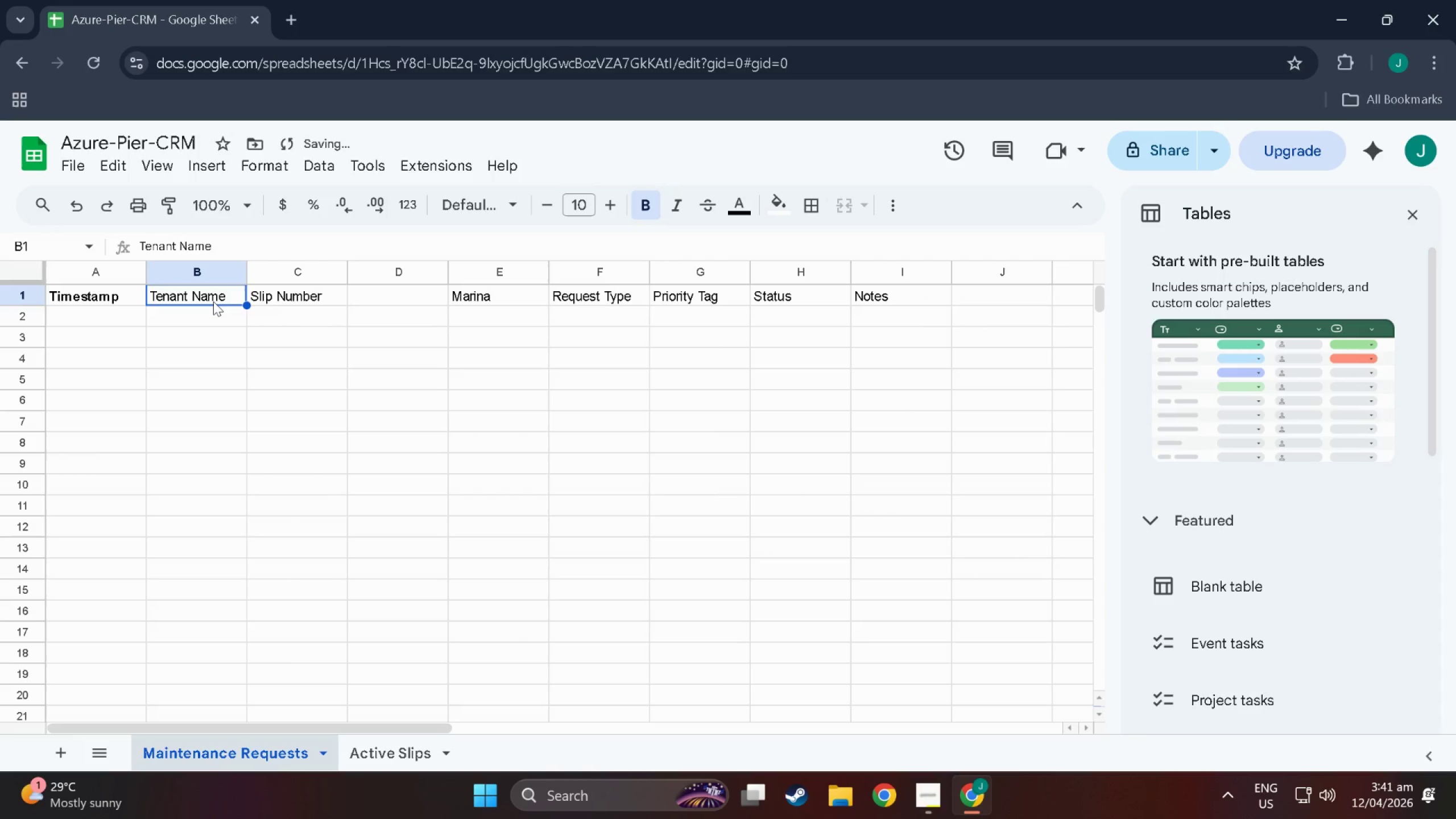 
double_click([213, 301])
 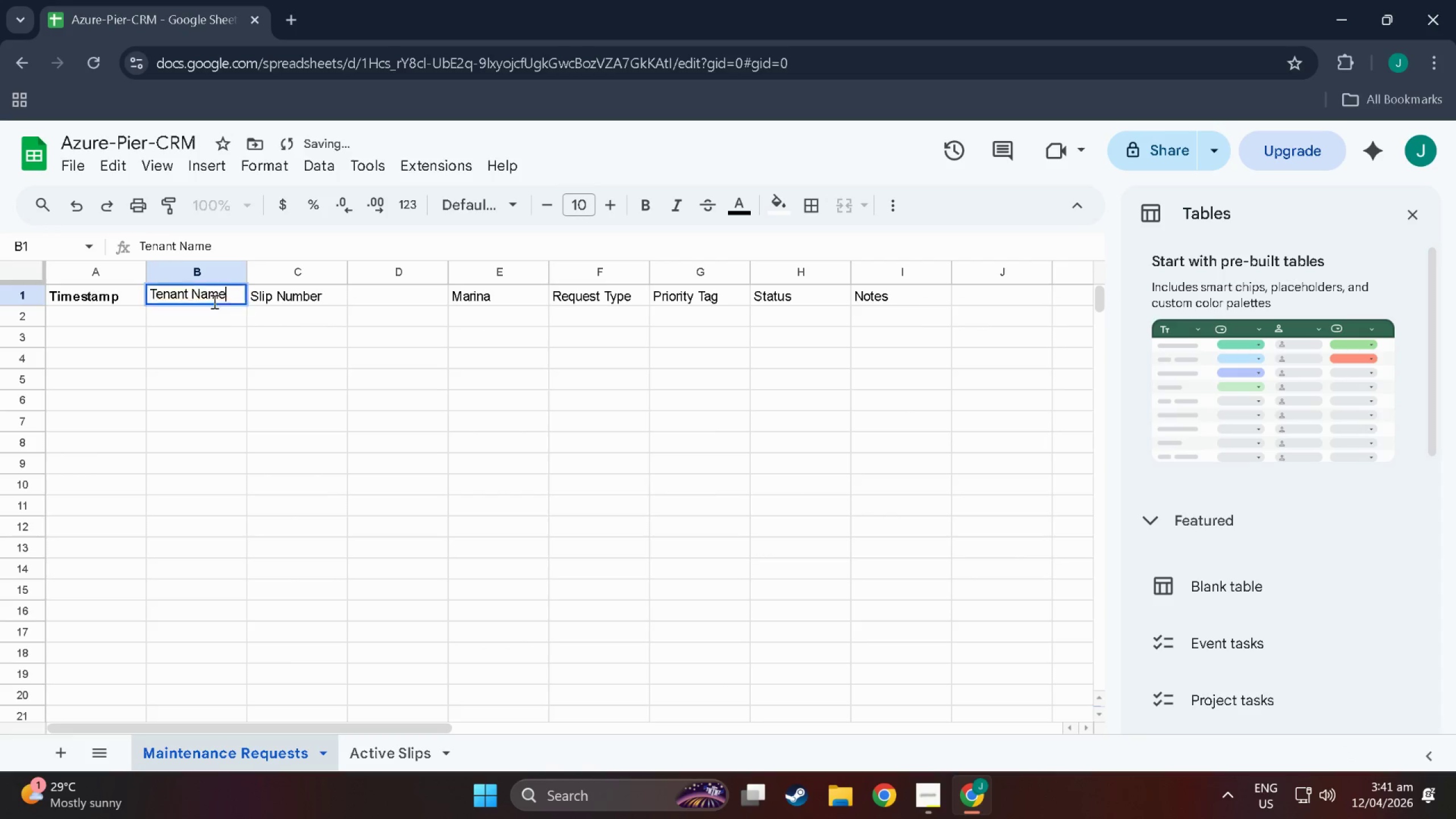 
triple_click([213, 301])
 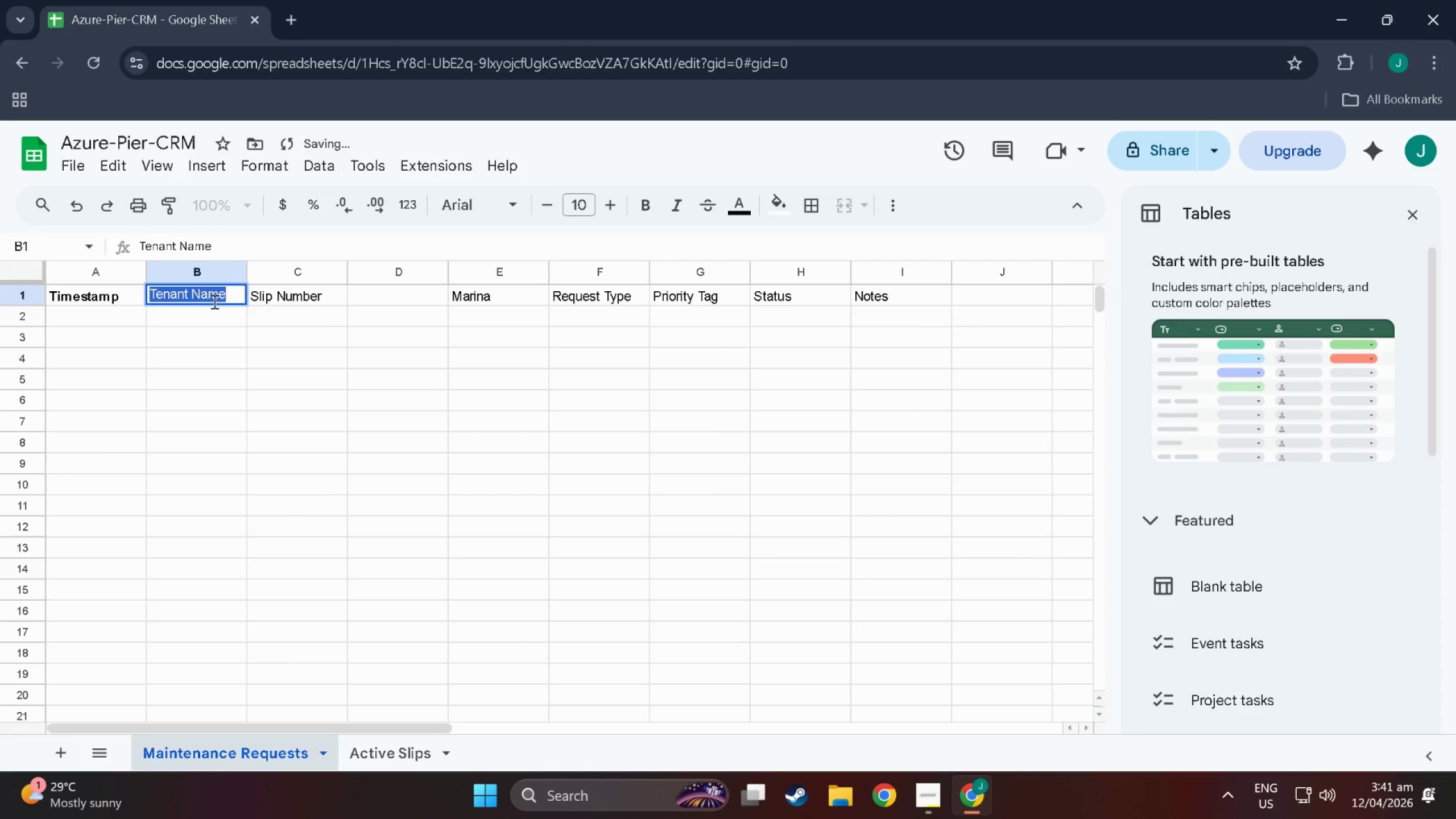 
key(Control+B)
 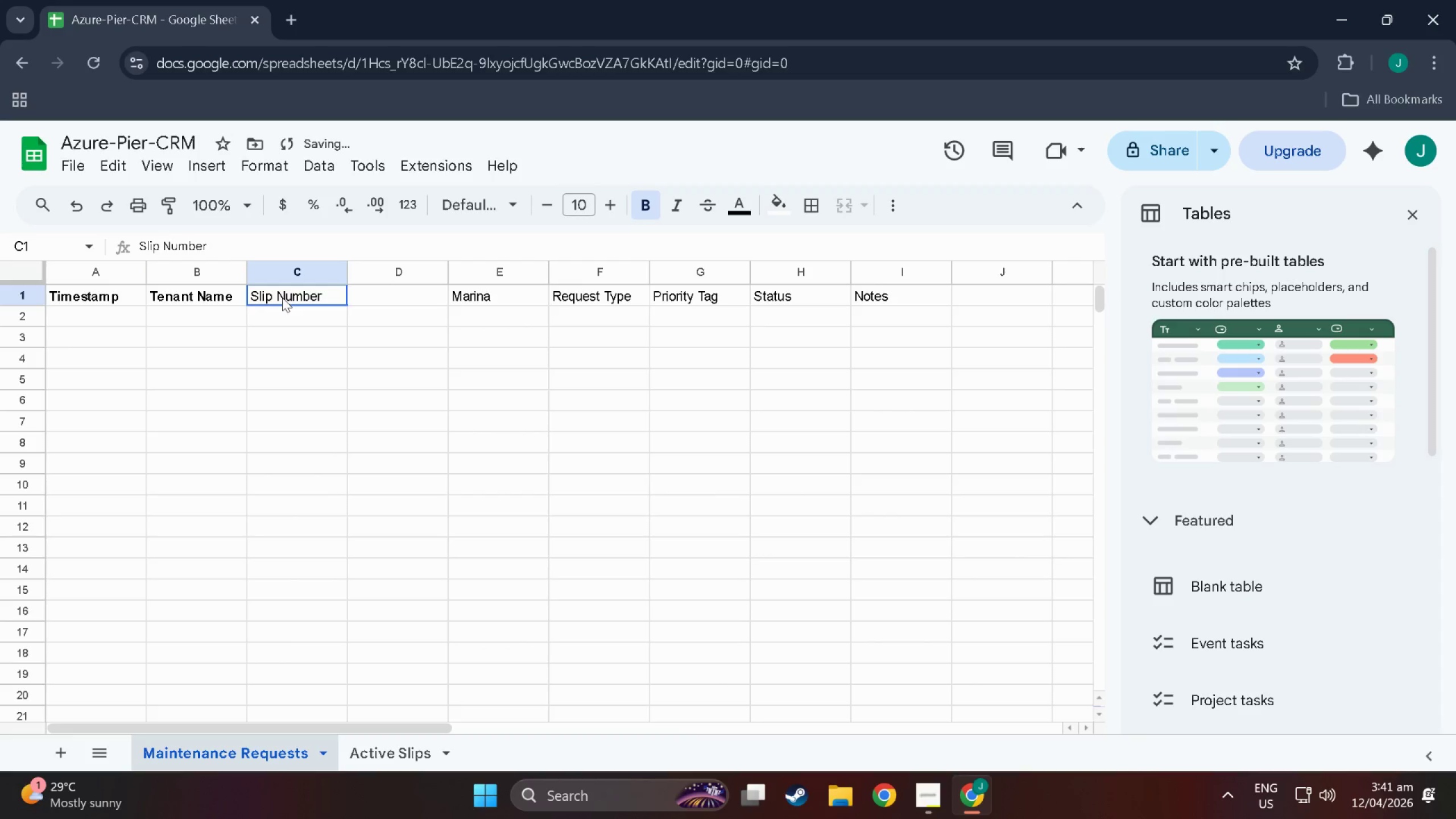 
double_click([282, 297])
 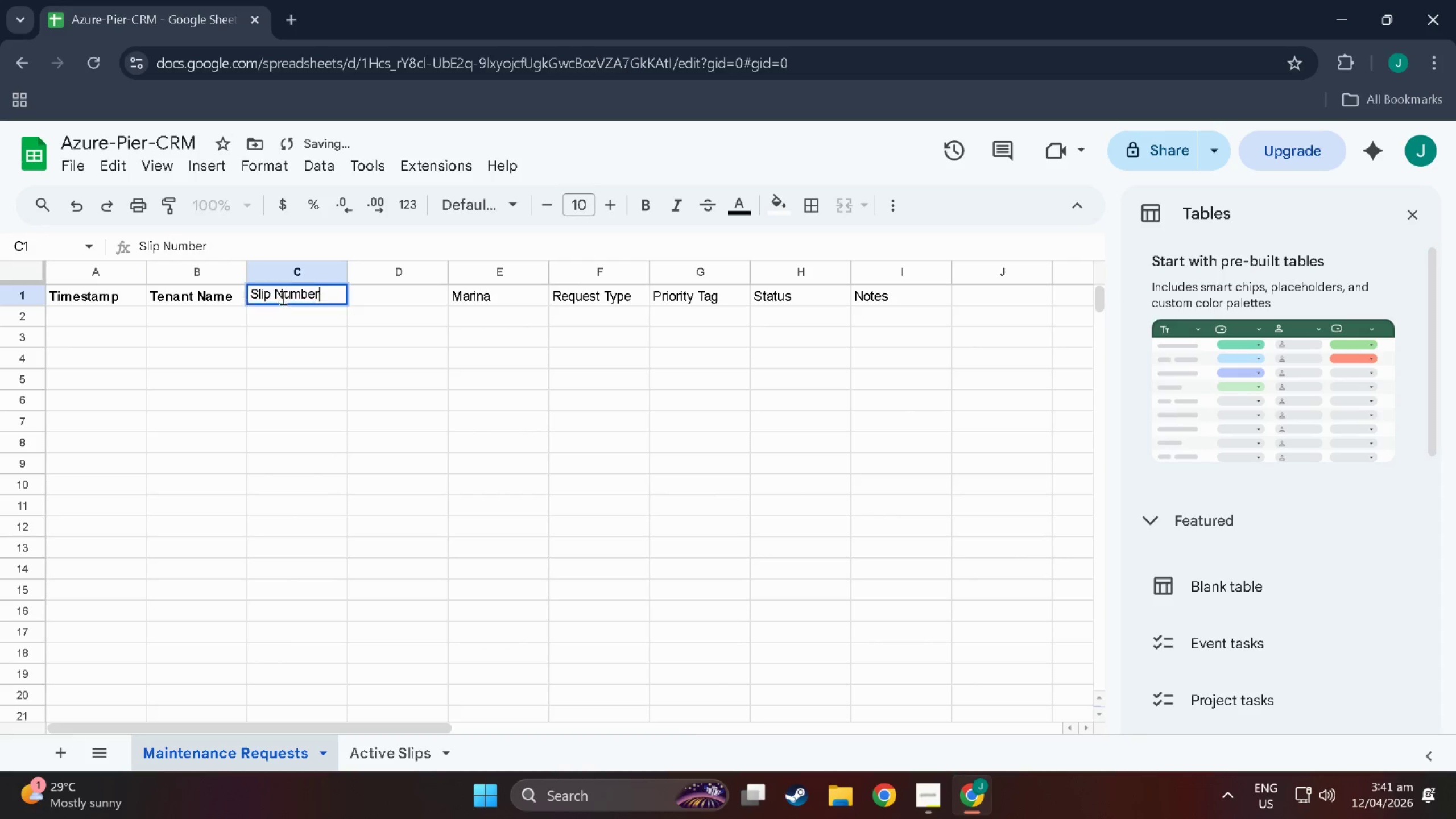 
triple_click([282, 297])
 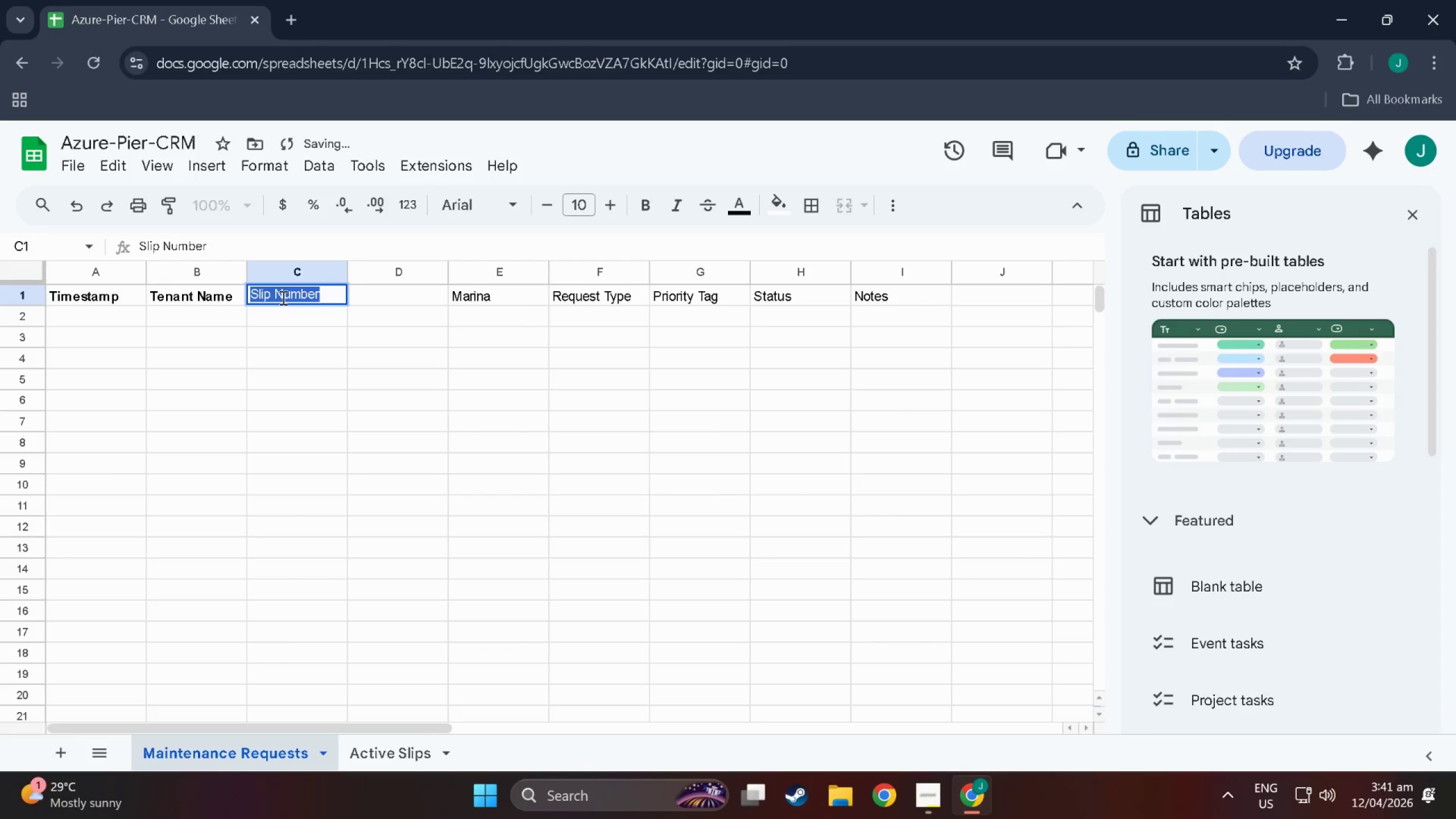 
key(Control+B)
 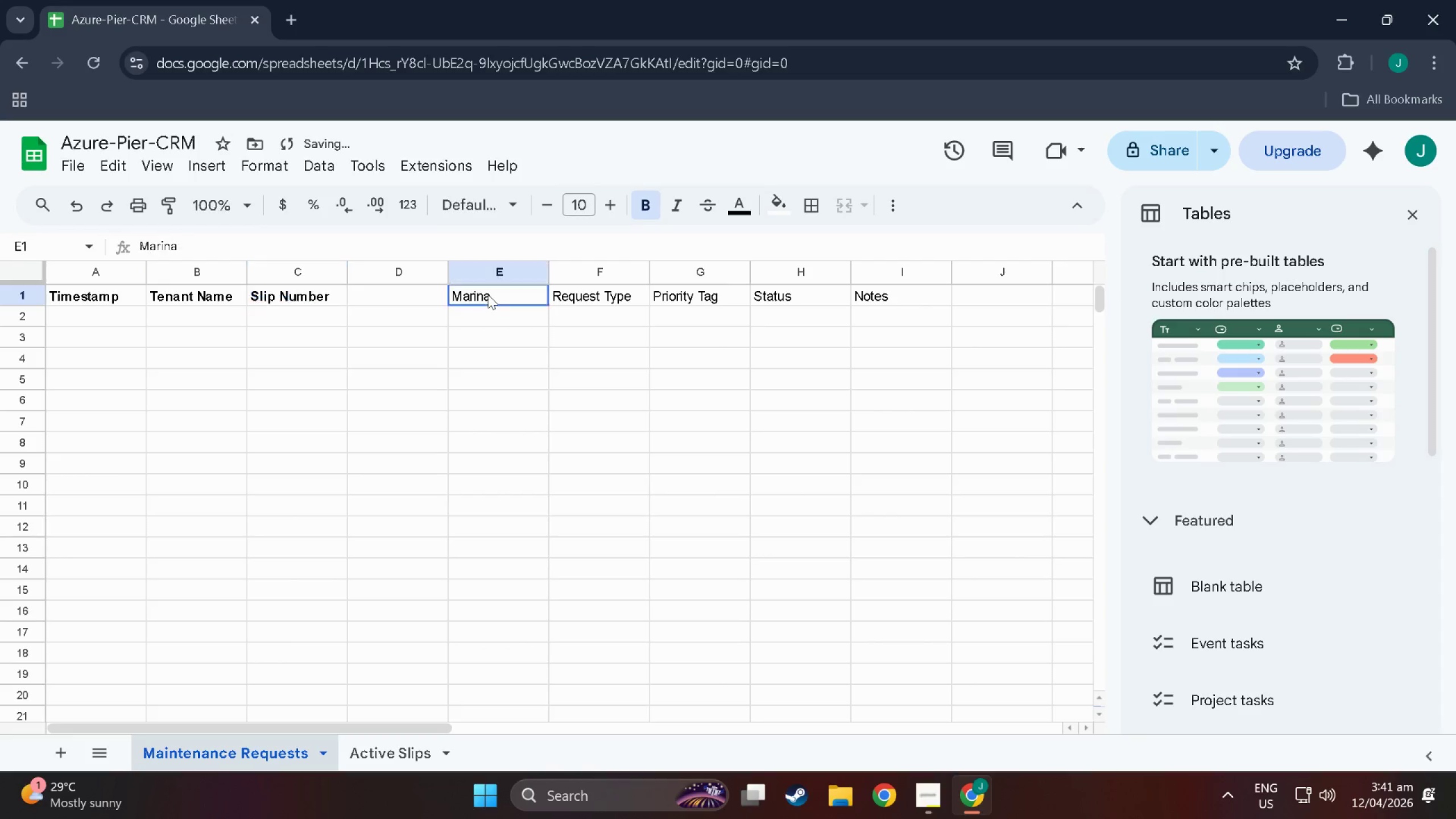 
double_click([488, 295])
 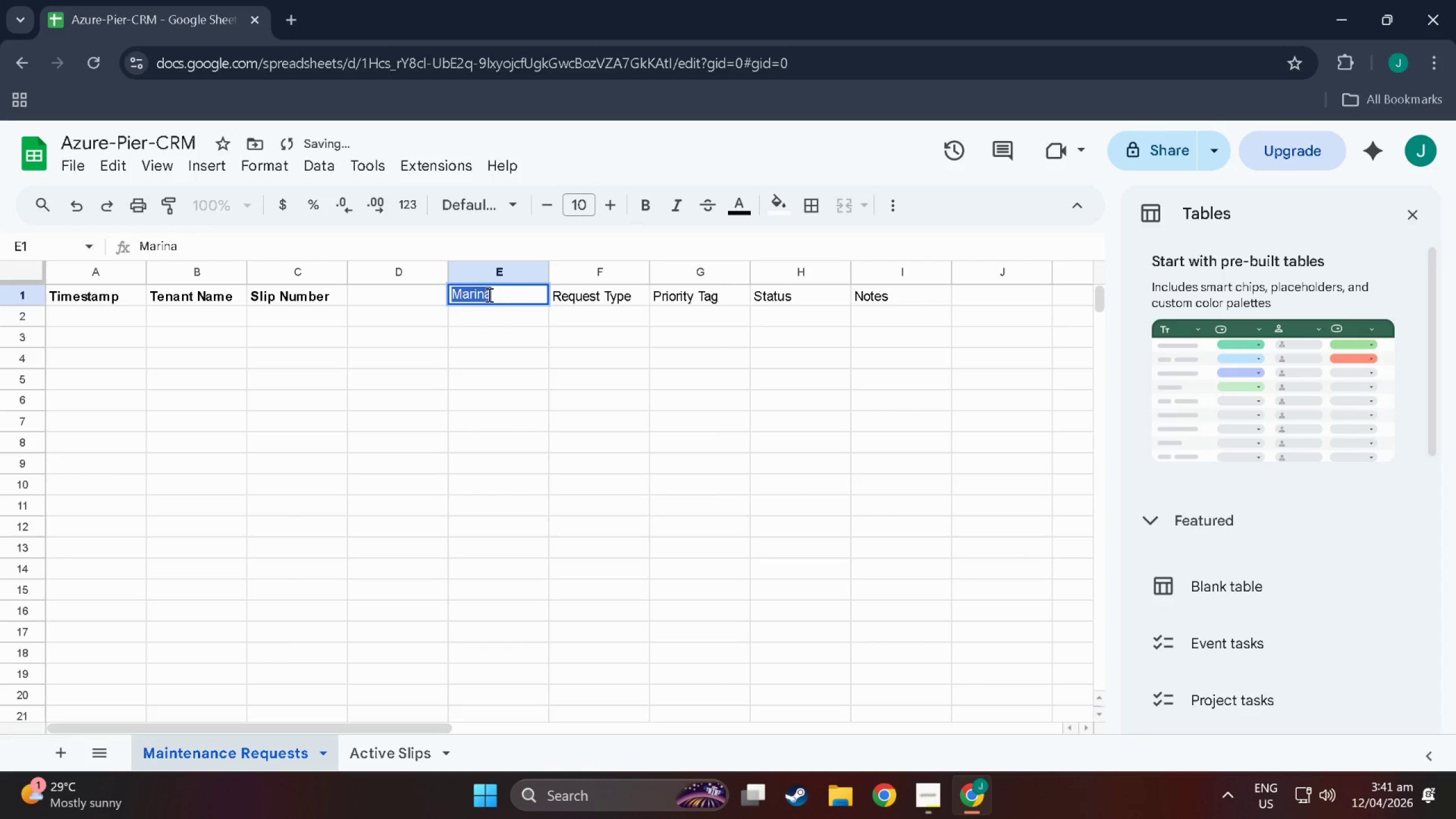 
triple_click([488, 295])
 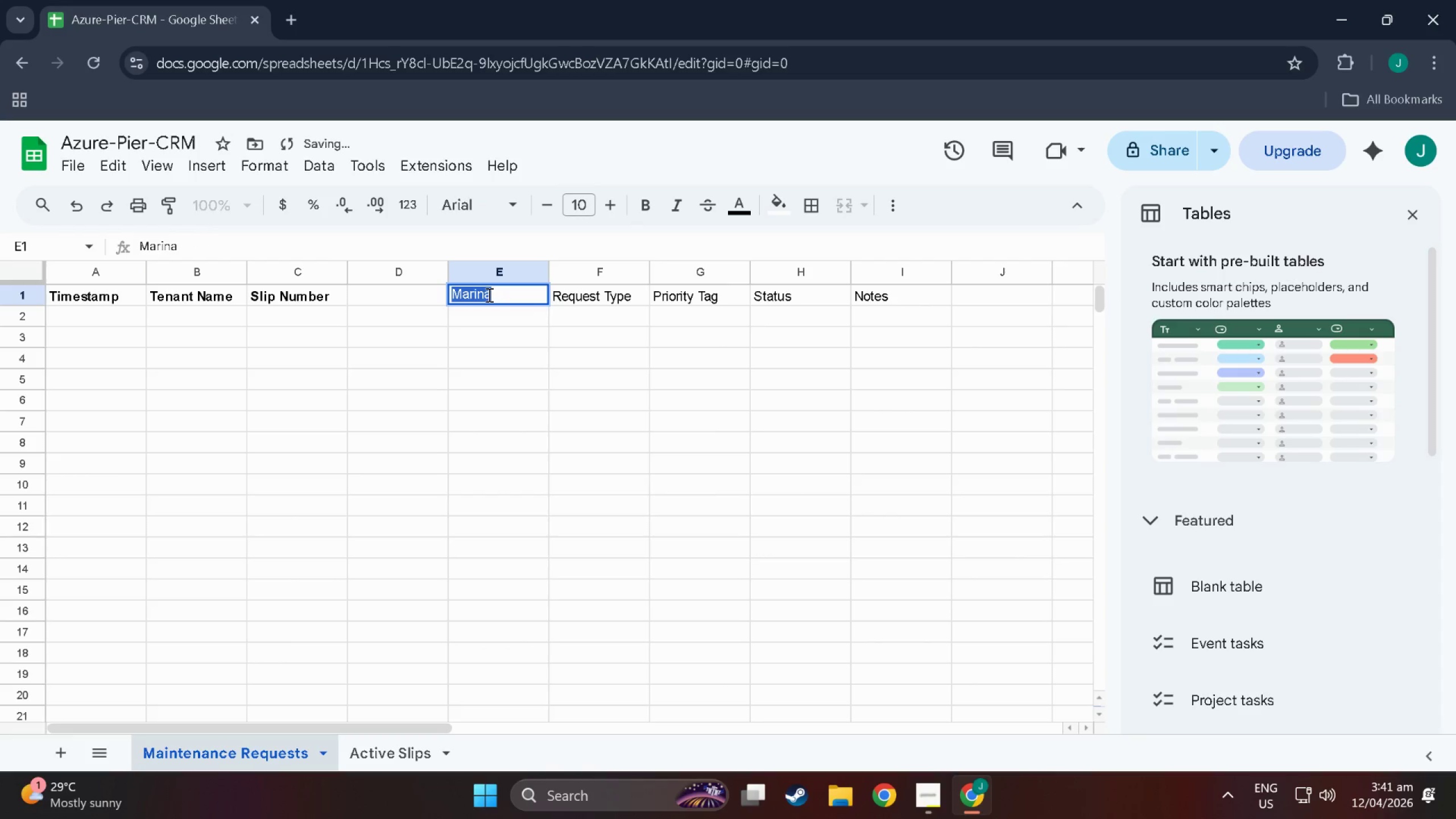 
key(Control+B)
 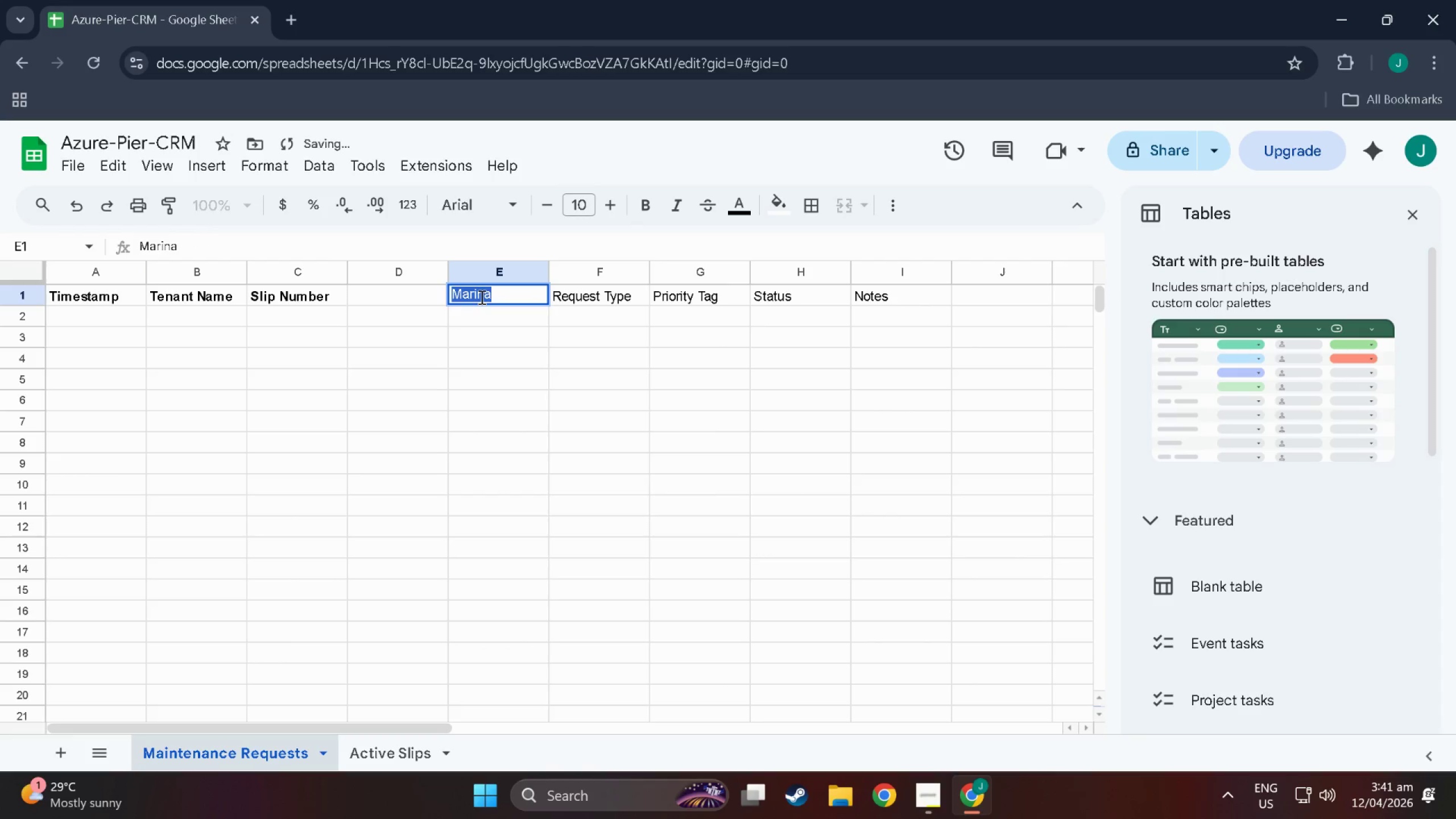 
key(Control+B)
 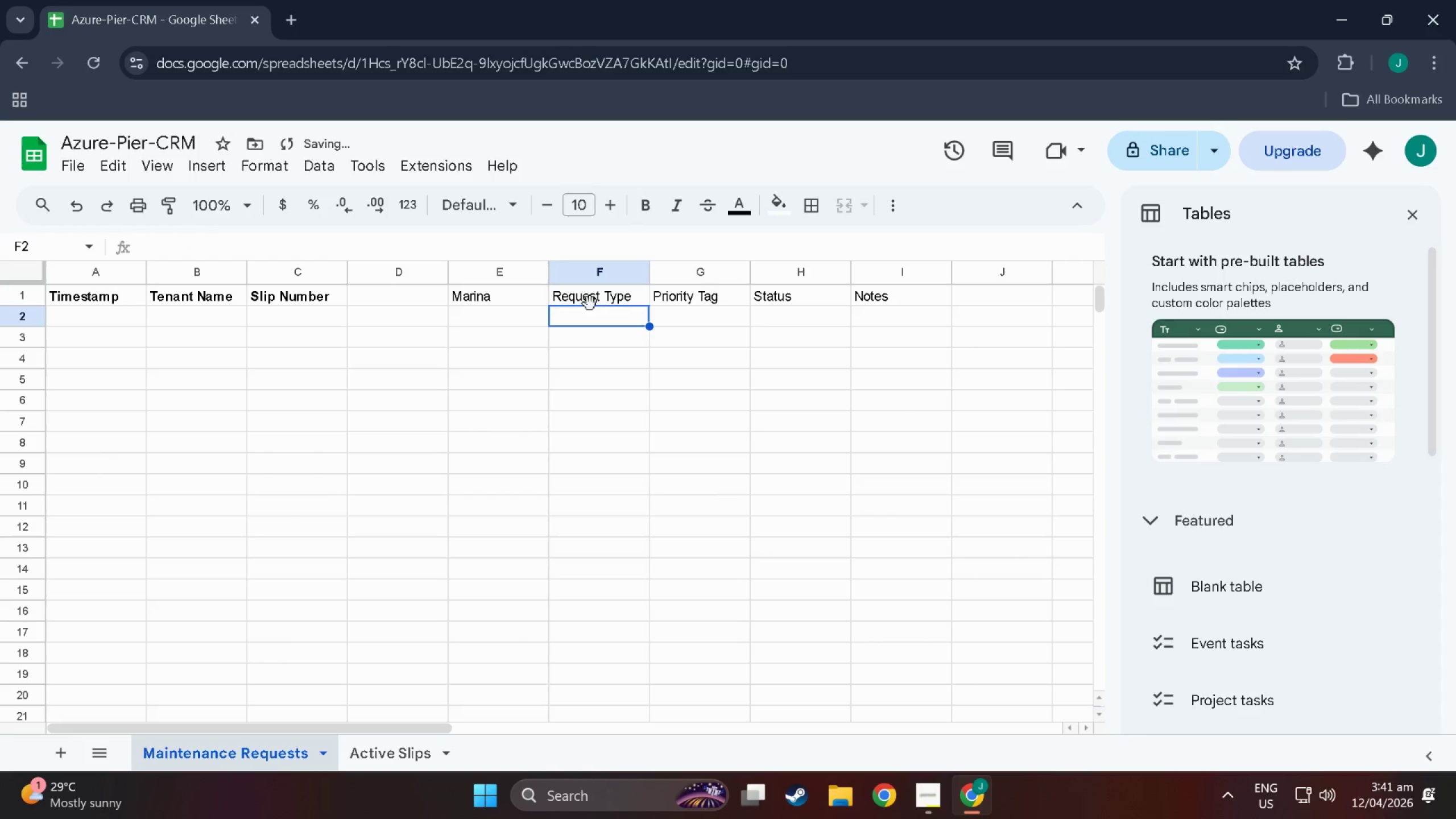 
double_click([594, 299])
 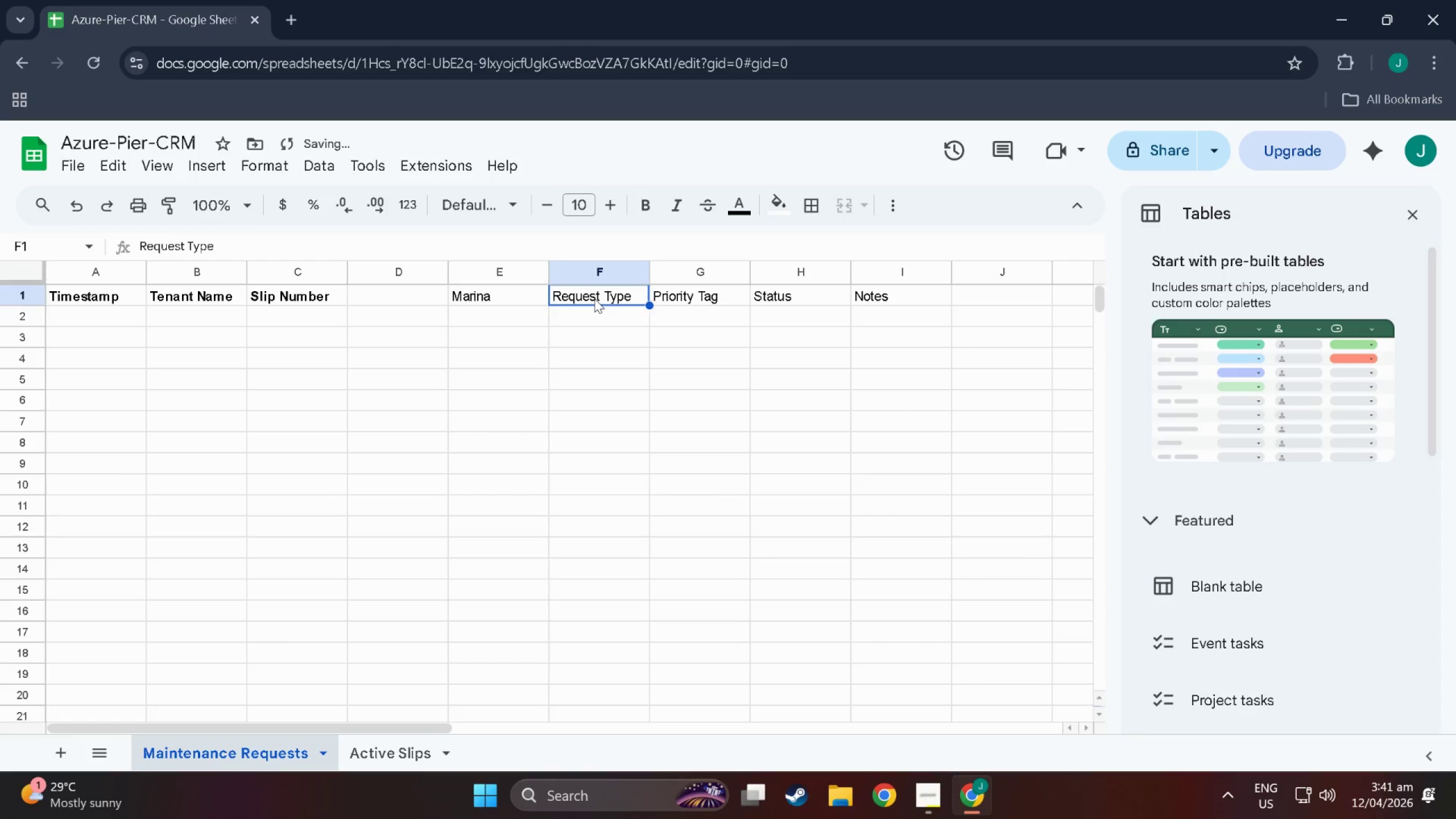 
triple_click([594, 299])
 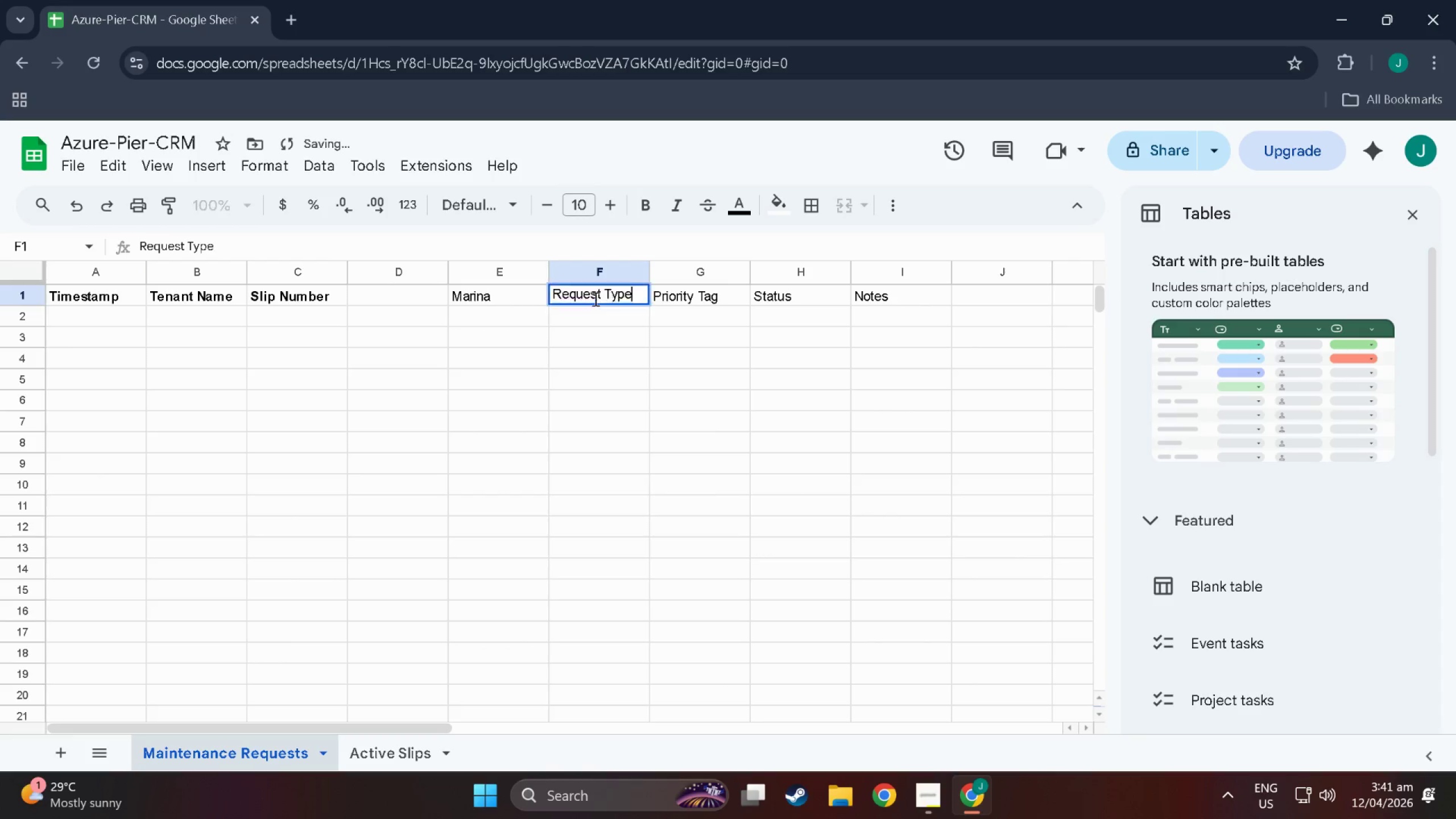 
triple_click([594, 299])
 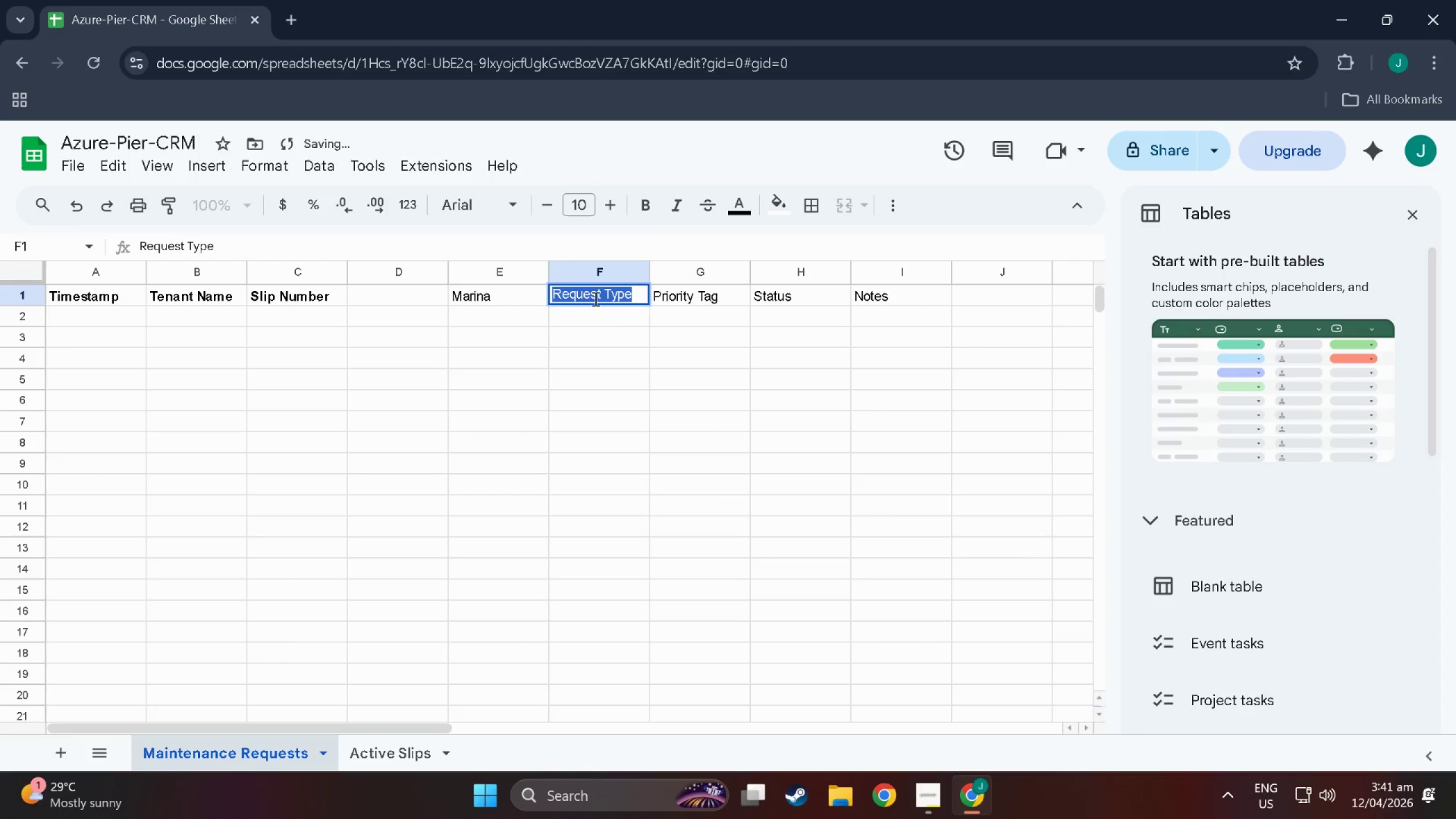 
key(Control+ControlLeft)
 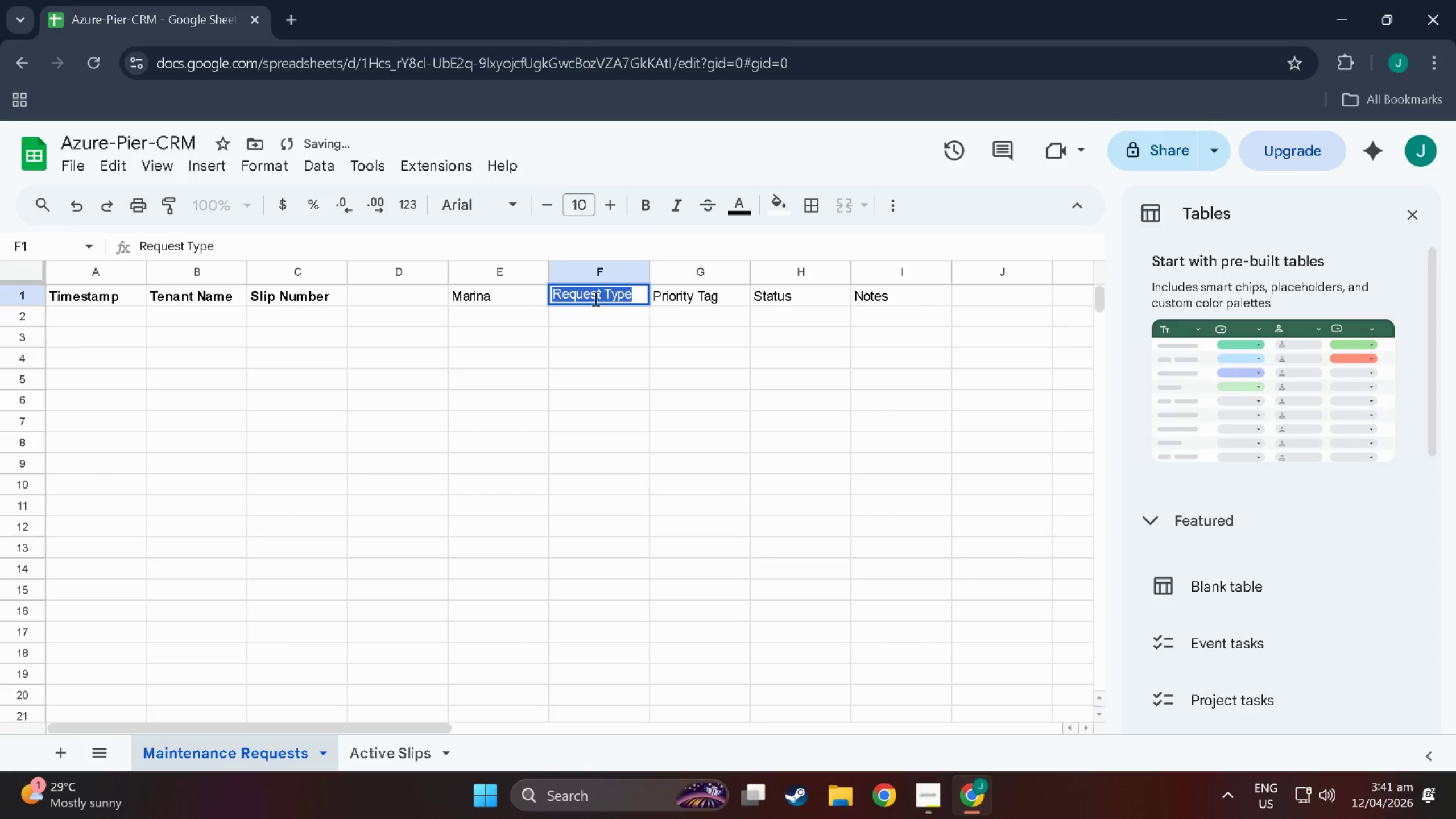 
key(Control+B)
 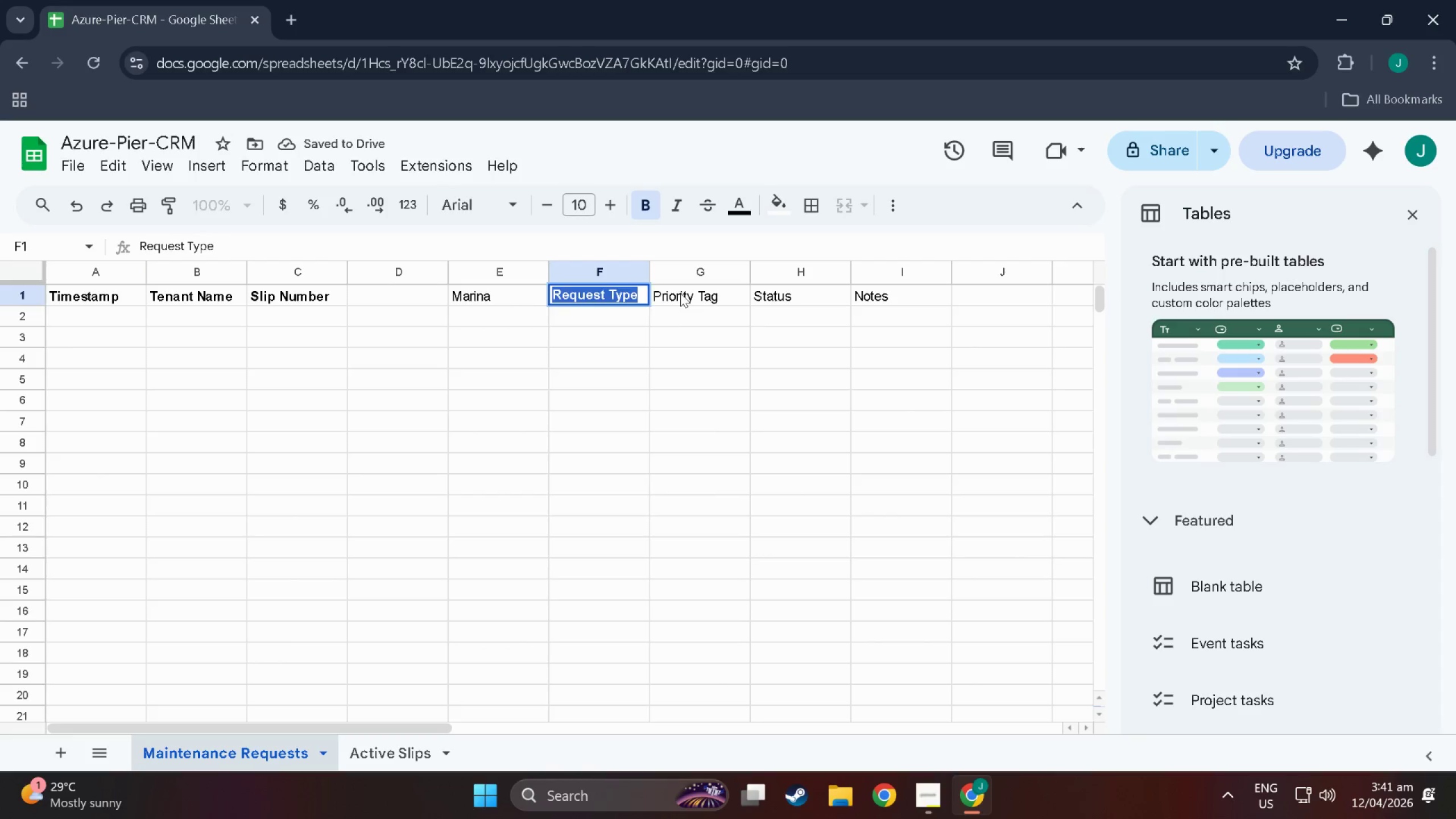 
double_click([680, 293])
 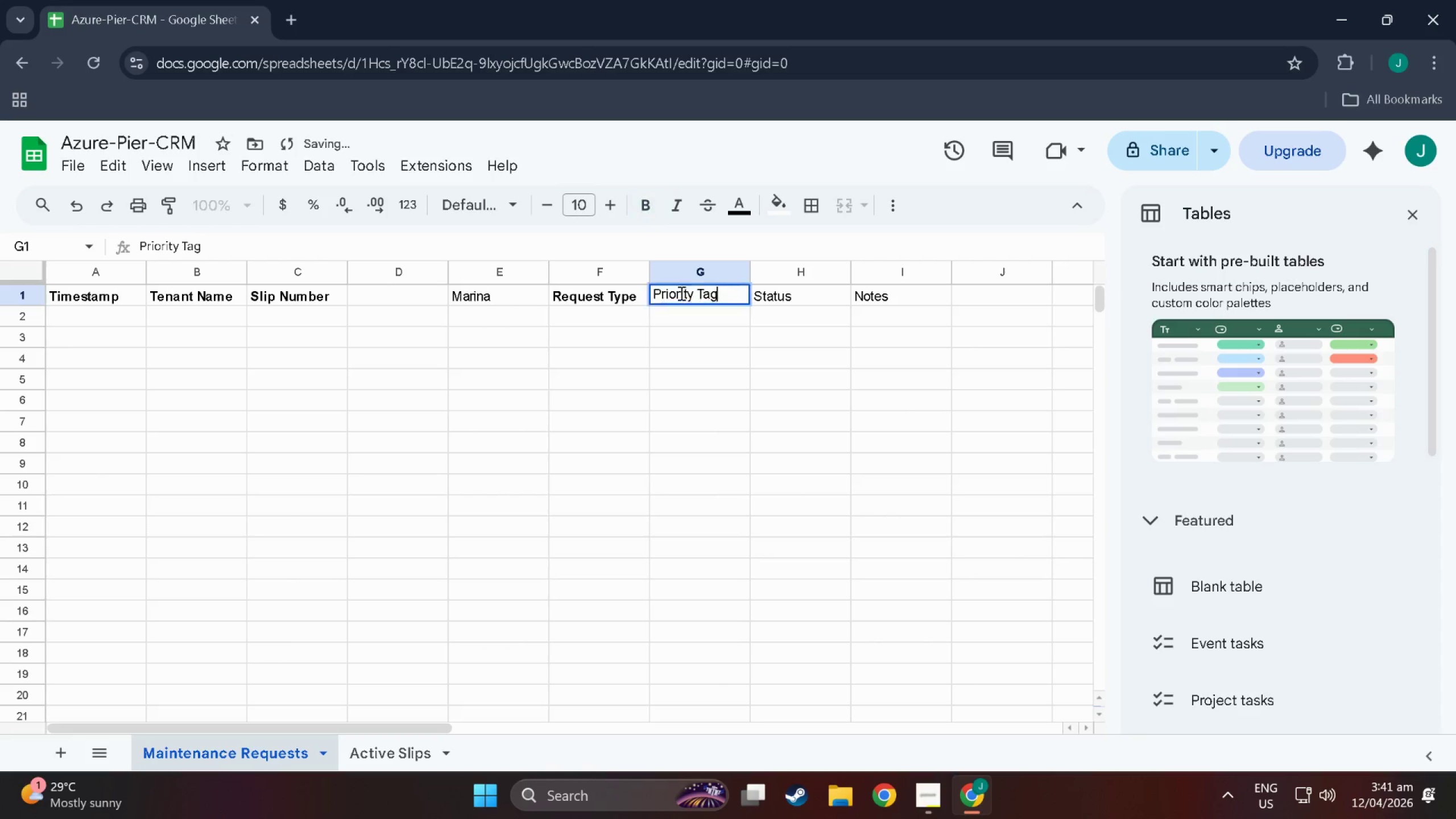 
triple_click([680, 293])
 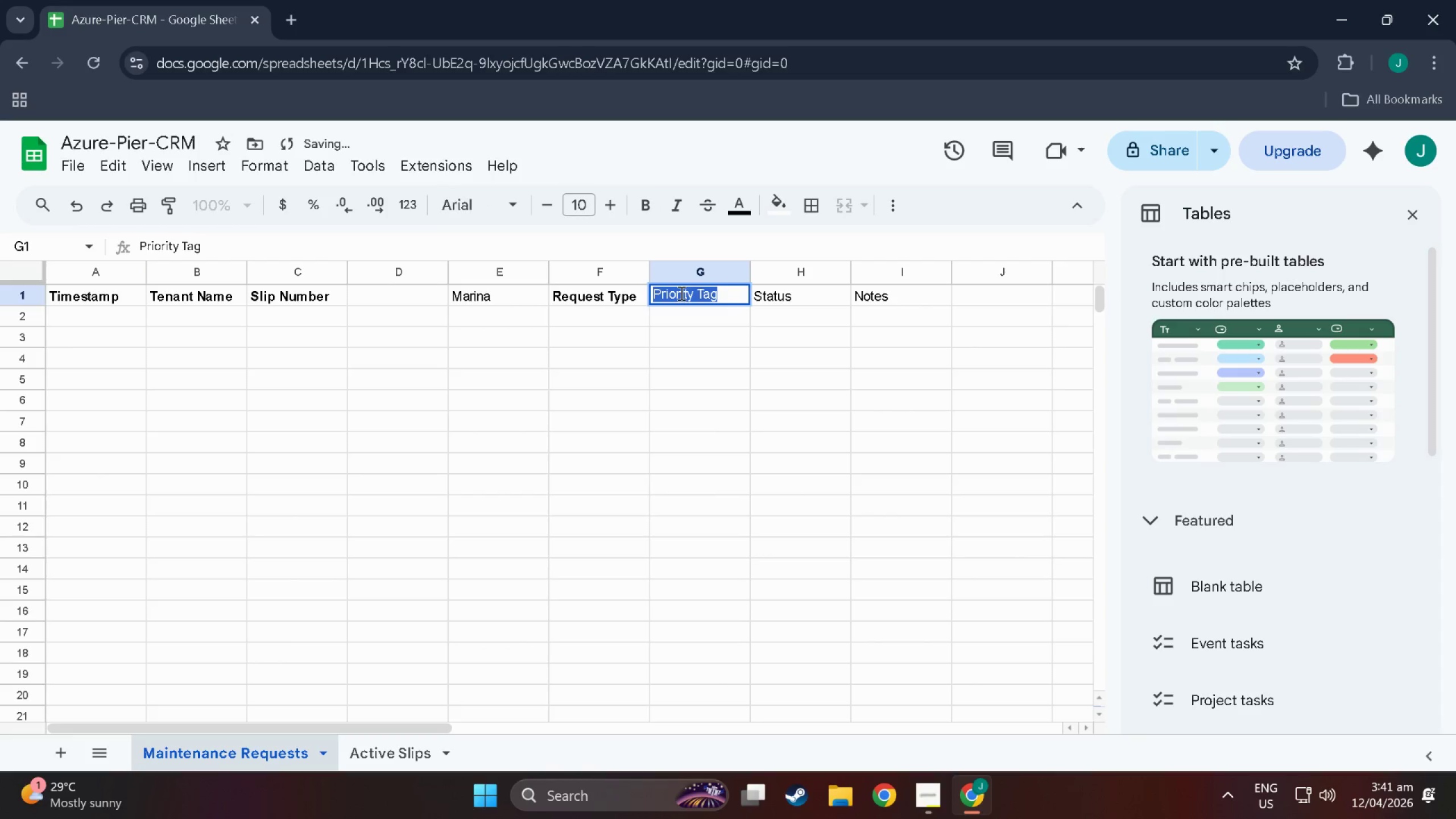 
key(Control+ControlLeft)
 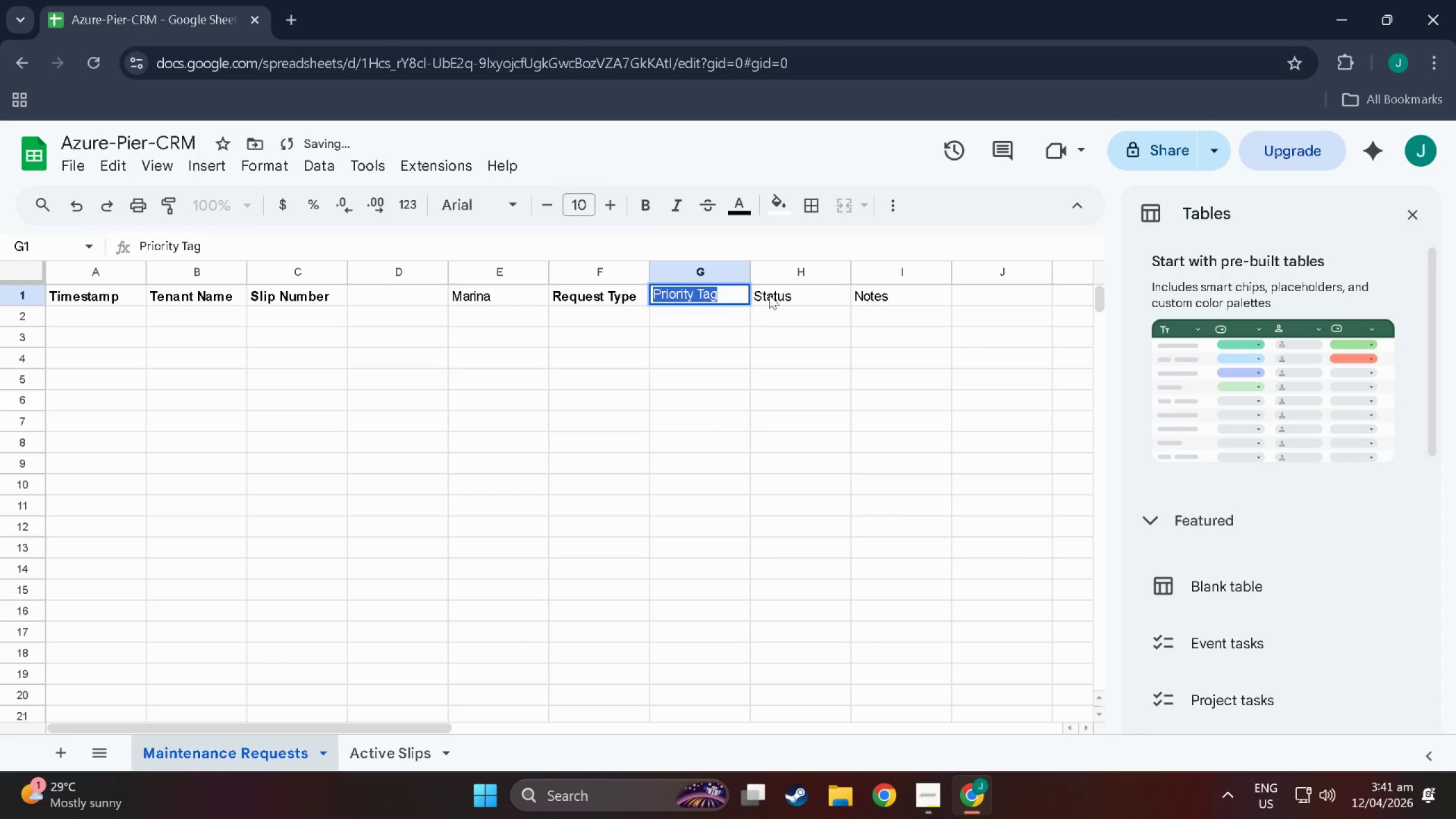 
key(Control+B)
 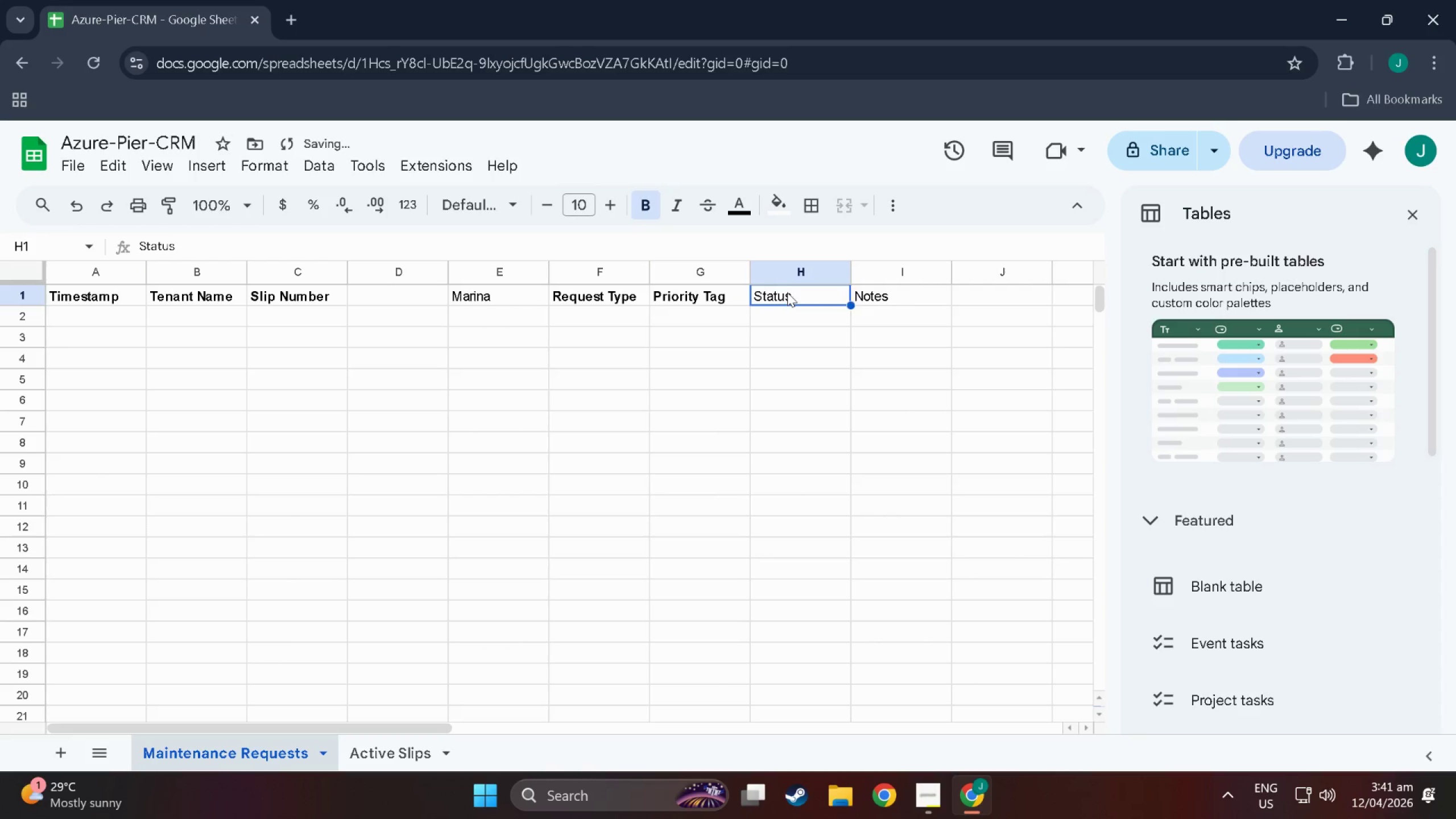 
double_click([787, 292])
 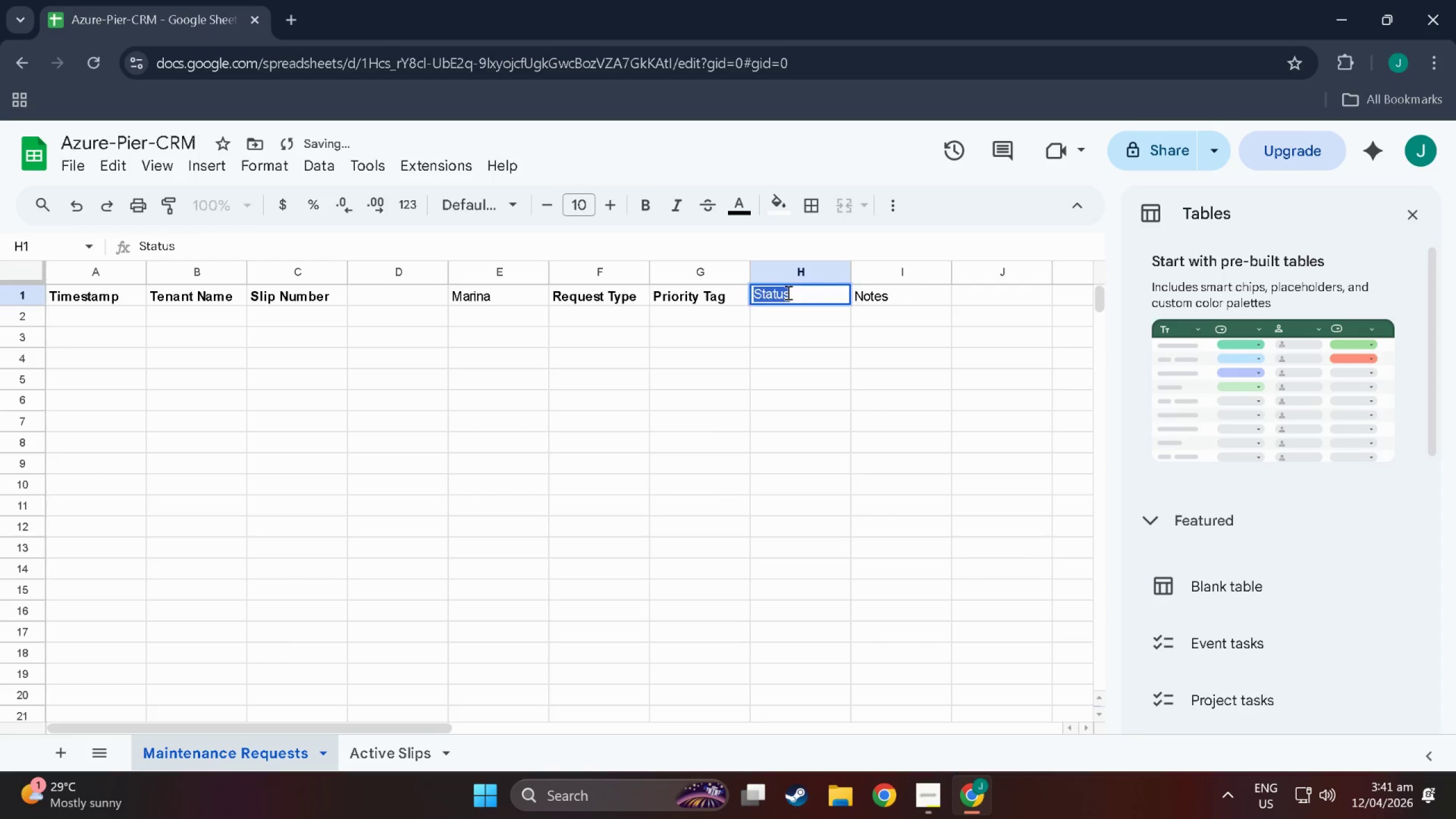 
triple_click([787, 292])
 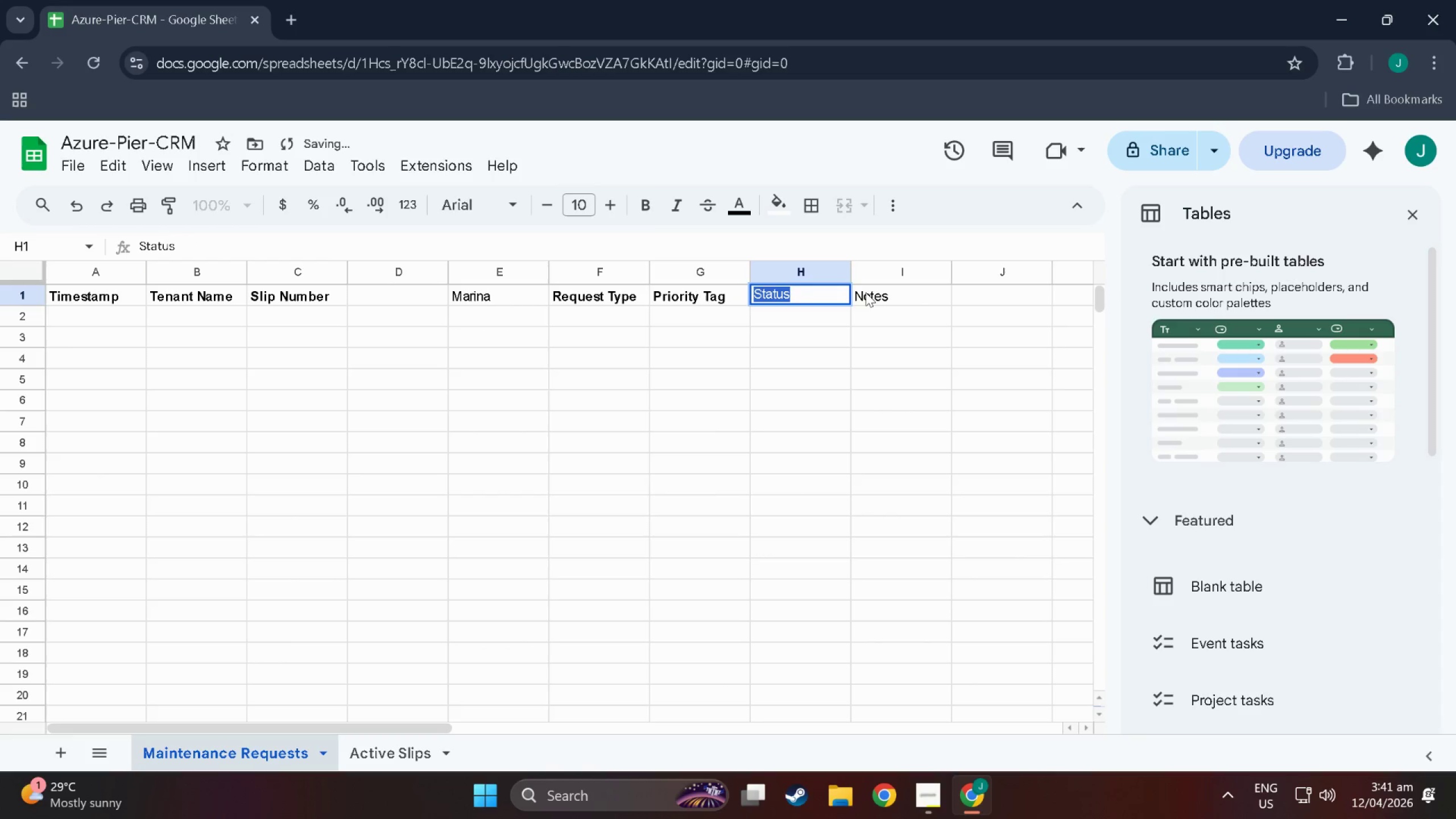 
key(Control+ControlLeft)
 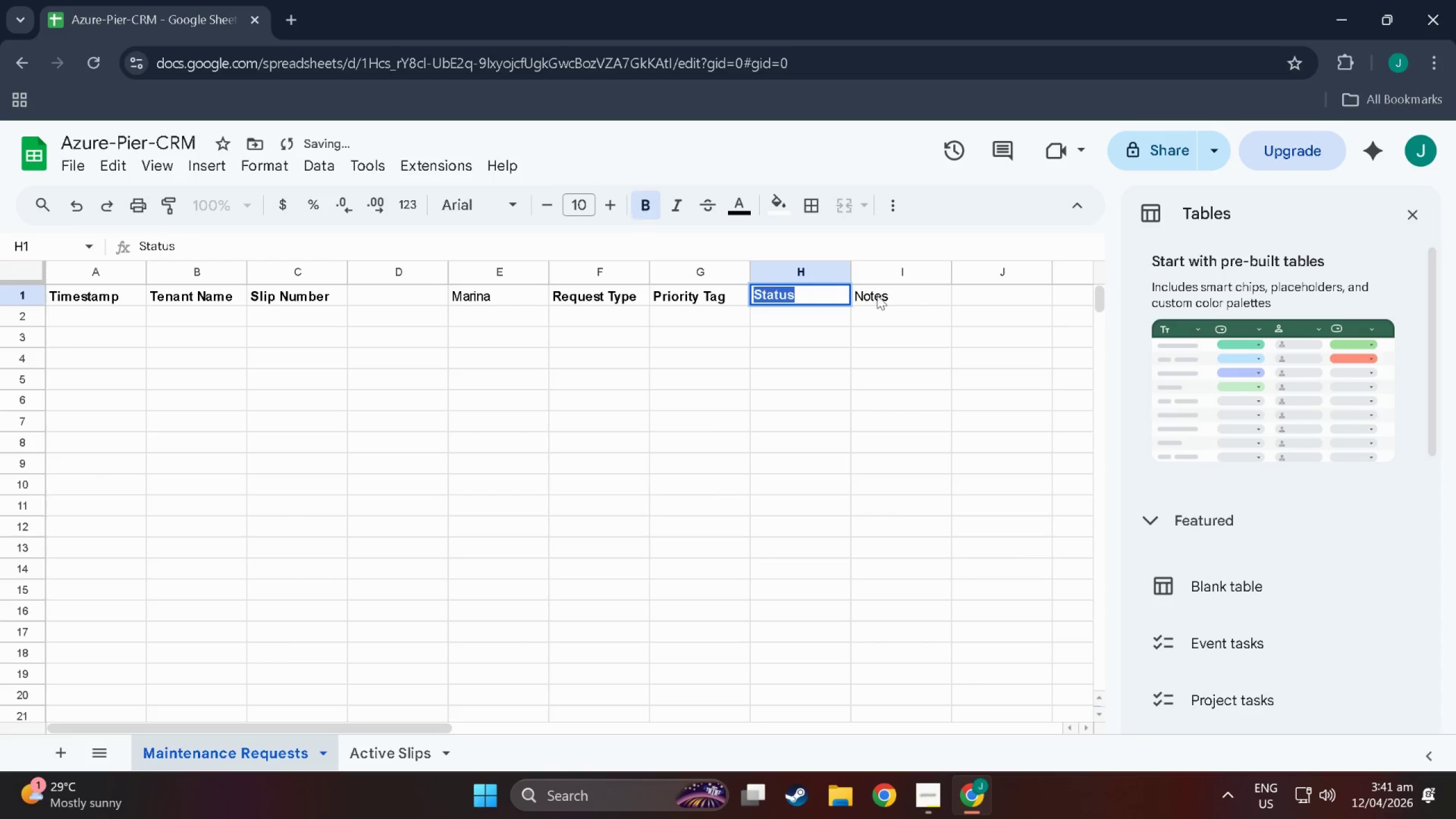 
key(Control+B)
 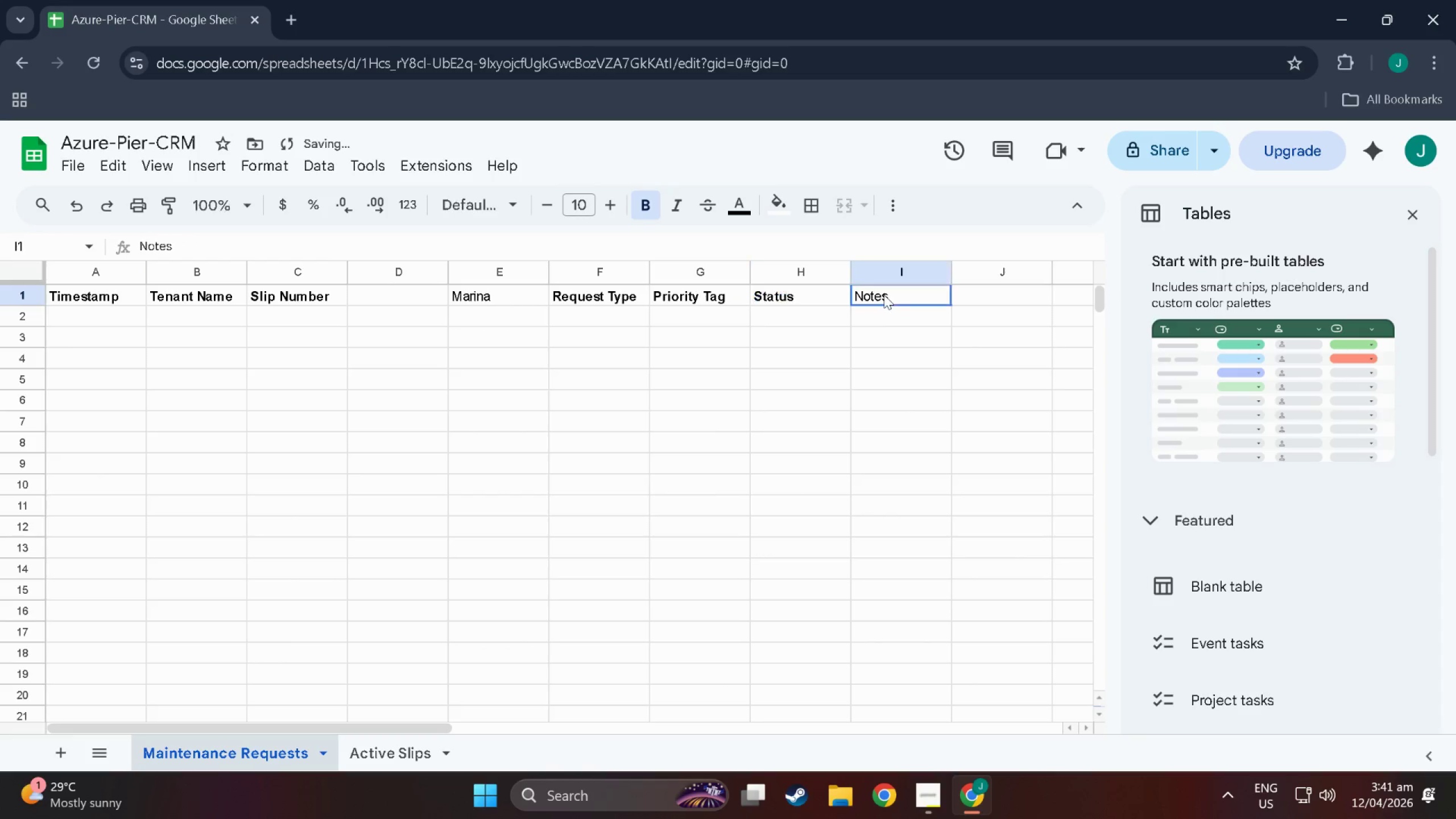 
double_click([884, 295])
 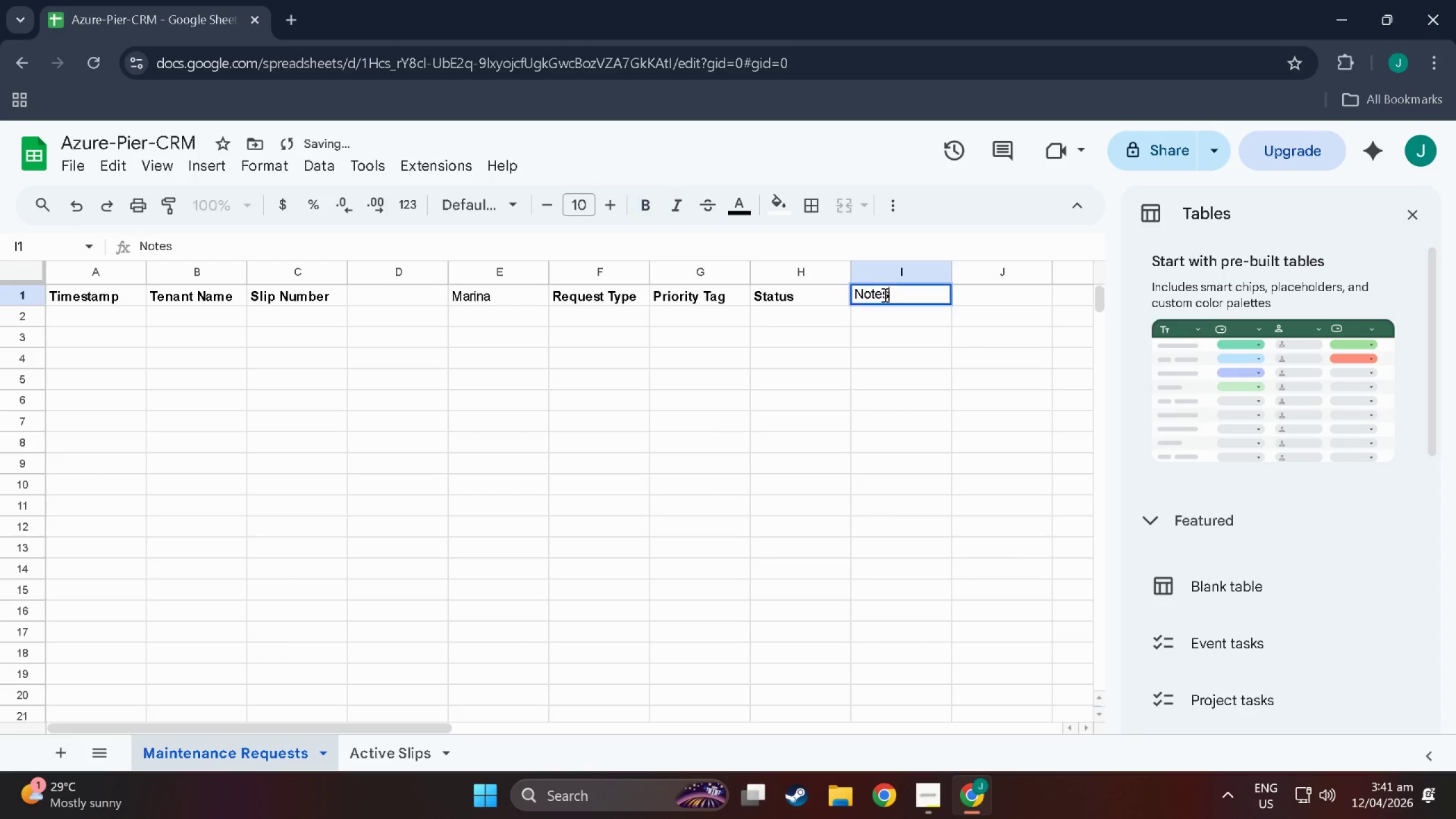 
triple_click([884, 295])
 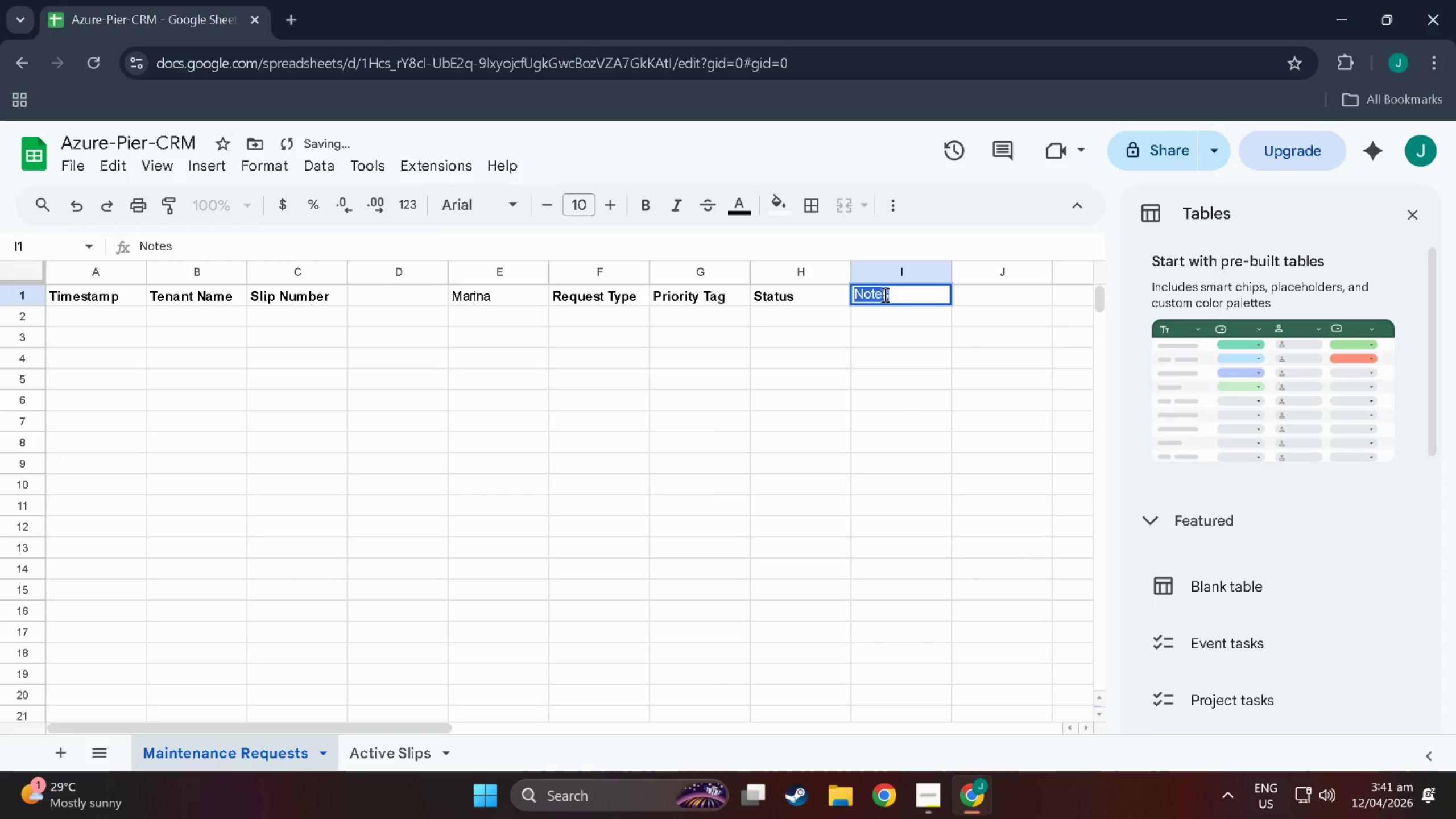 
key(Control+B)
 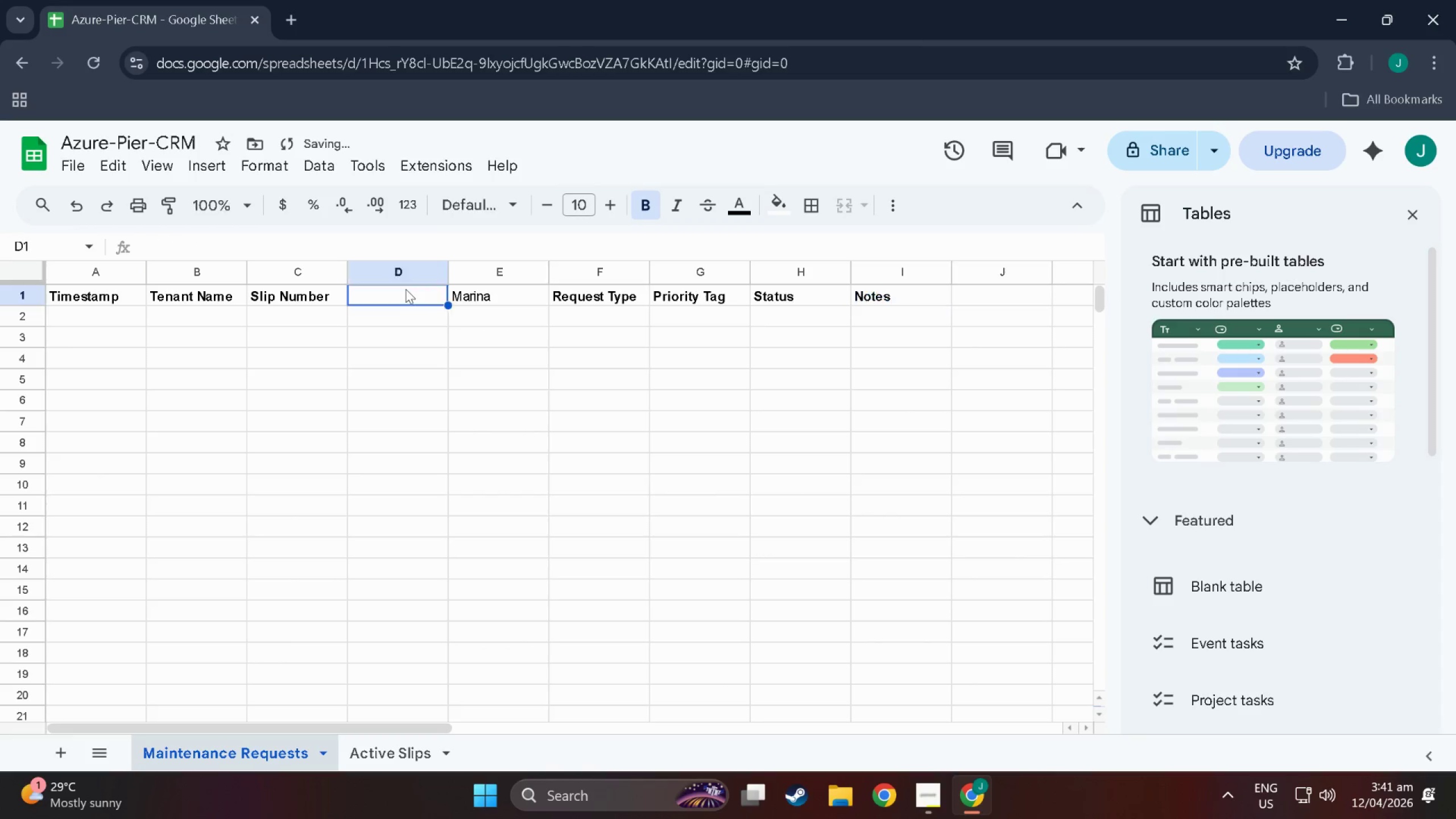 
double_click([406, 289])
 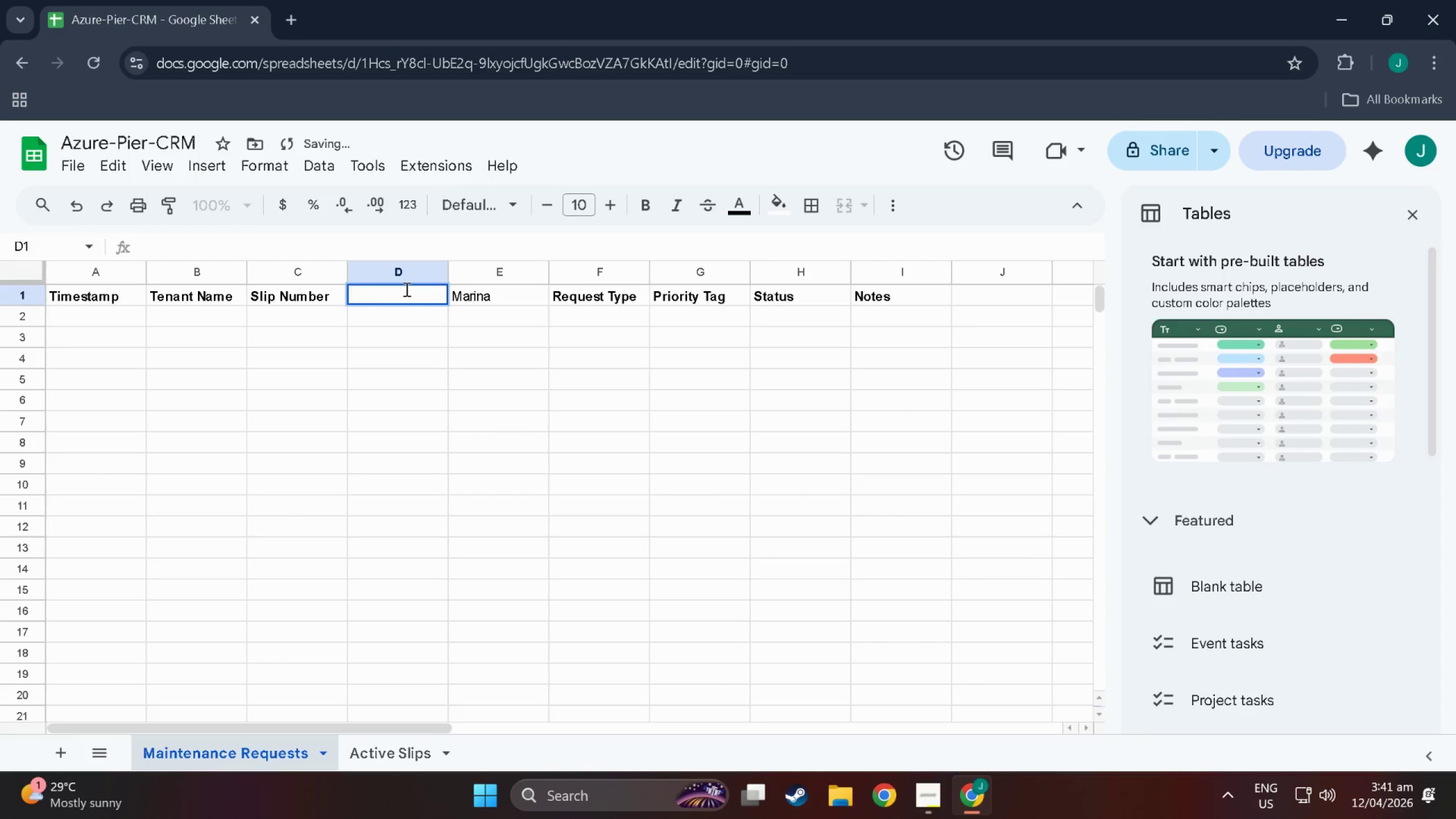 
triple_click([406, 289])
 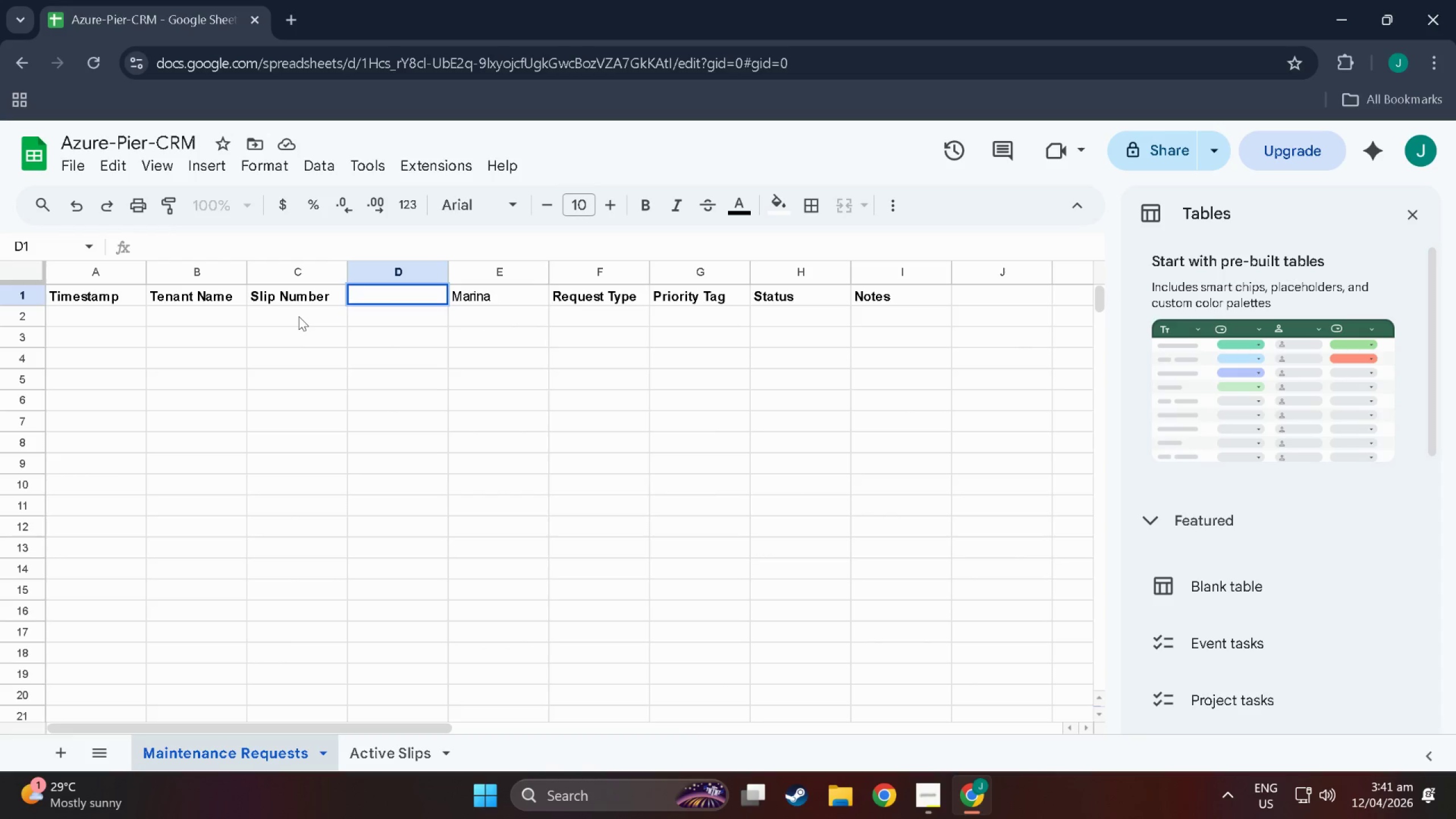 
wait(6.94)
 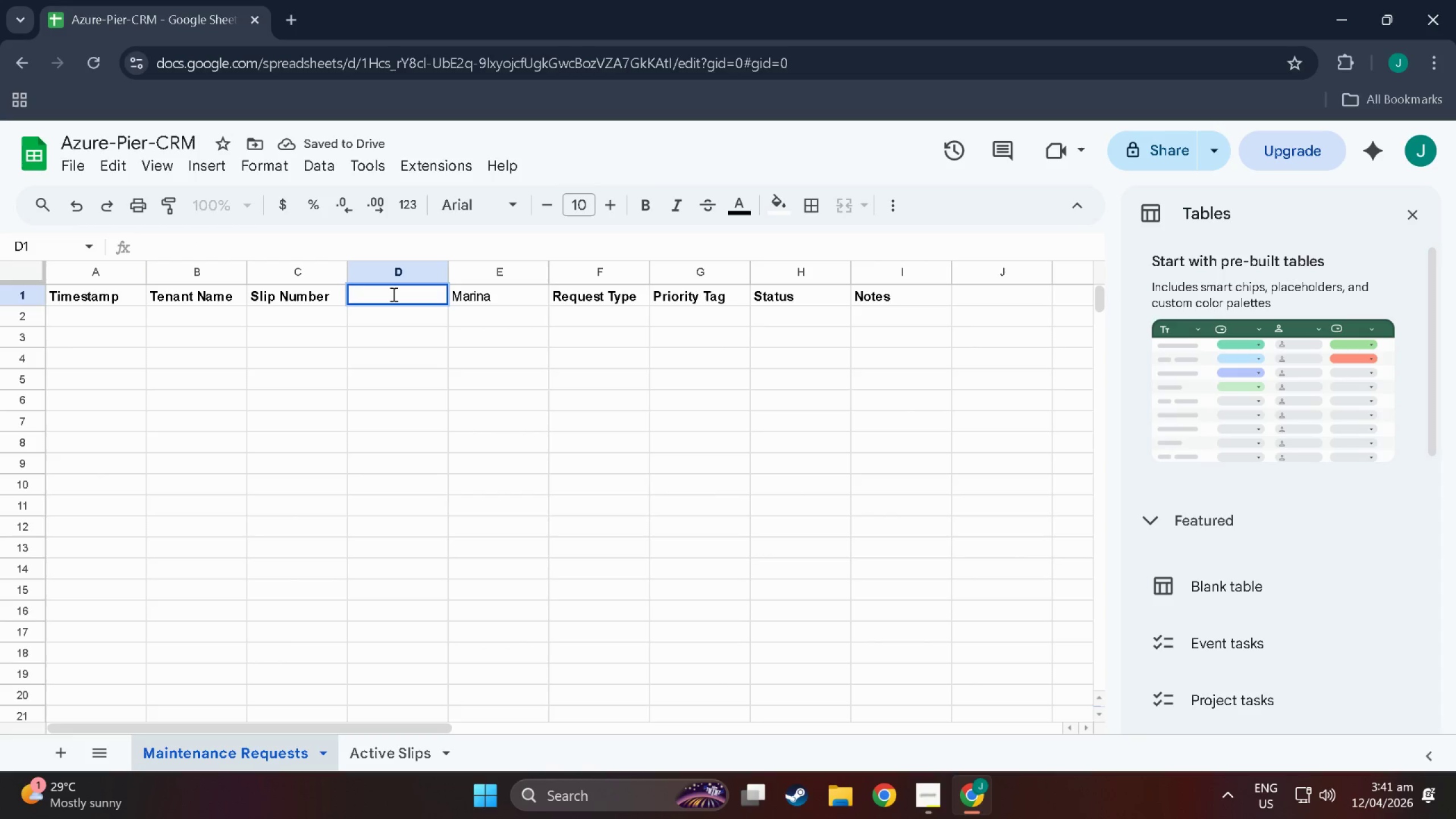 
left_click([488, 294])
 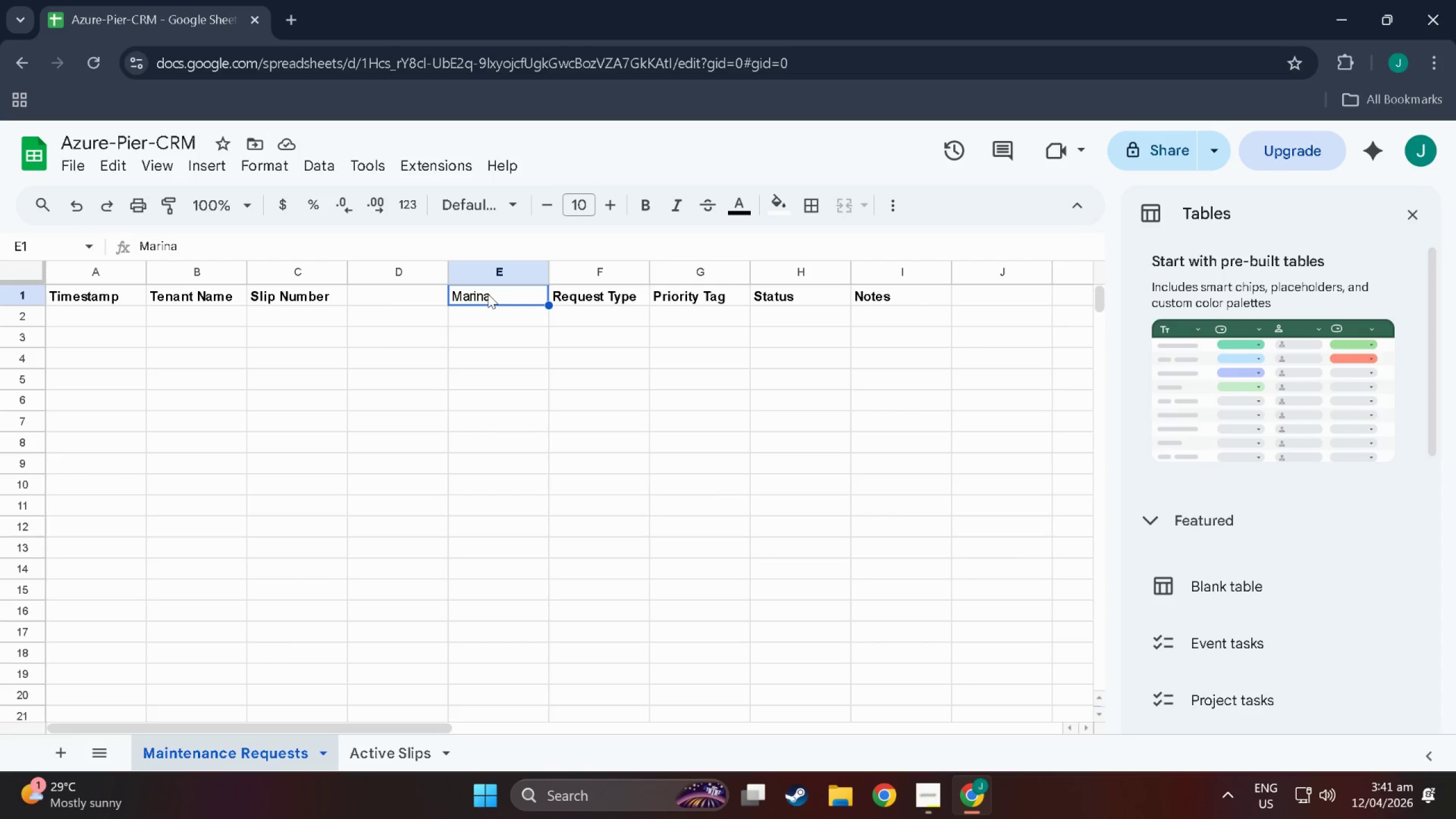 
double_click([488, 294])
 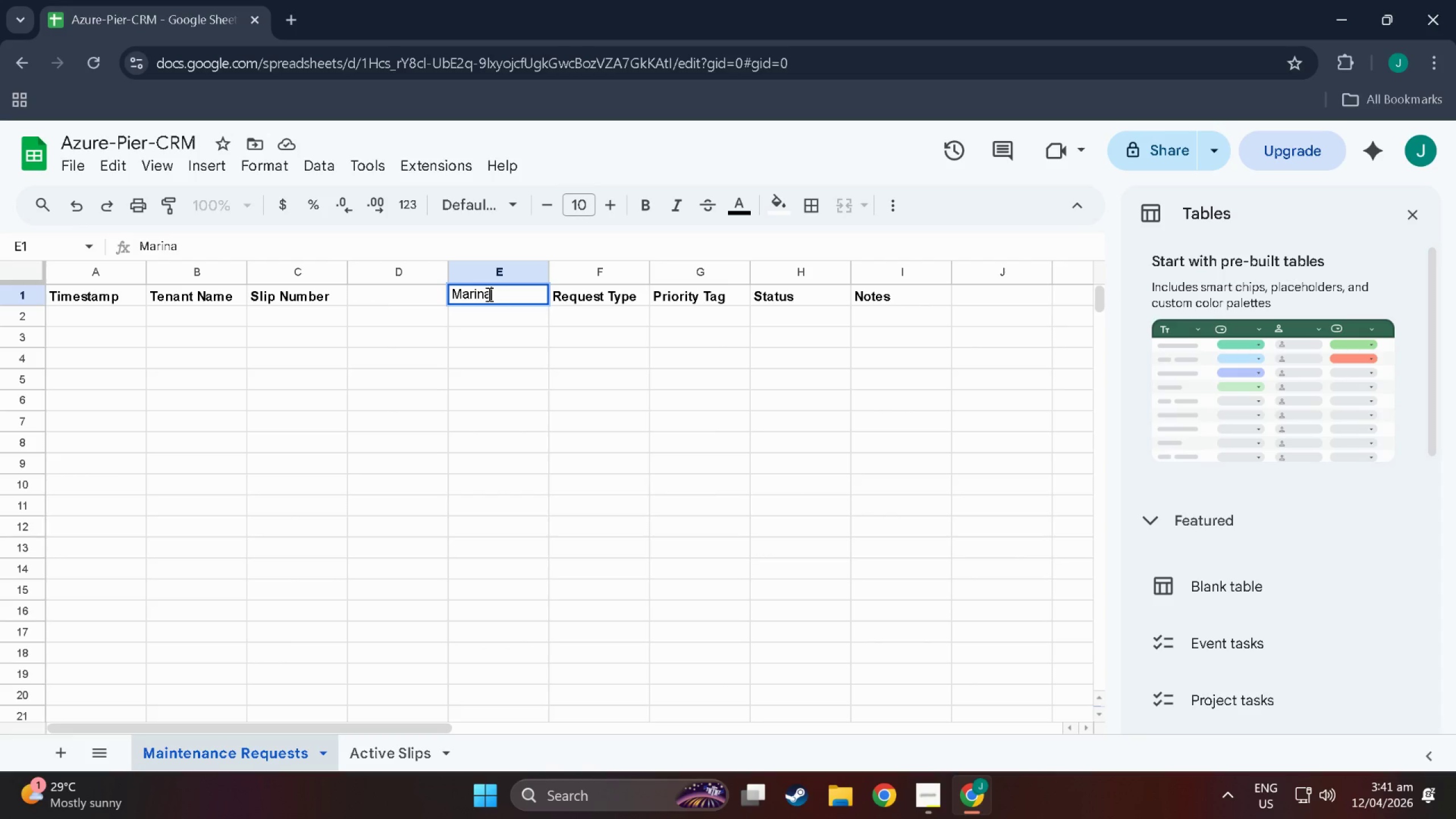 
key(Control+B)
 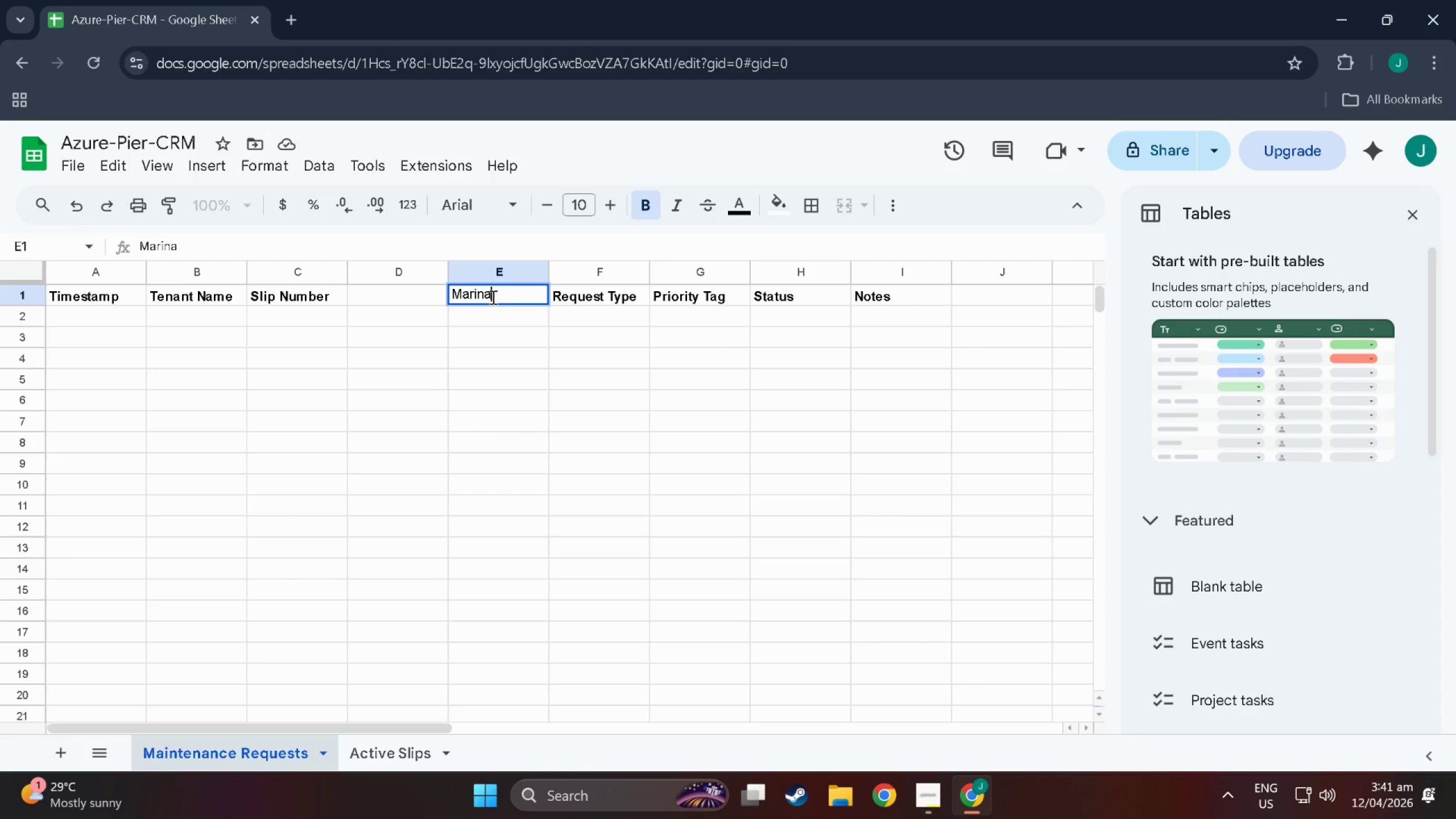 
double_click([492, 297])
 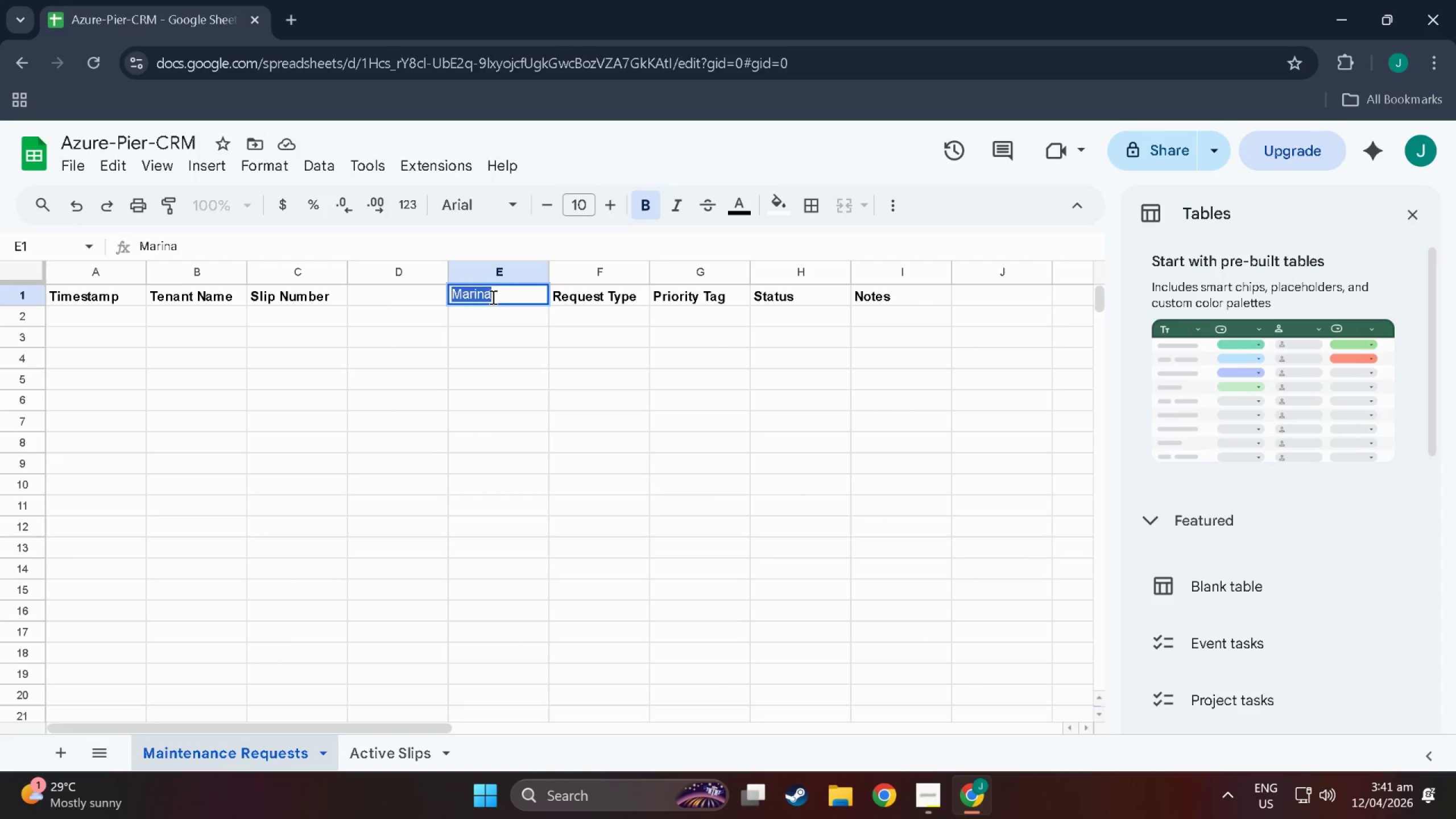 
triple_click([492, 297])
 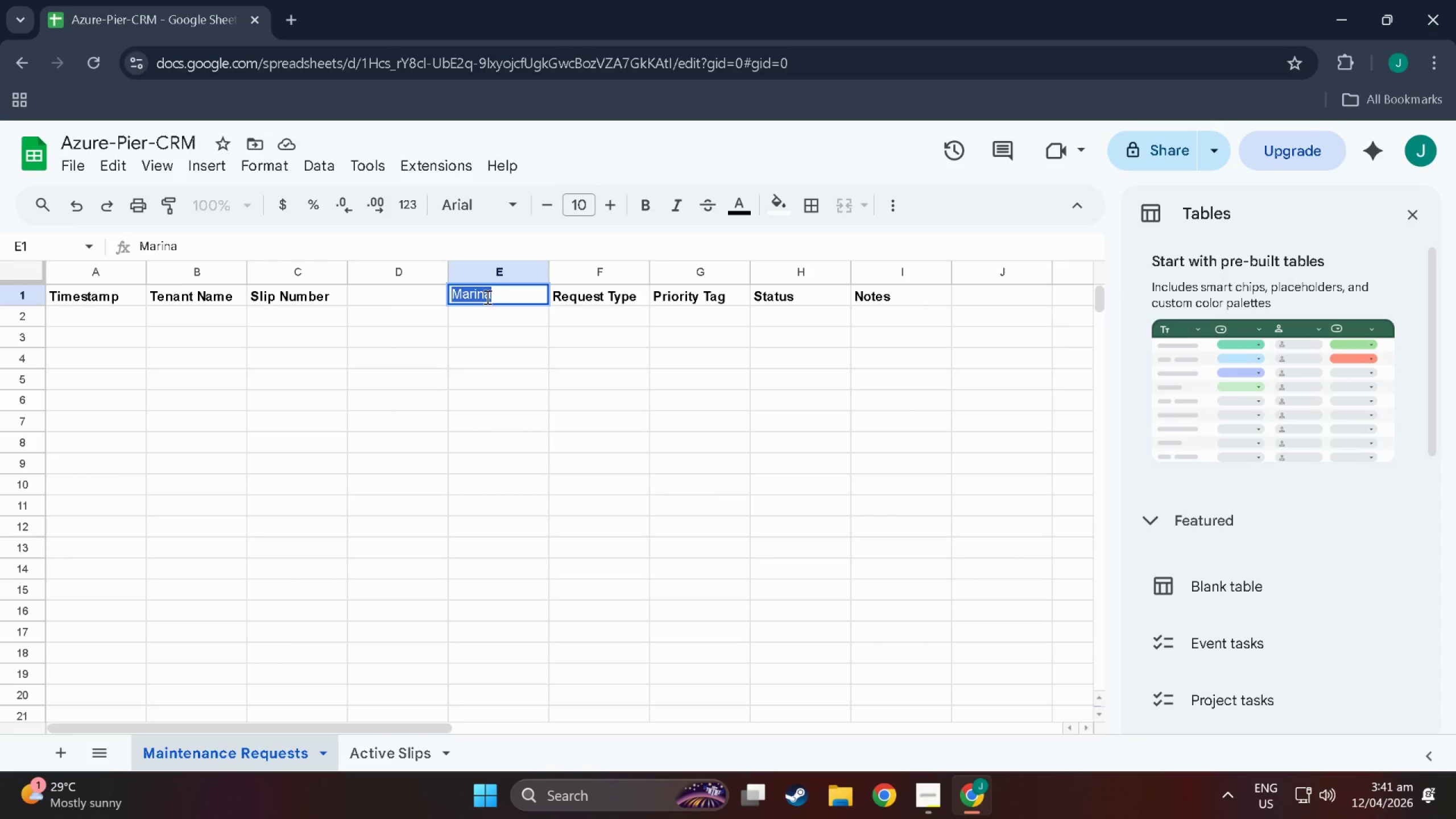 
key(Control+B)
 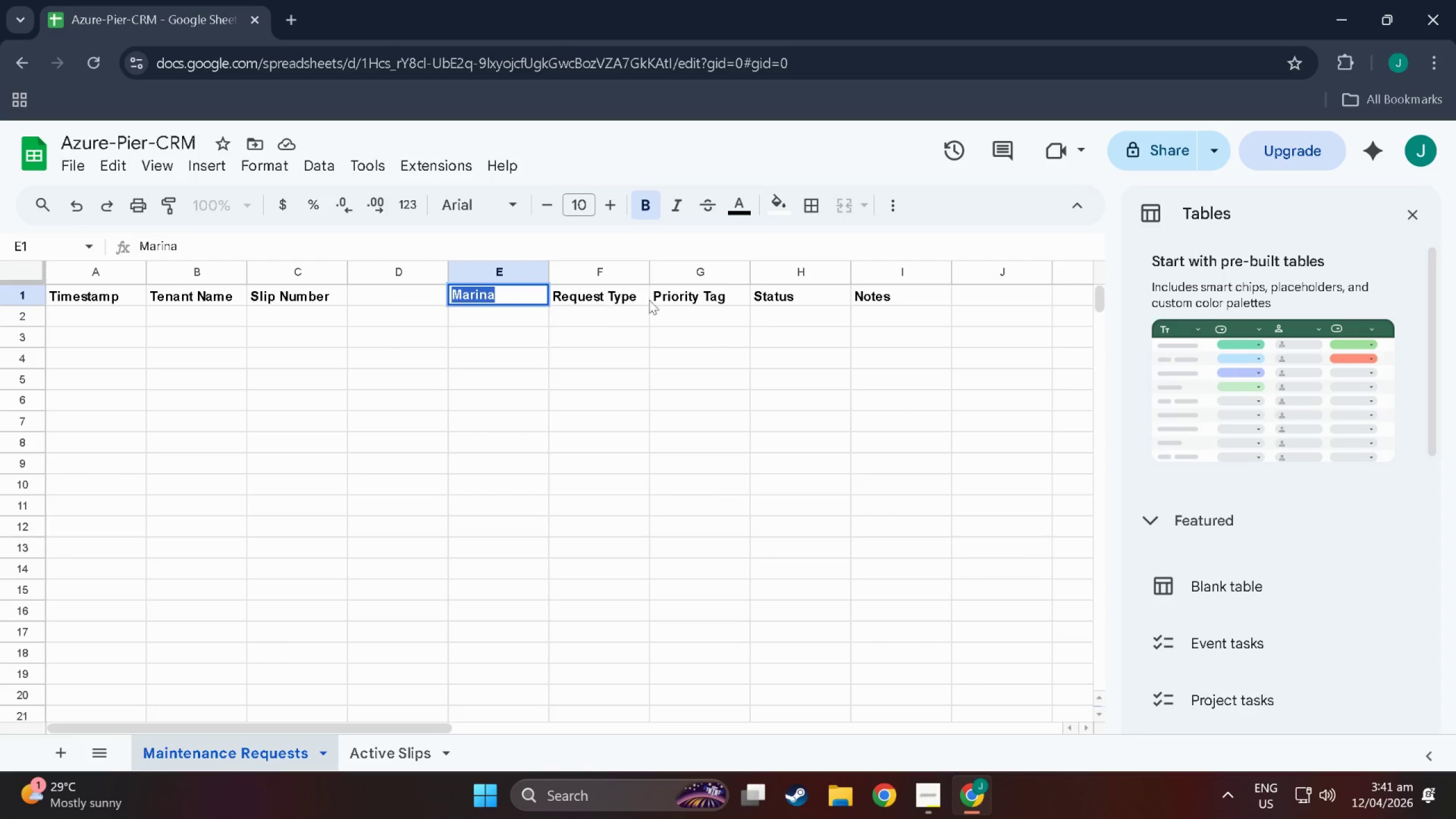 
left_click([649, 300])
 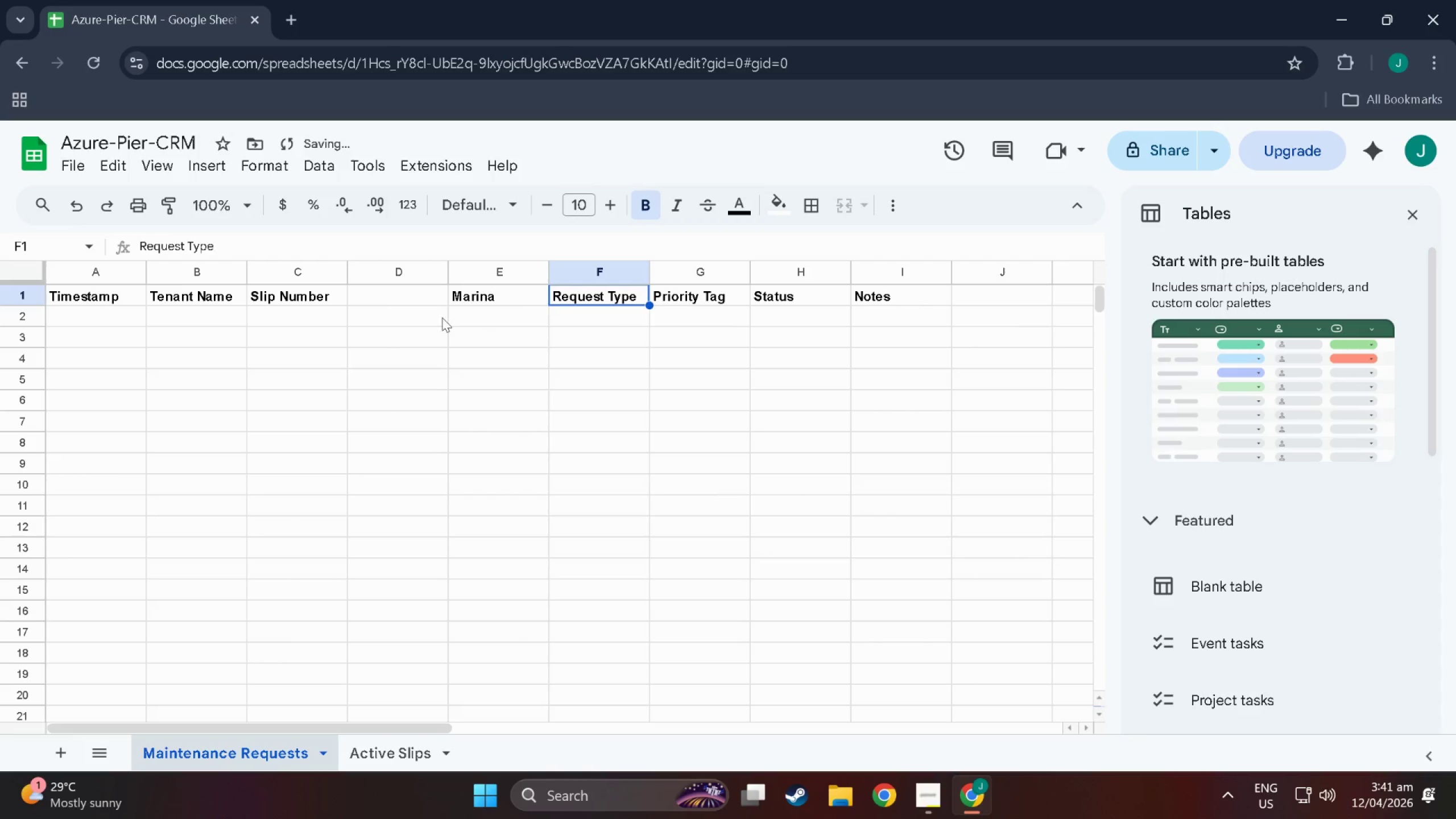 
left_click([433, 322])
 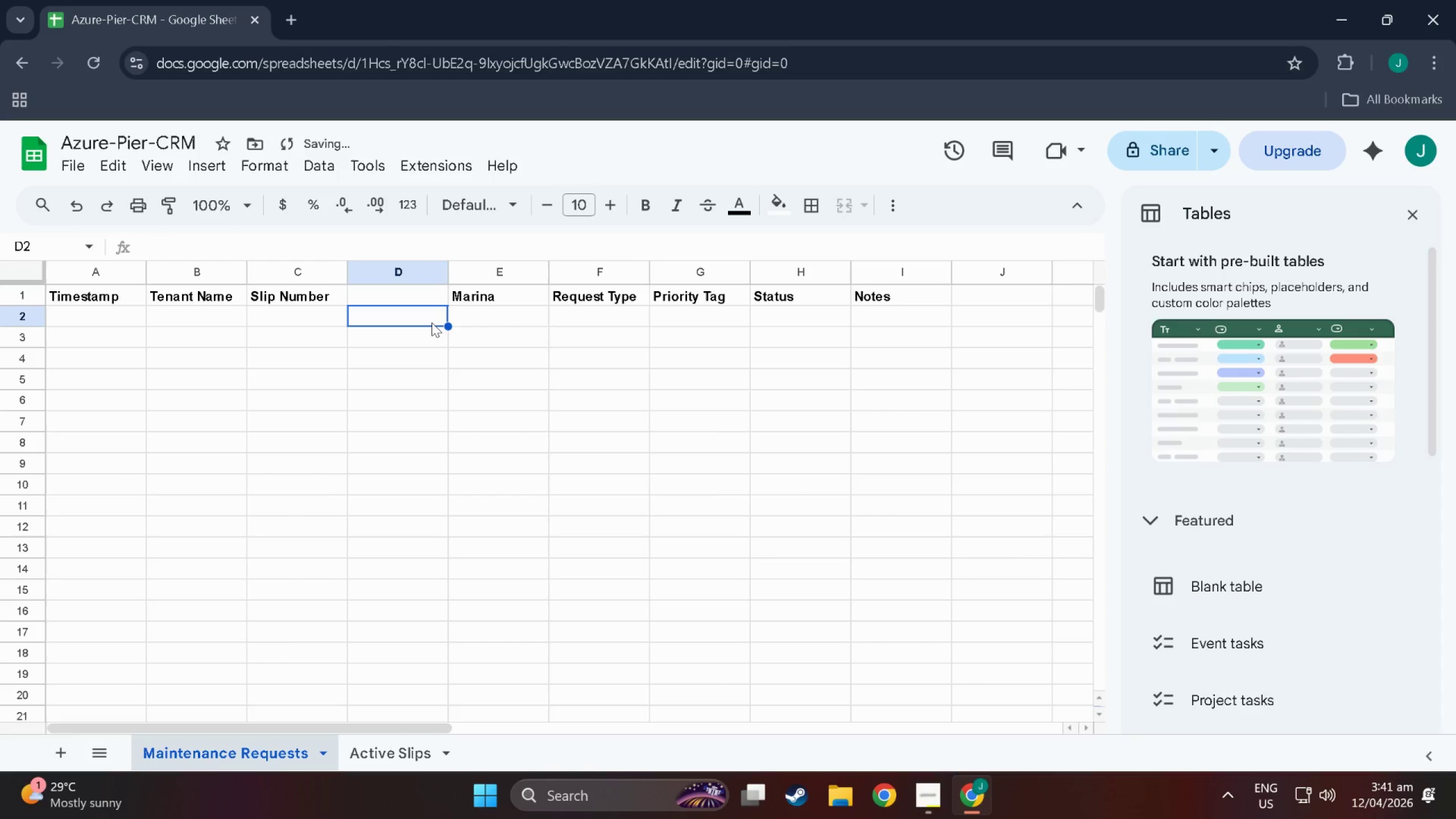 
key(Control+B)
 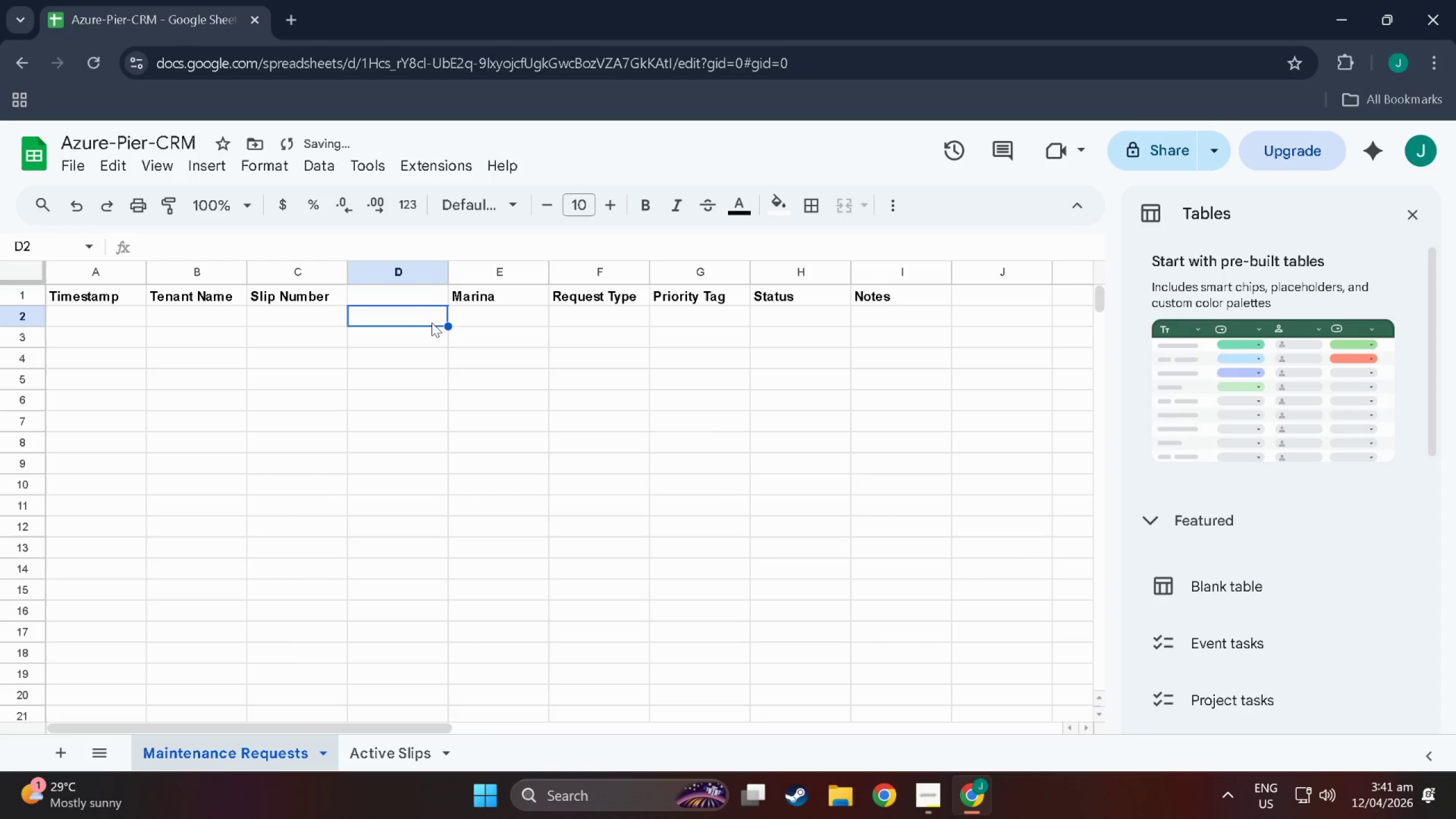 
key(Control+B)
 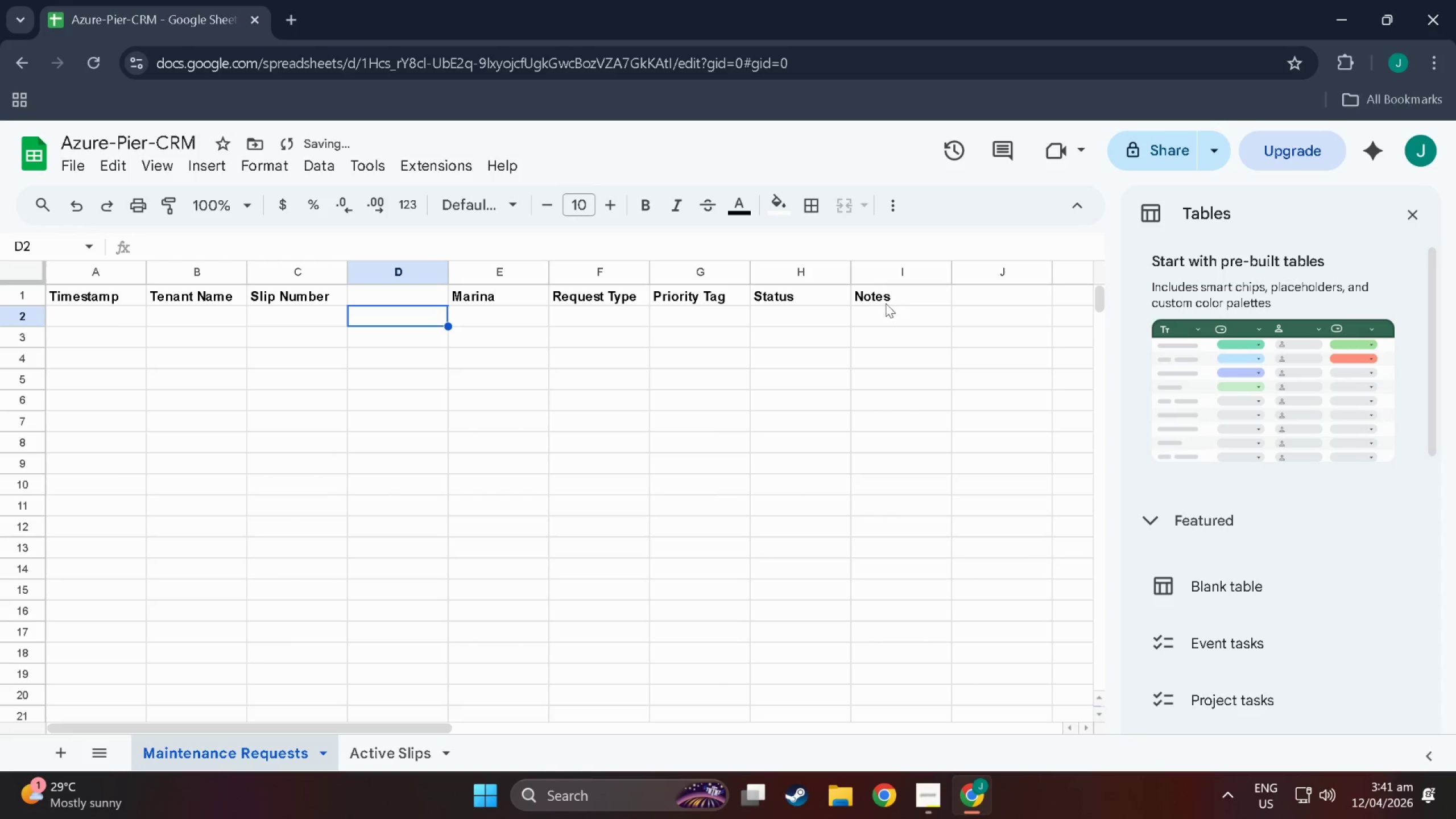 
left_click_drag(start_coordinate=[884, 298], to_coordinate=[478, 298])
 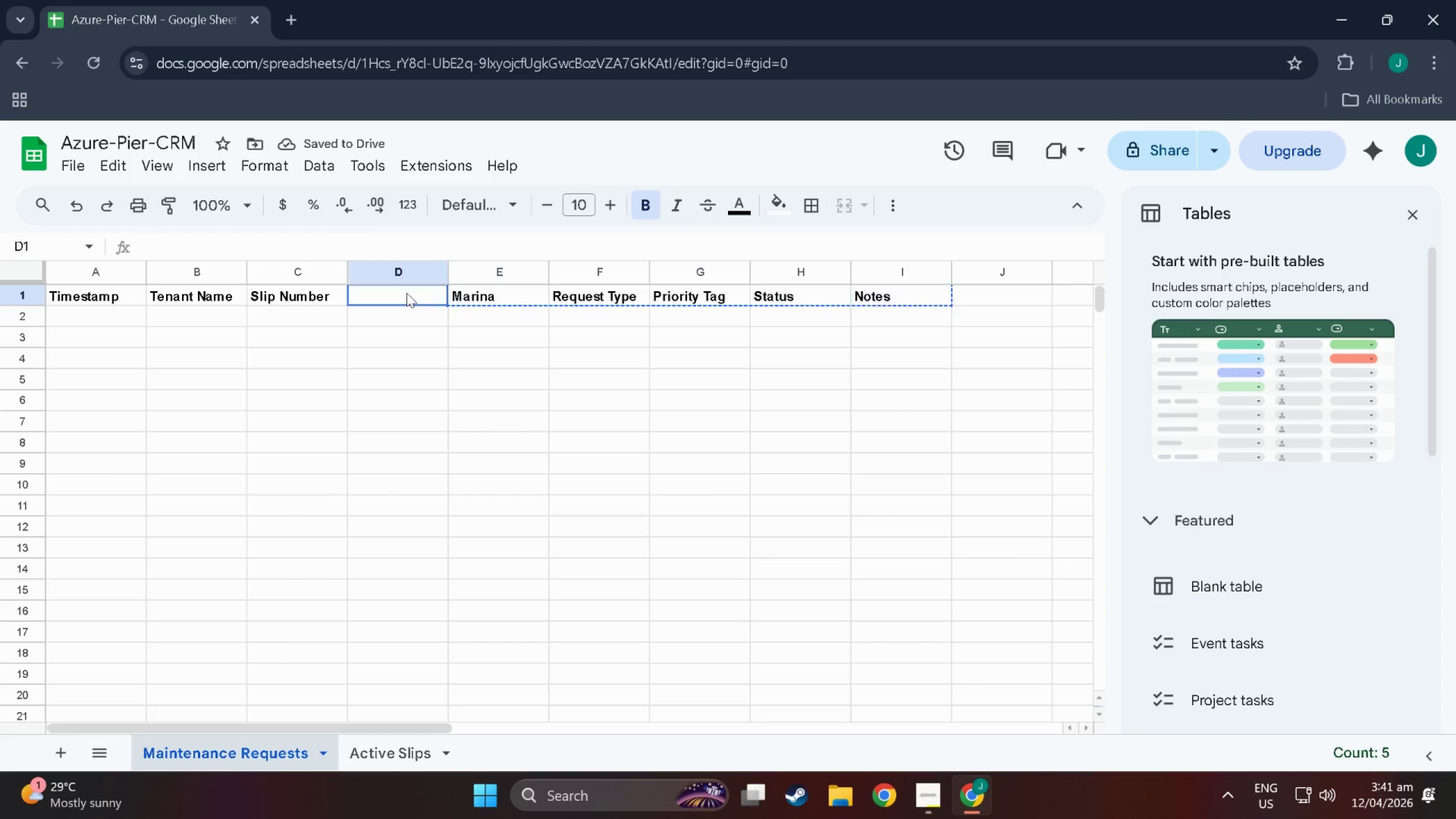 
key(Control+ControlLeft)
 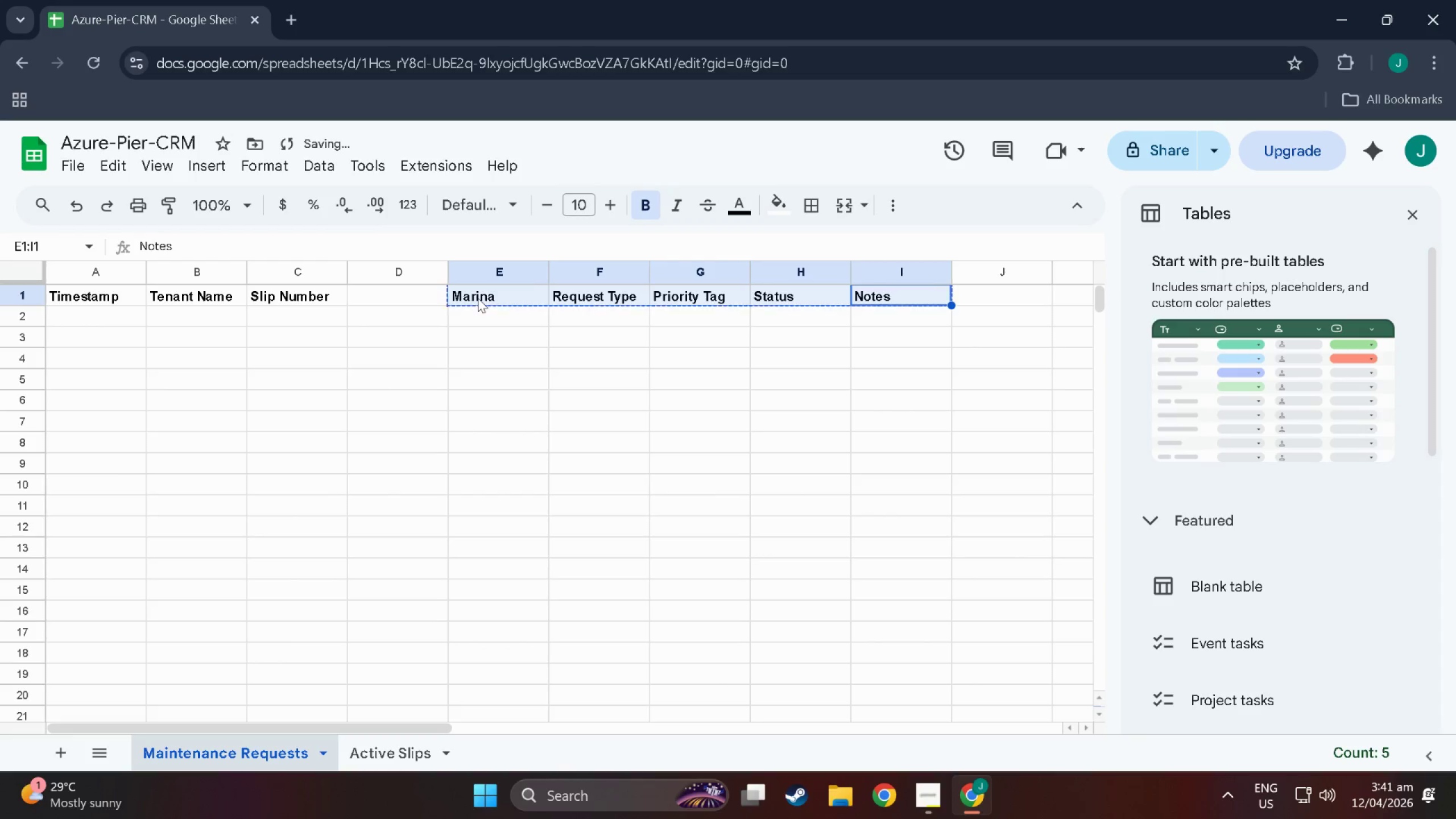 
key(Control+X)
 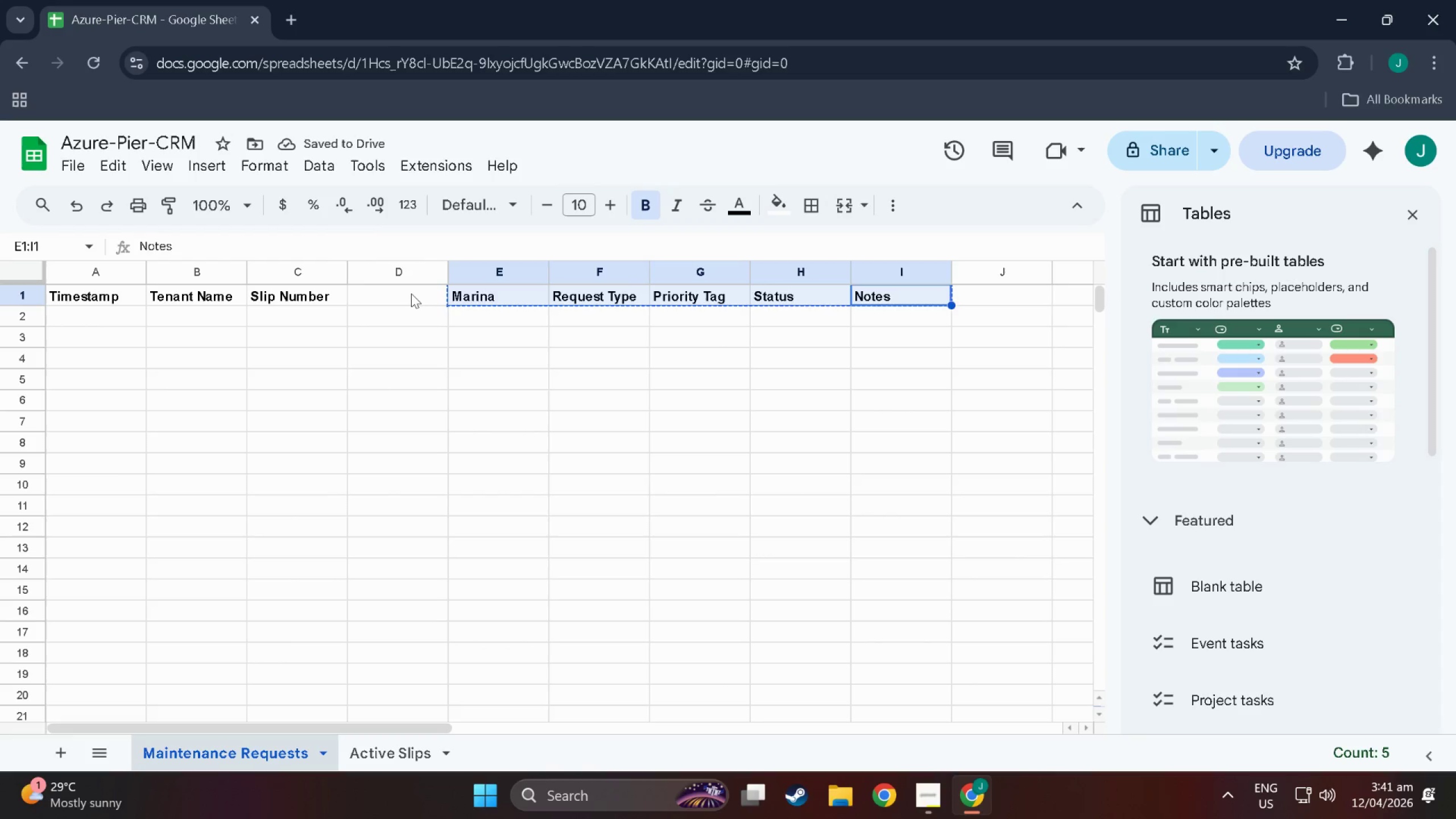 
left_click([407, 293])
 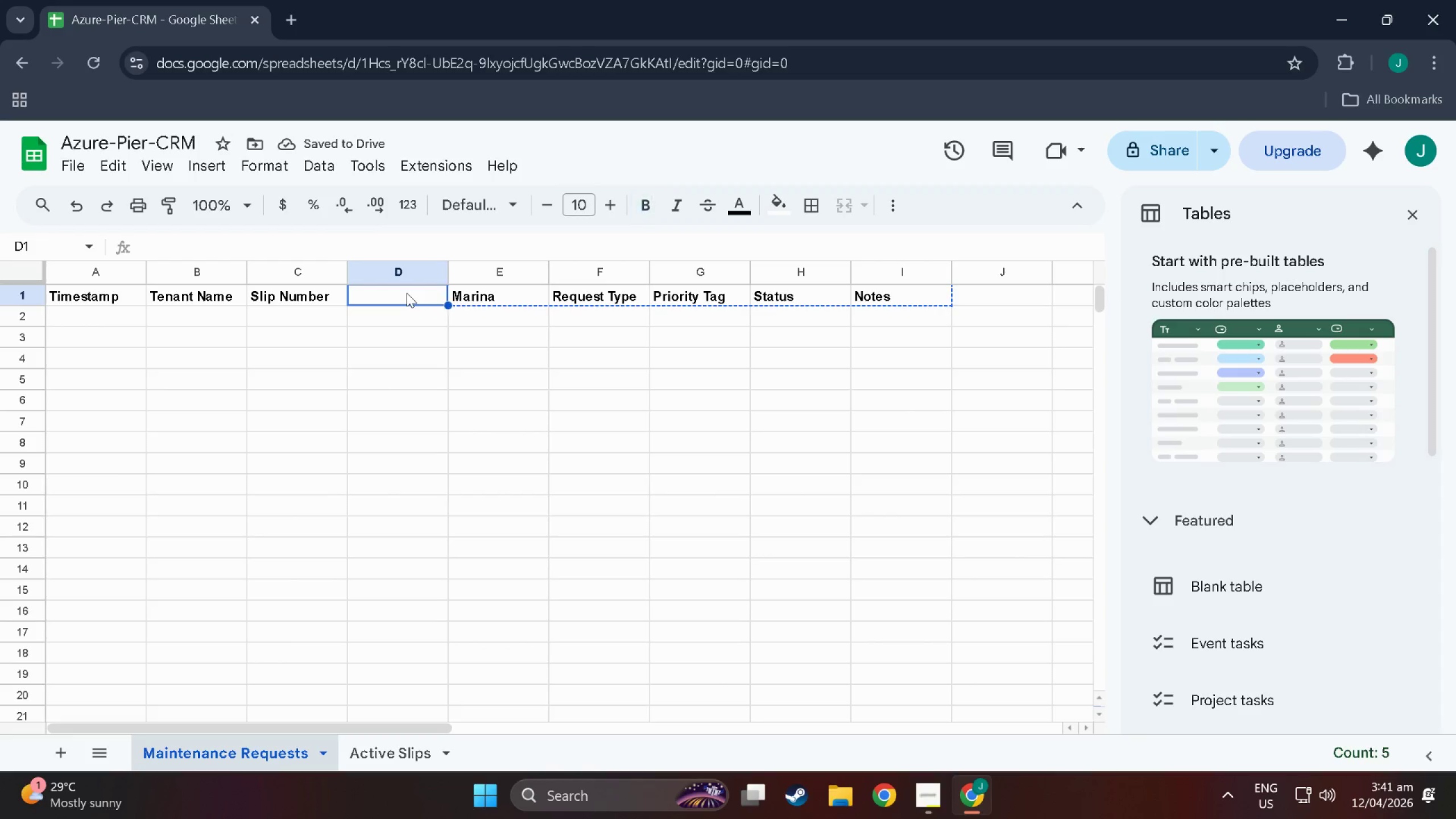 
key(Control+V)
 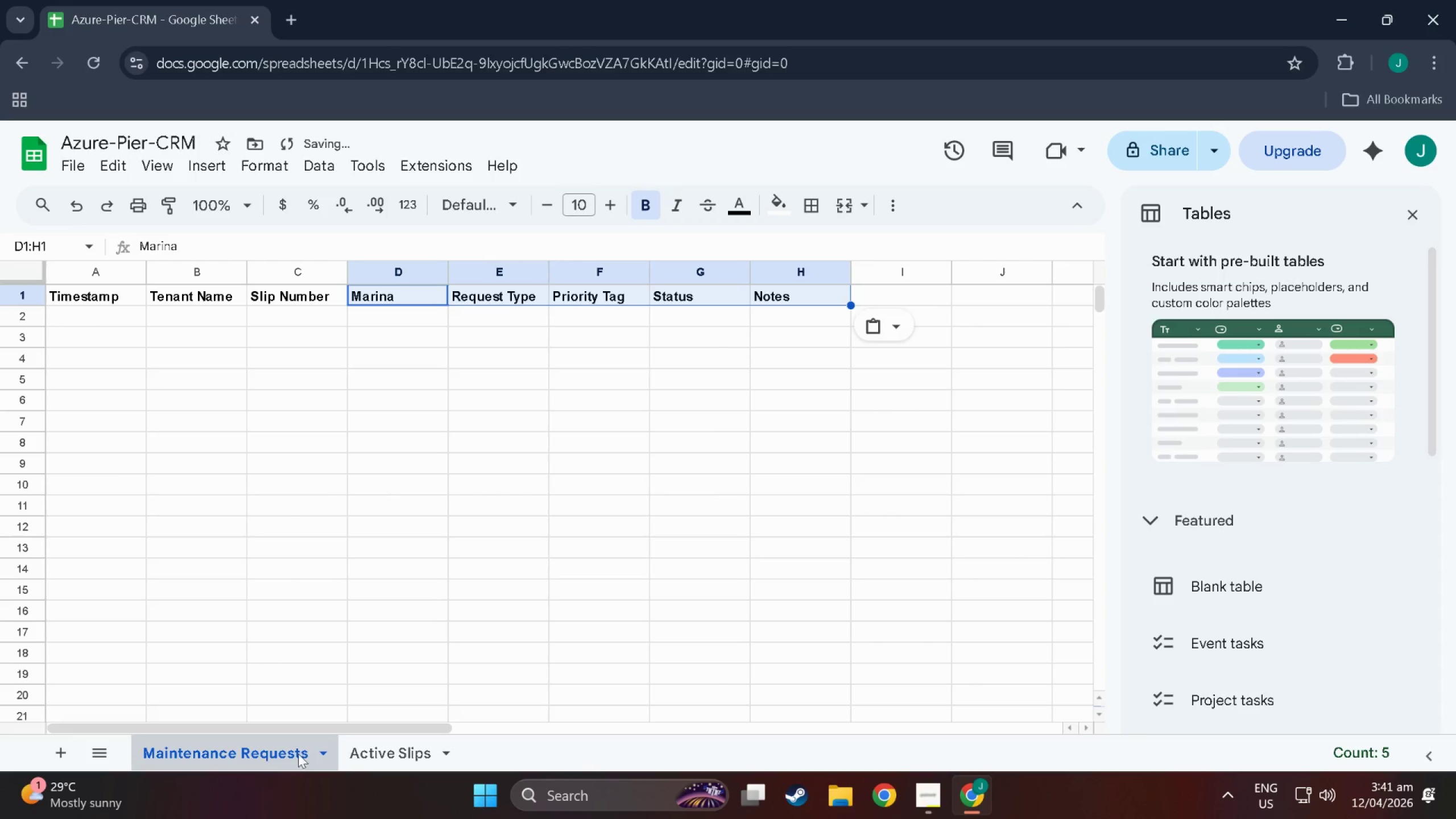 
left_click([366, 754])
 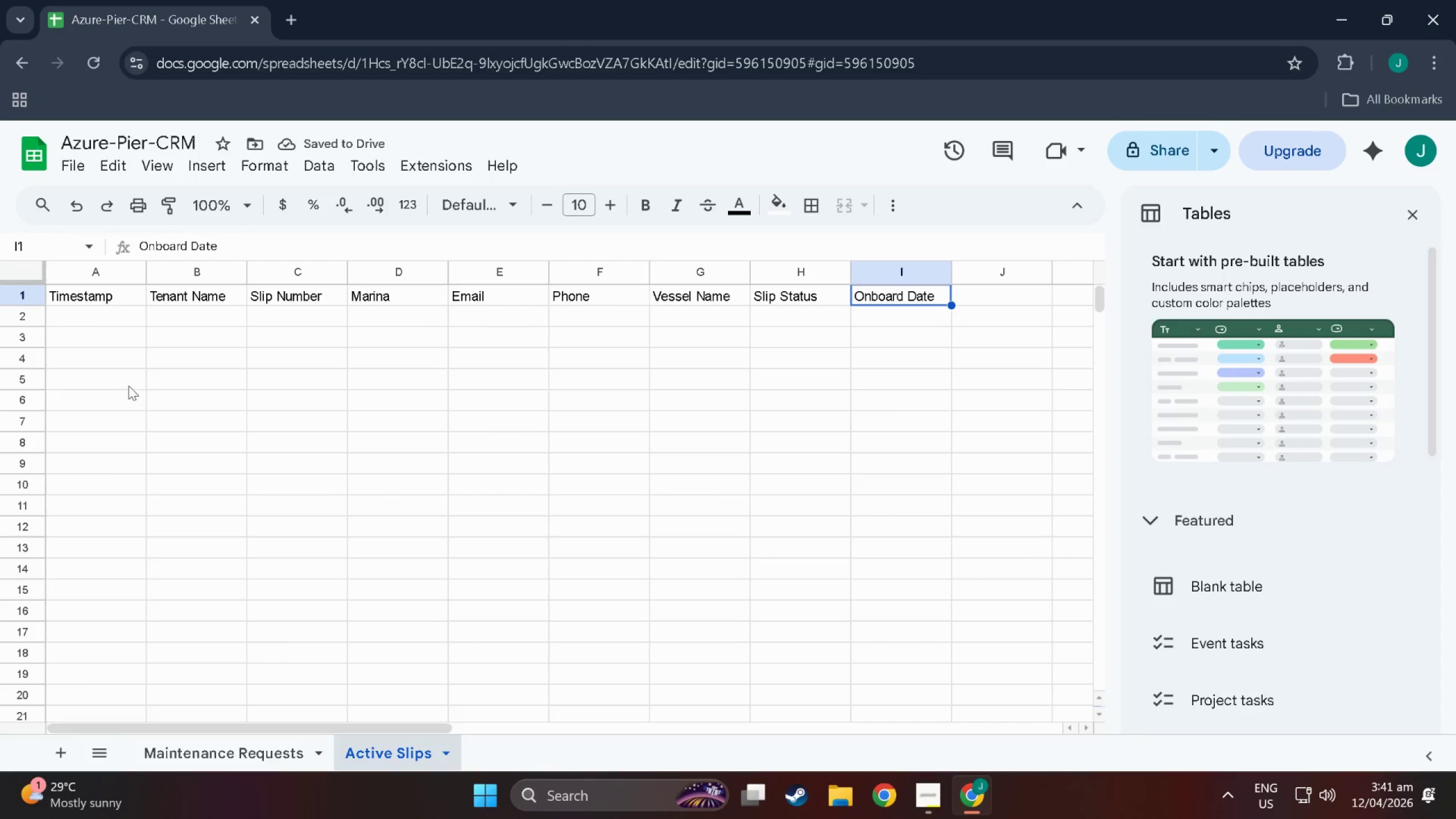 
left_click([90, 300])
 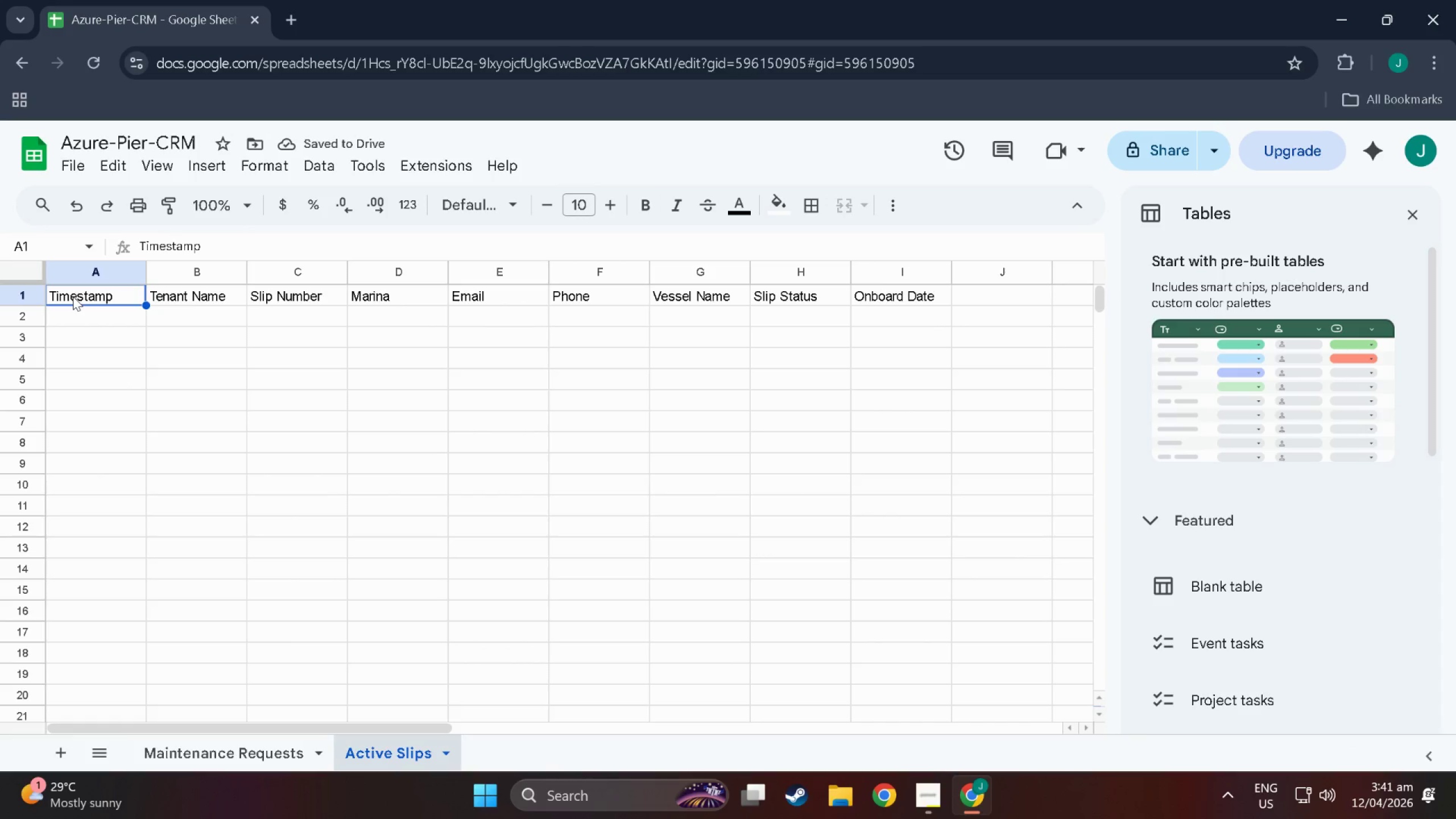 
left_click_drag(start_coordinate=[73, 296], to_coordinate=[920, 292])
 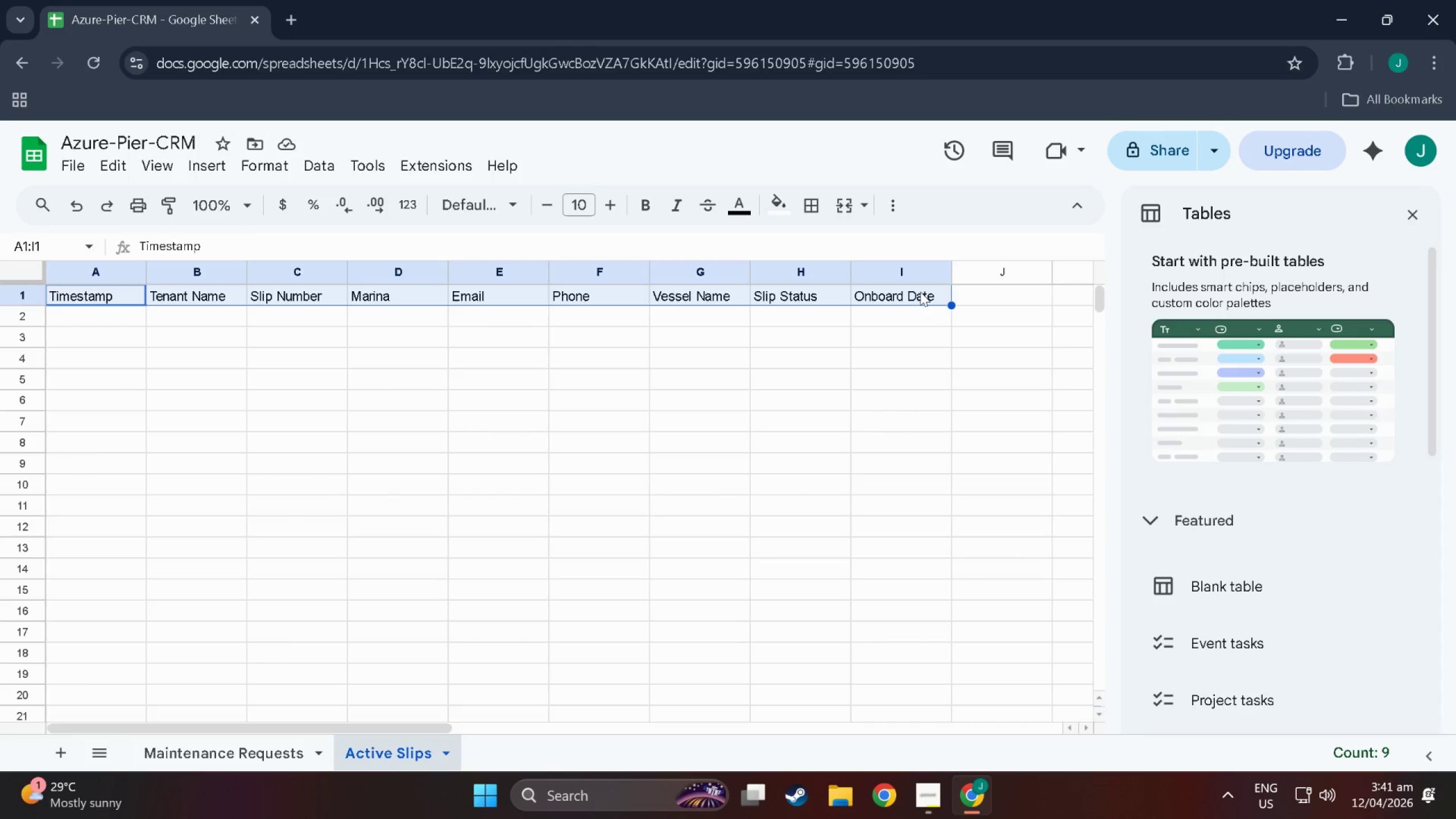 
key(Control+B)
 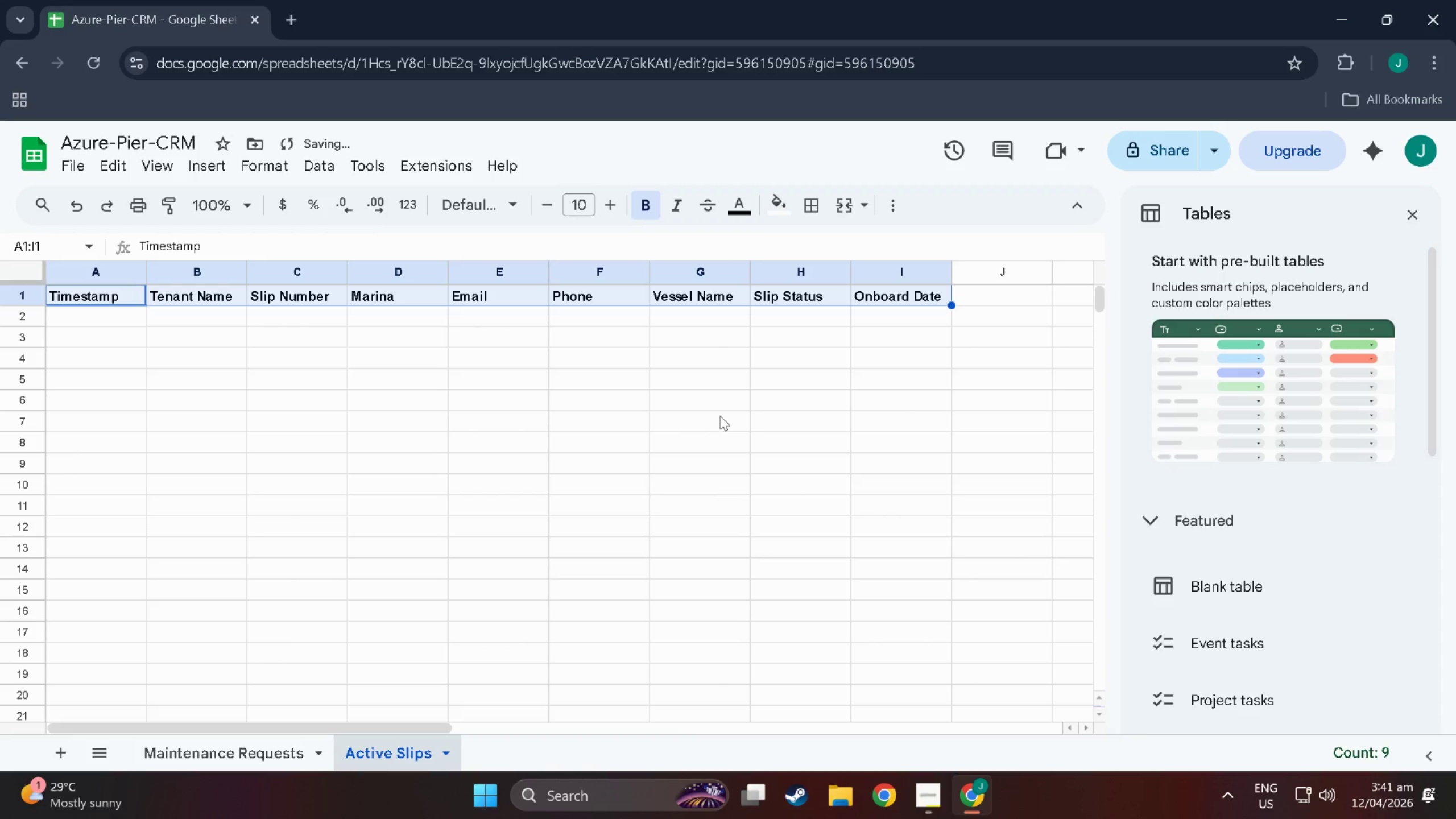 
left_click([720, 416])
 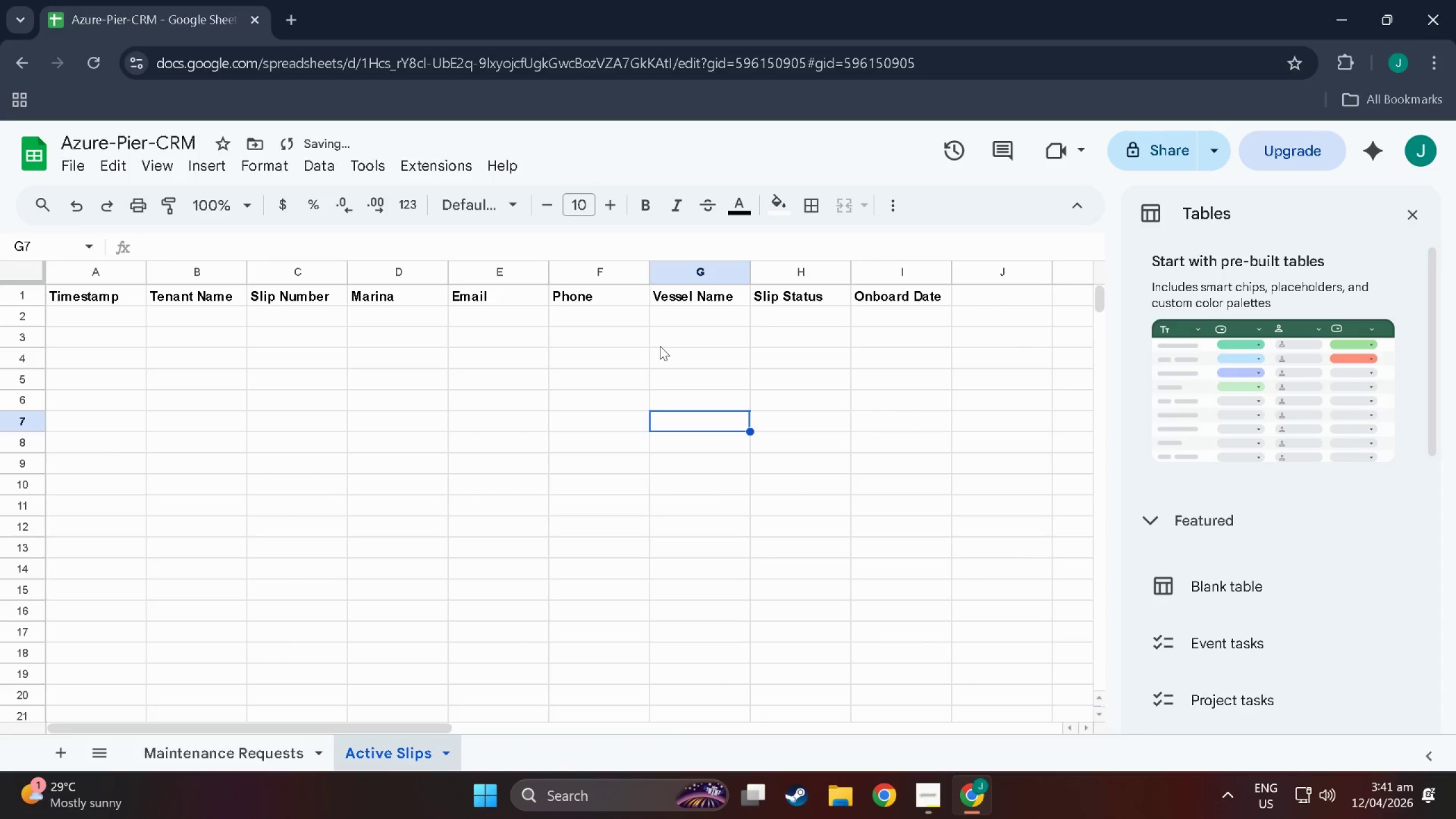 
left_click([655, 324])
 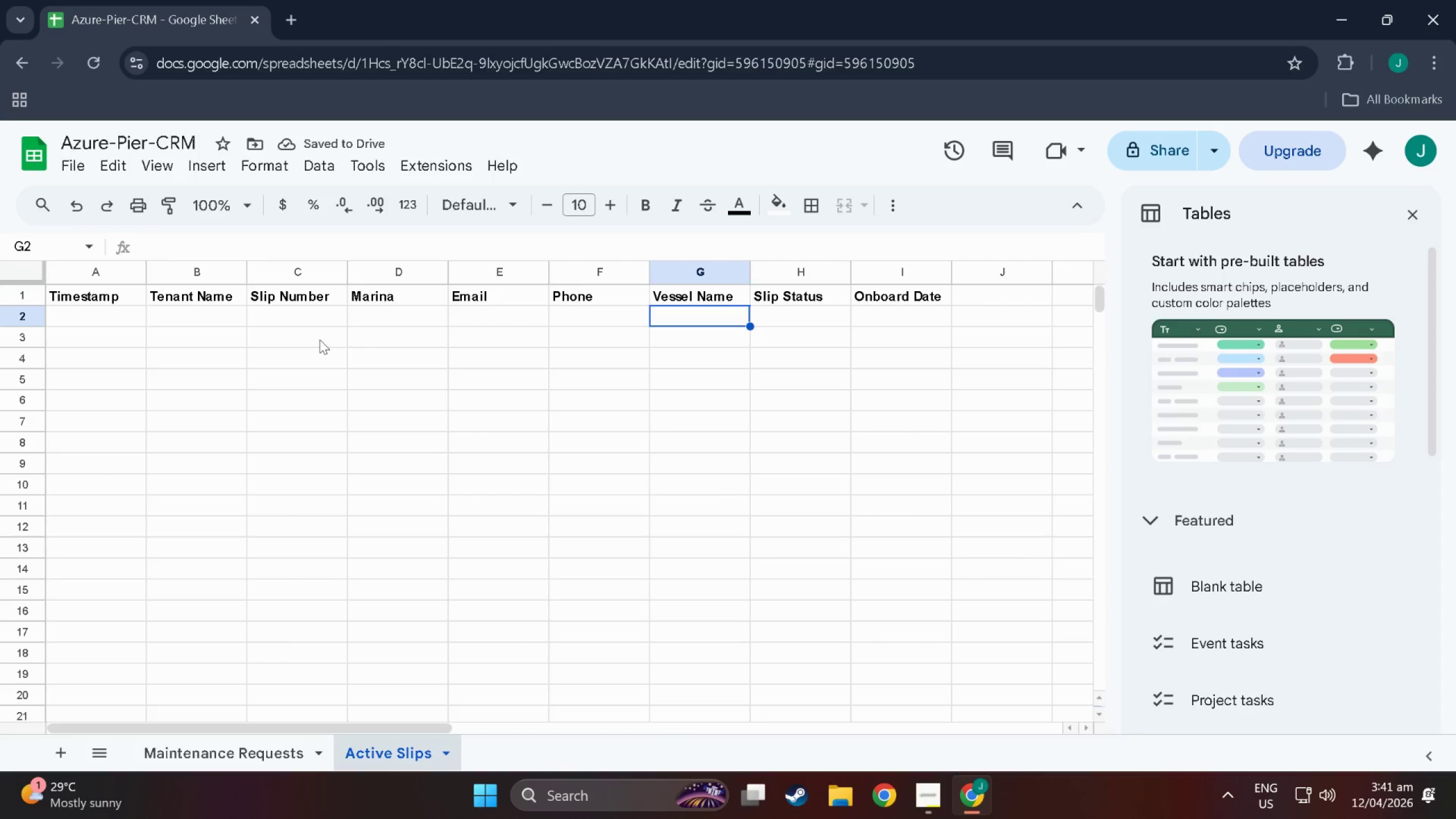 
left_click([318, 340])
 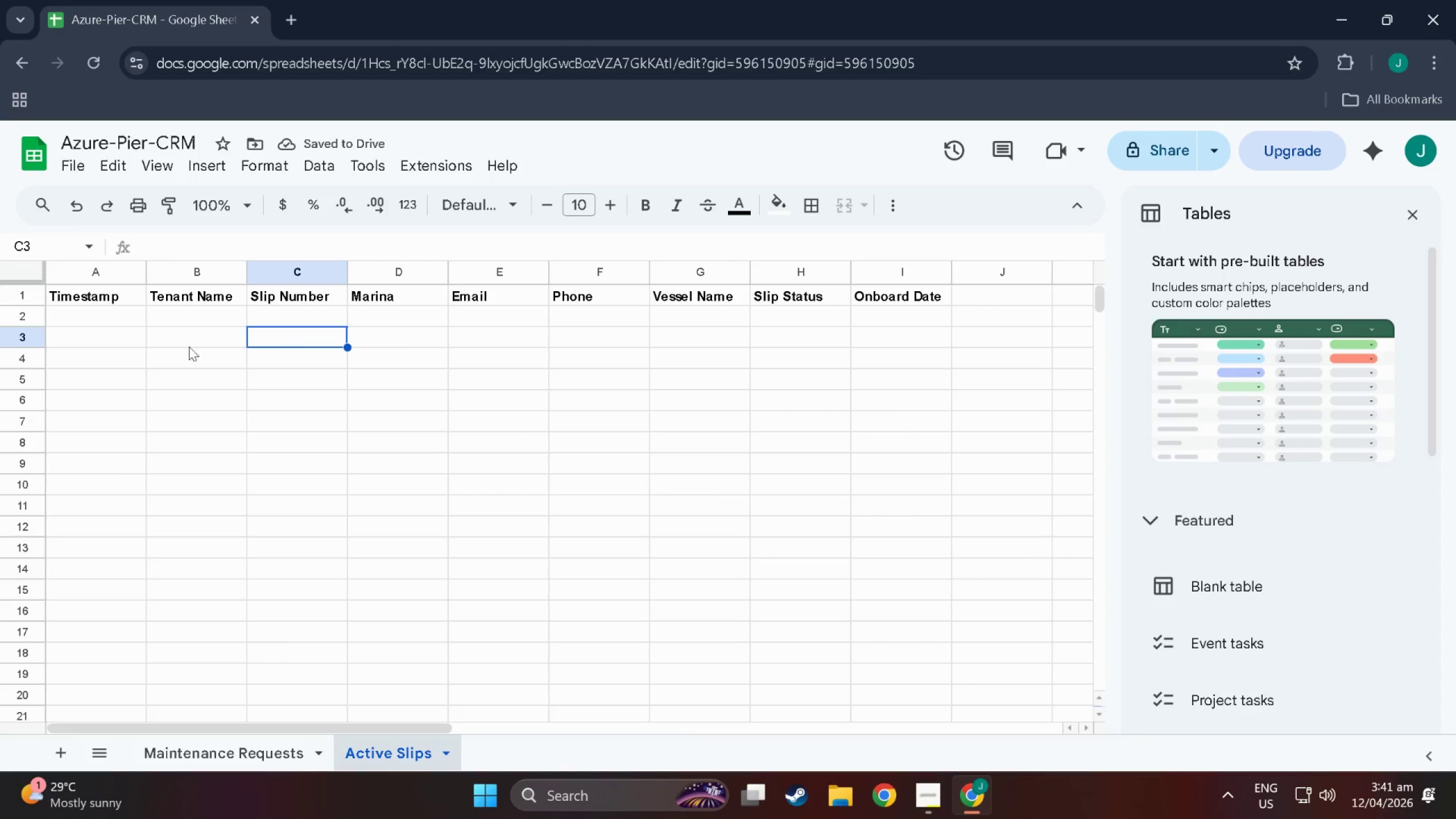 
key(Control+B)
 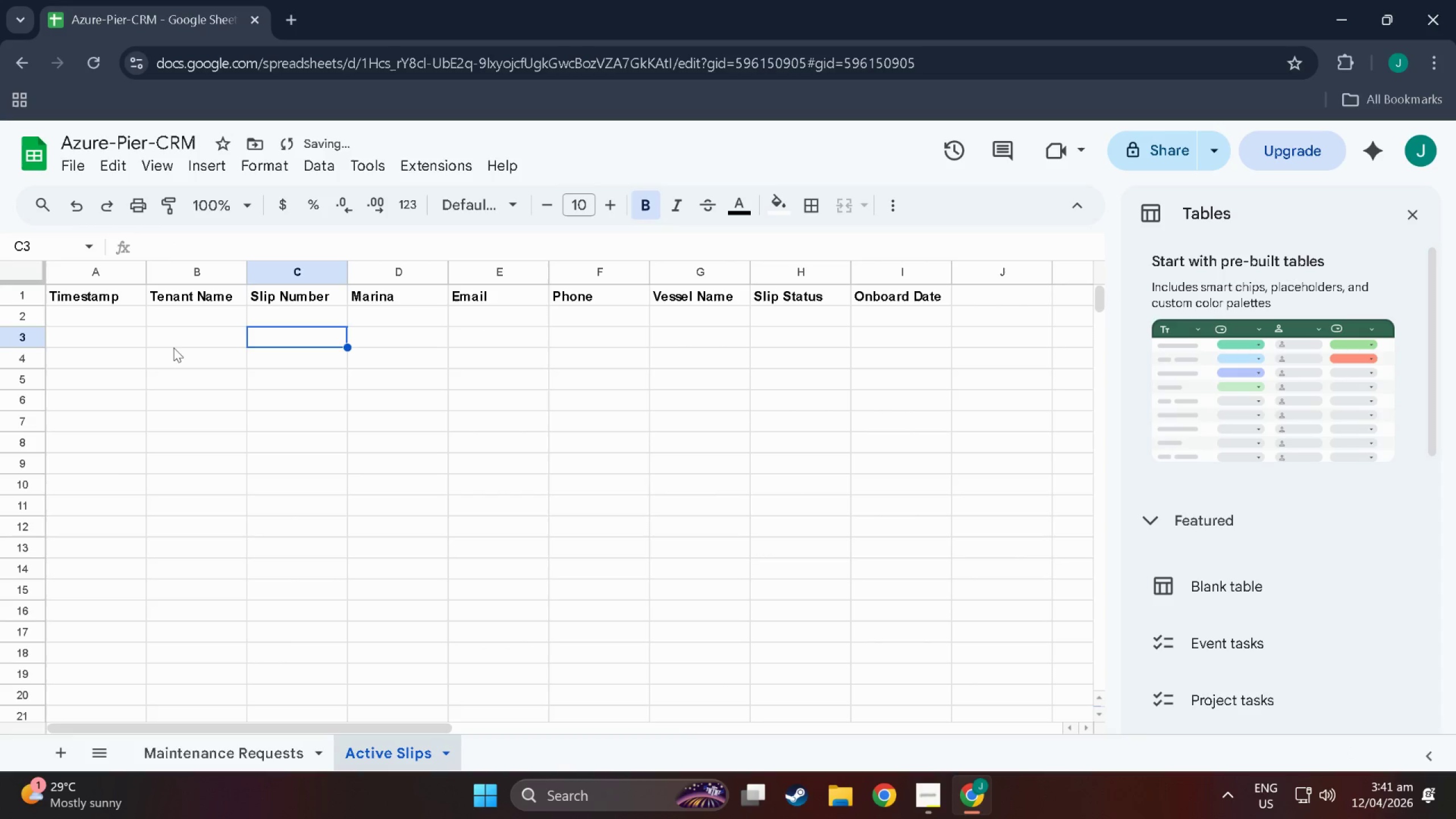 
key(Control+ControlLeft)
 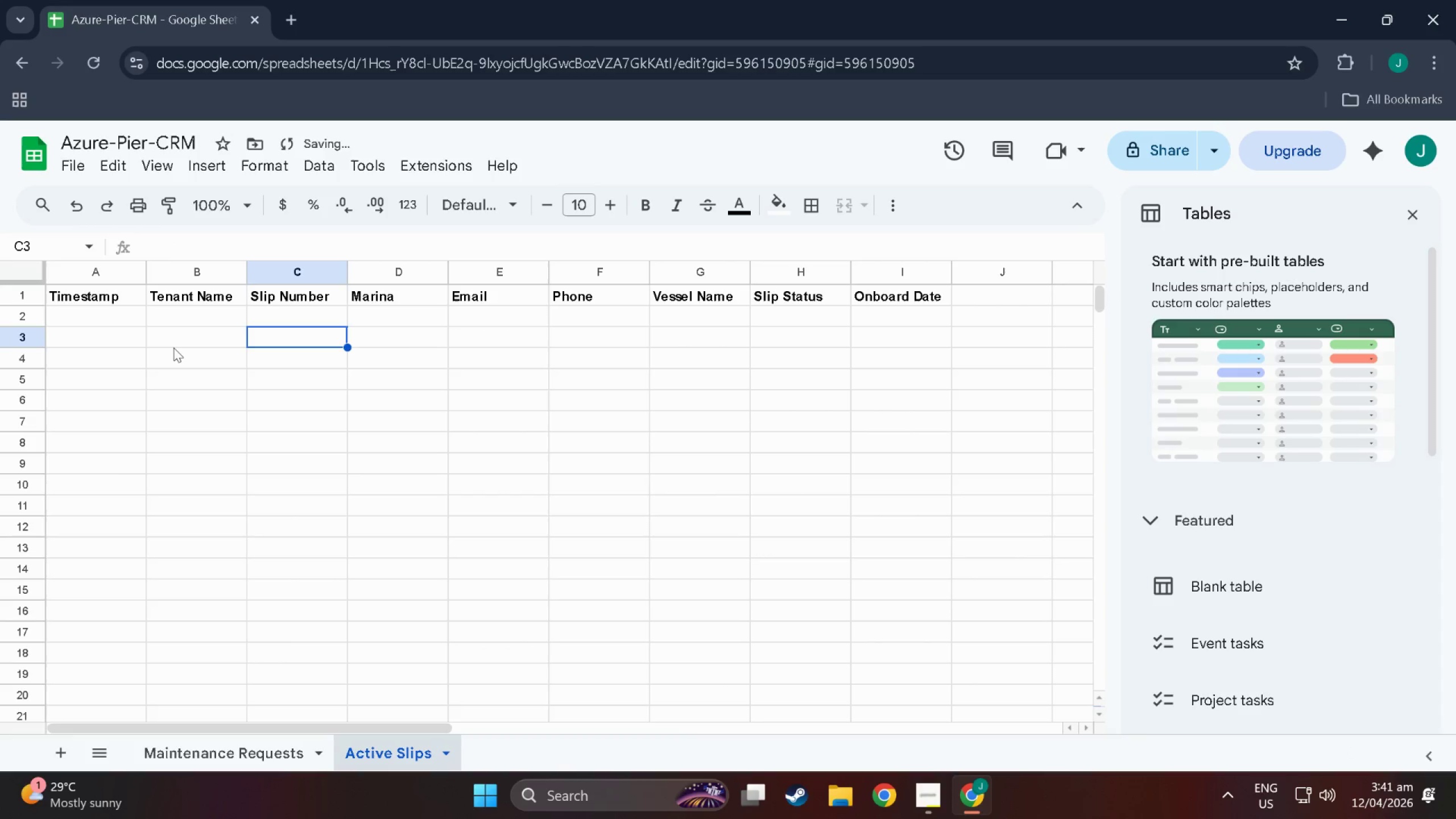 
key(Control+B)
 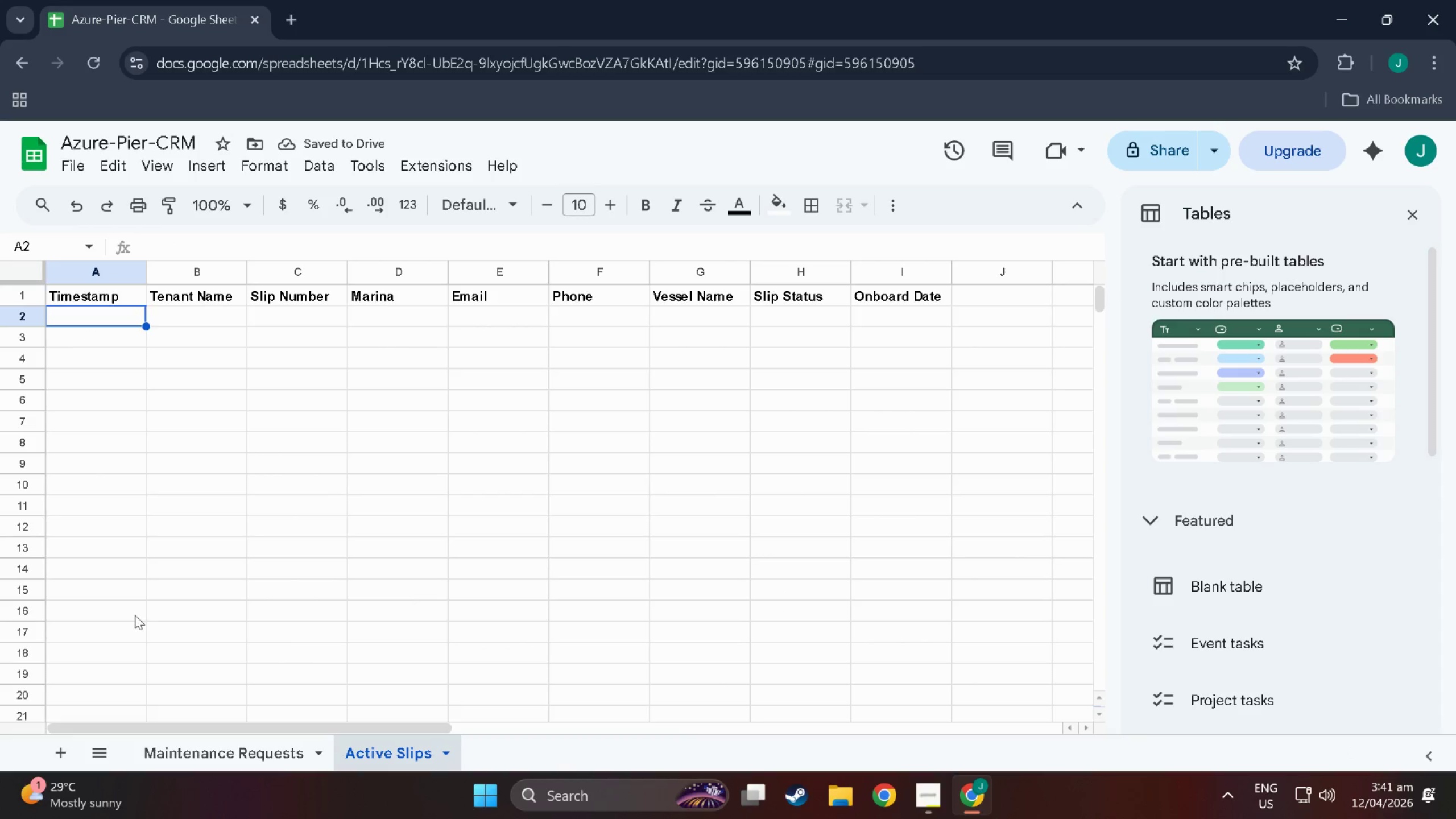 
left_click([216, 753])
 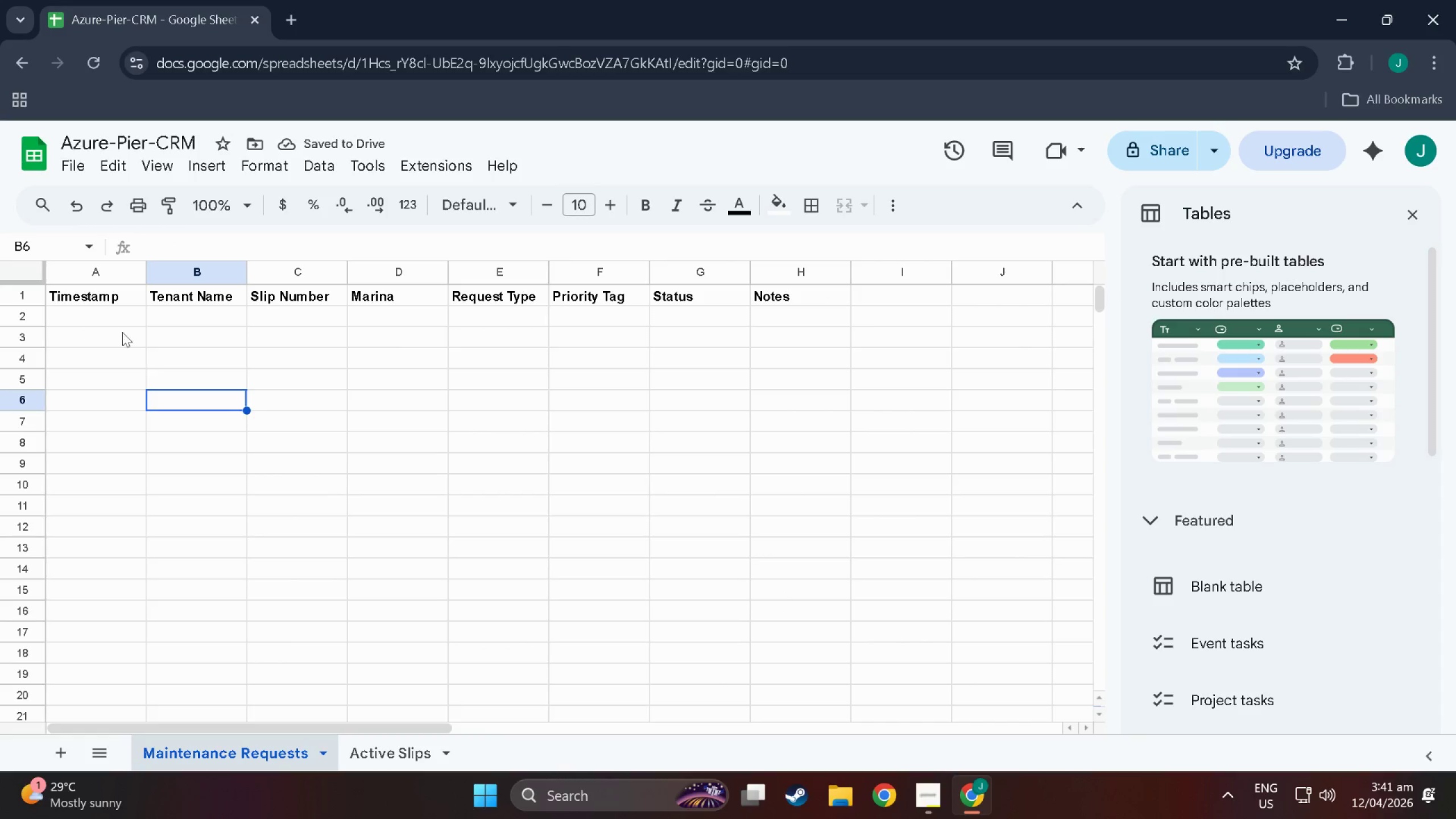 
double_click([98, 306])
 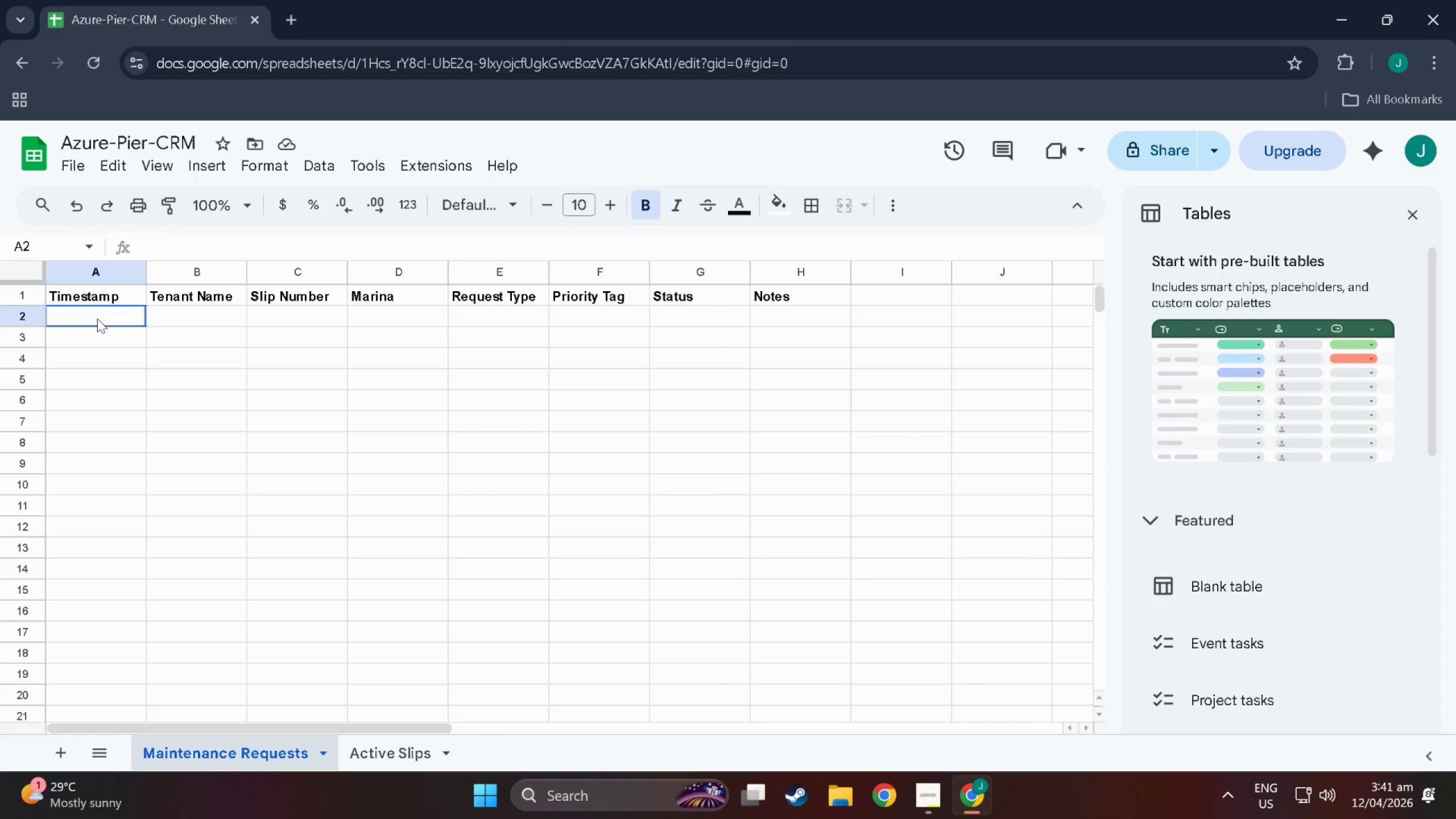 
double_click([97, 318])
 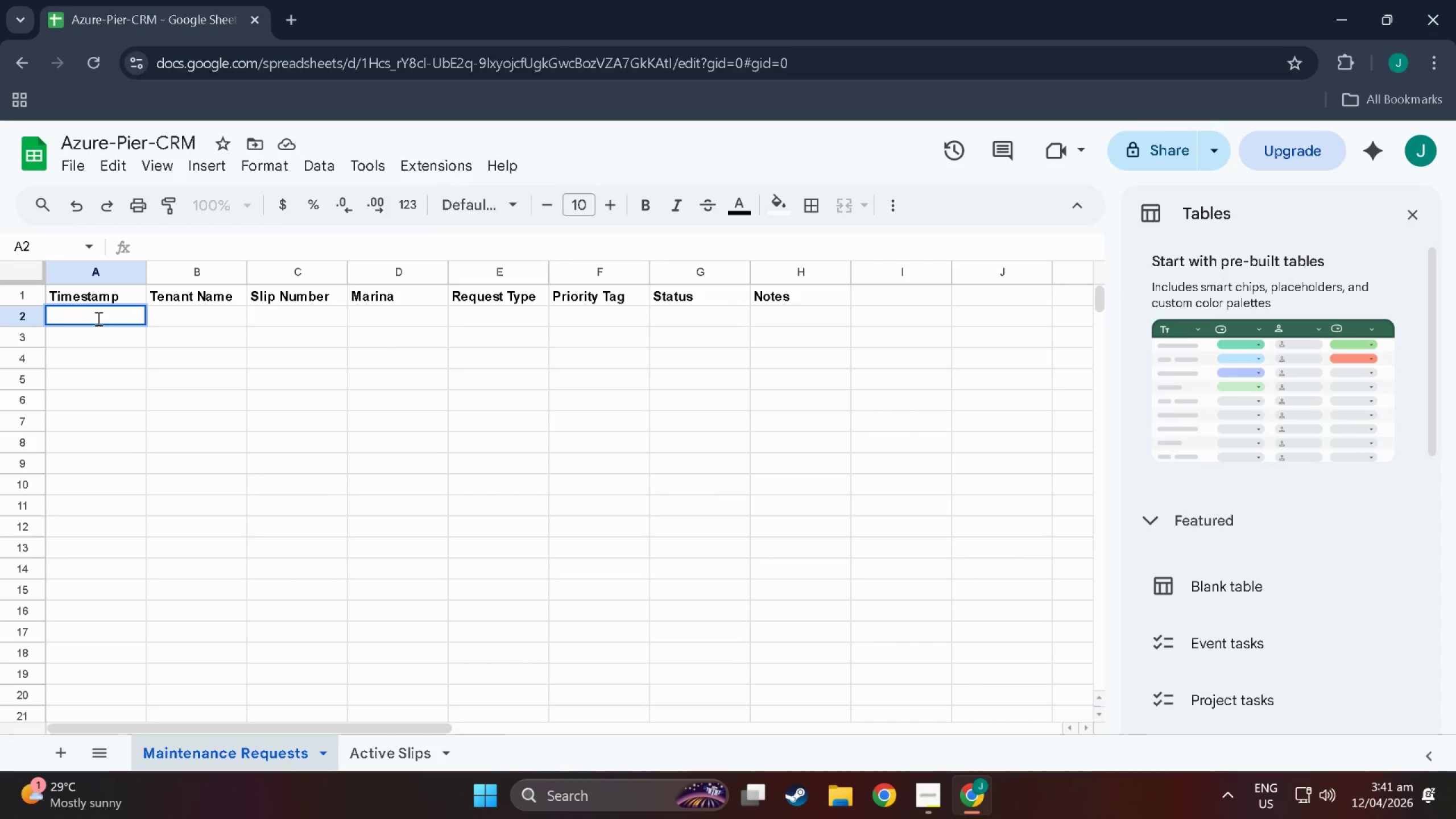 
triple_click([97, 318])
 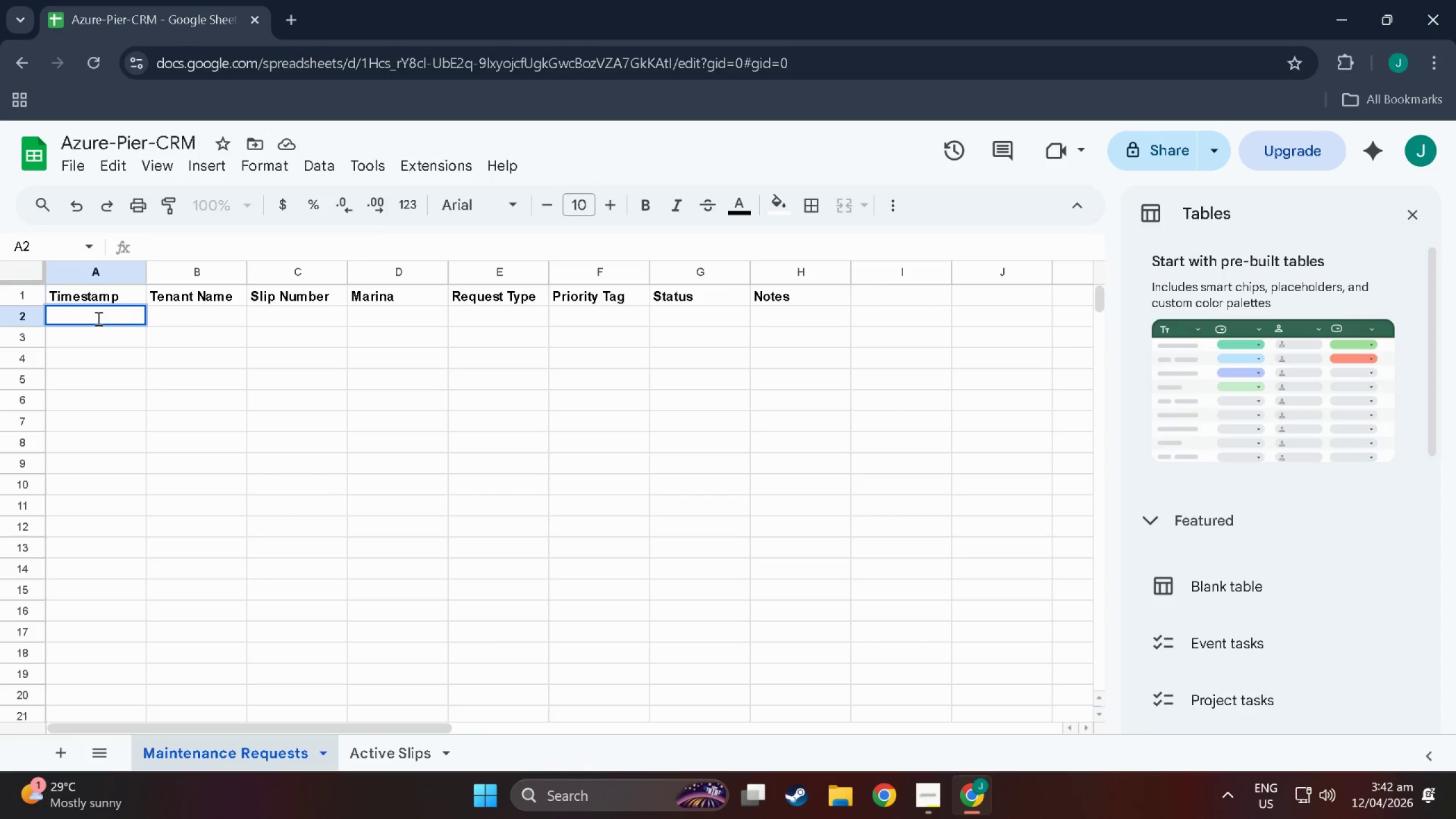 
key(Shift+J)
 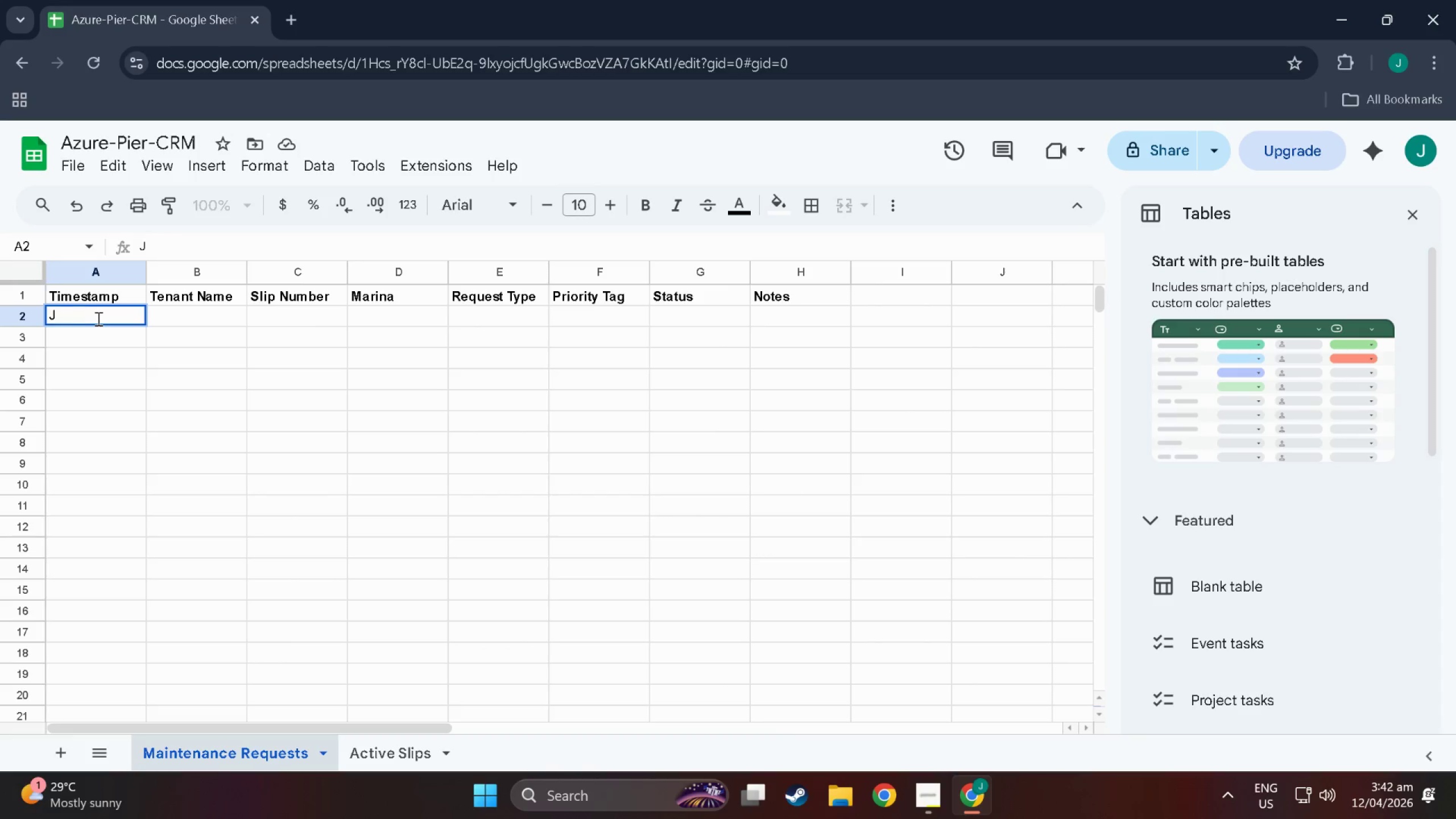 
key(Shift+Backspace)
 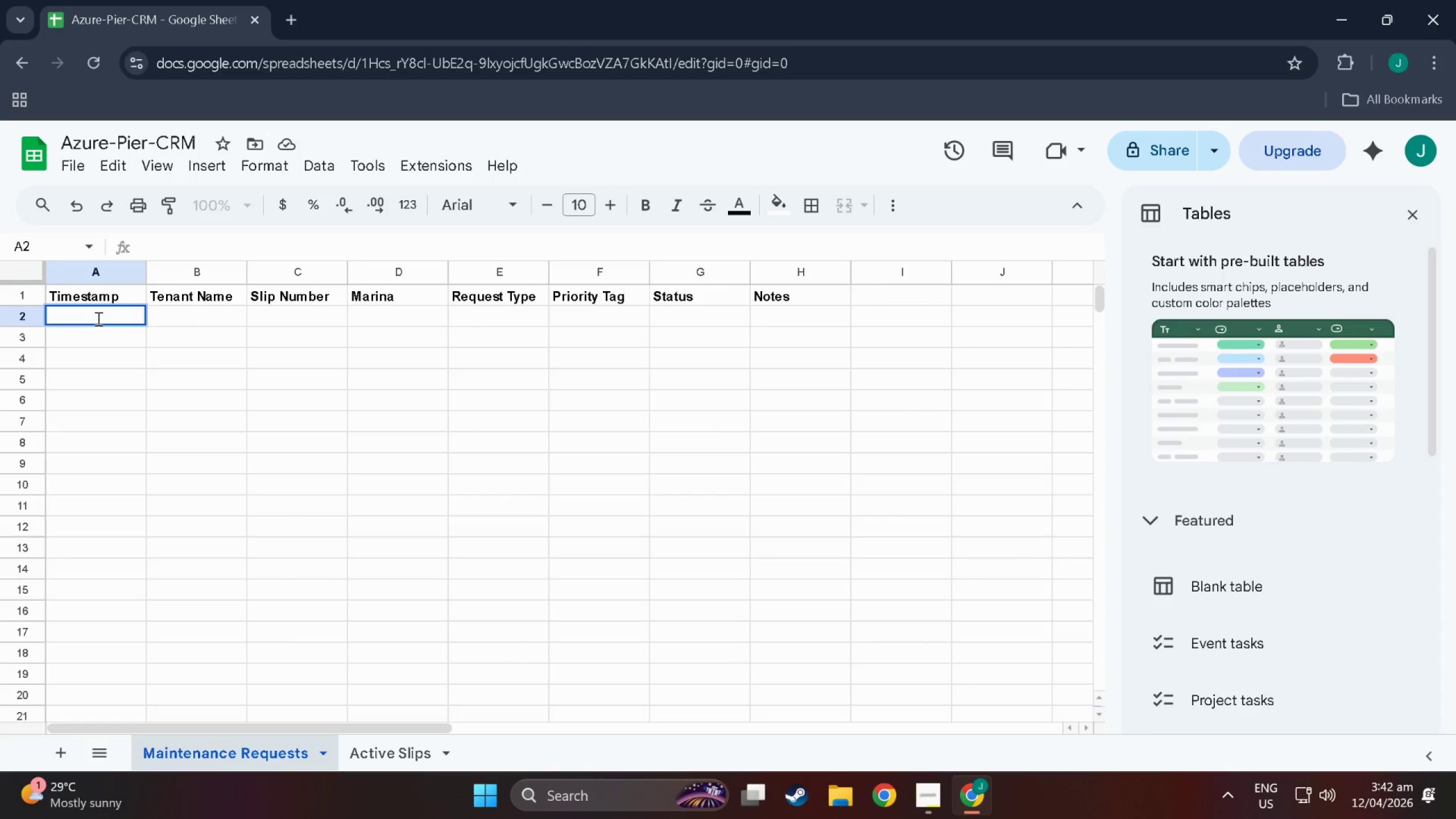 
wait(6.4)
 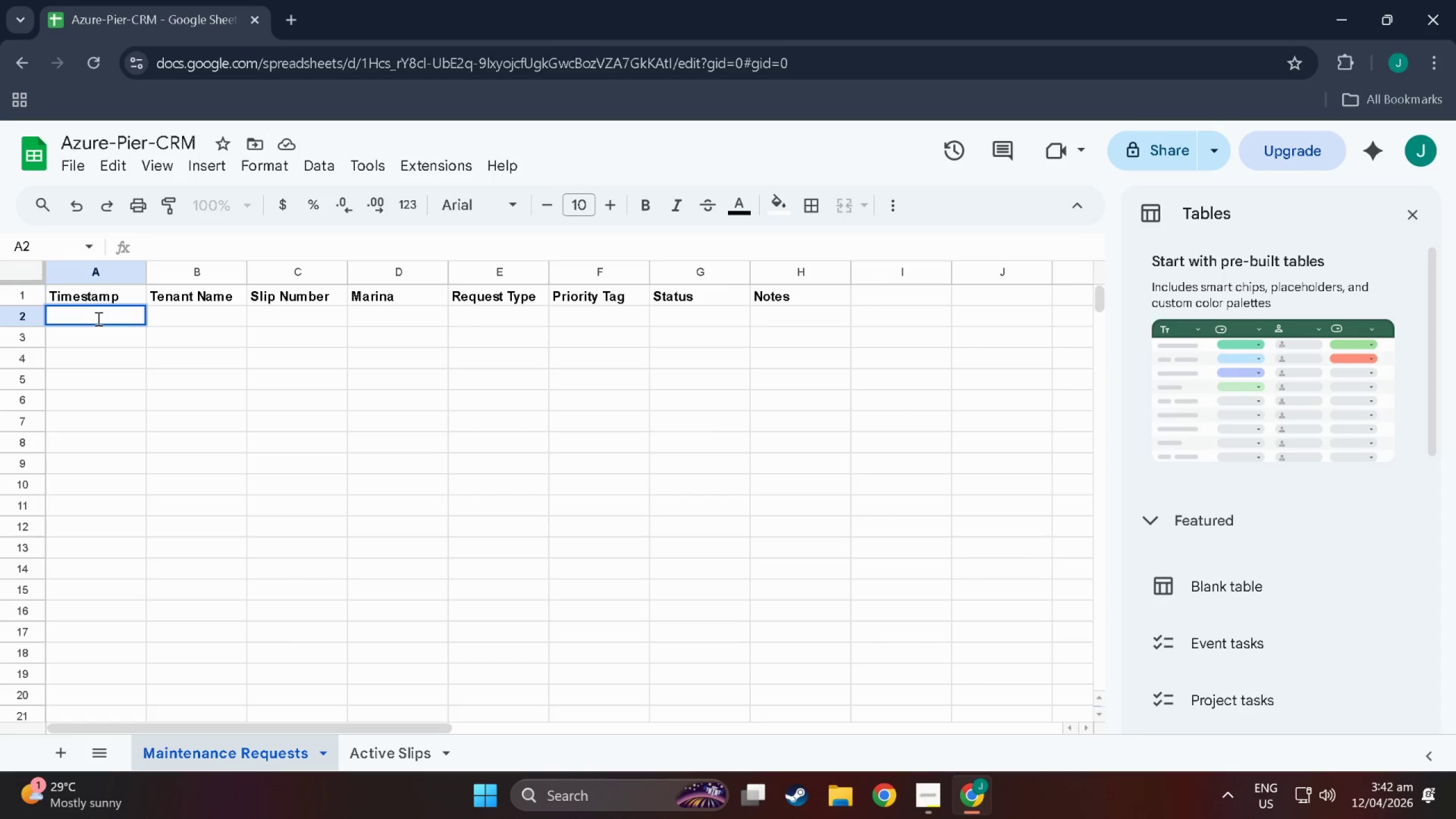 
type(!@?)$?@)@&)
key(Backspace)
type(^)
 